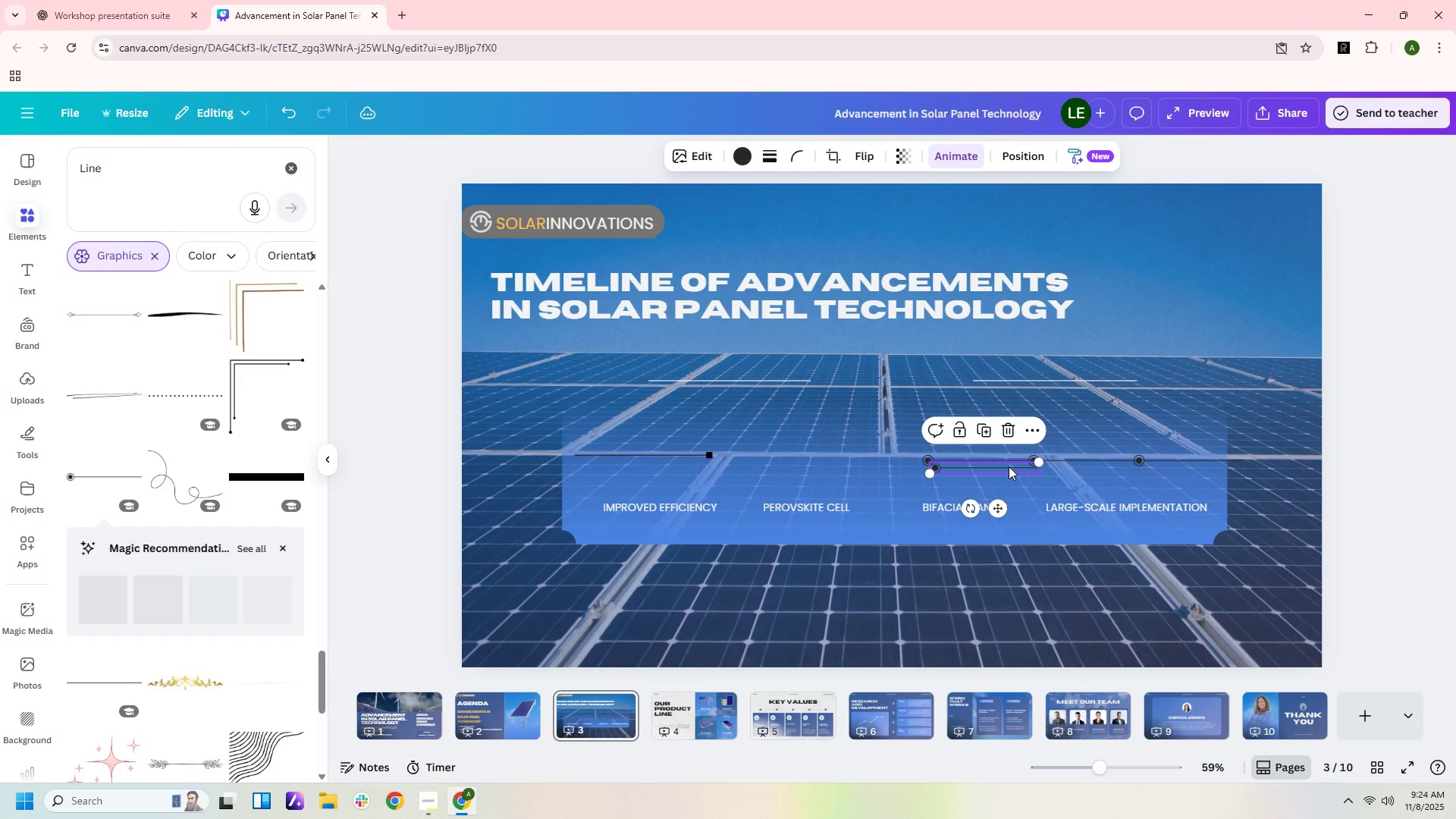 
left_click_drag(start_coordinate=[1009, 466], to_coordinate=[899, 460])
 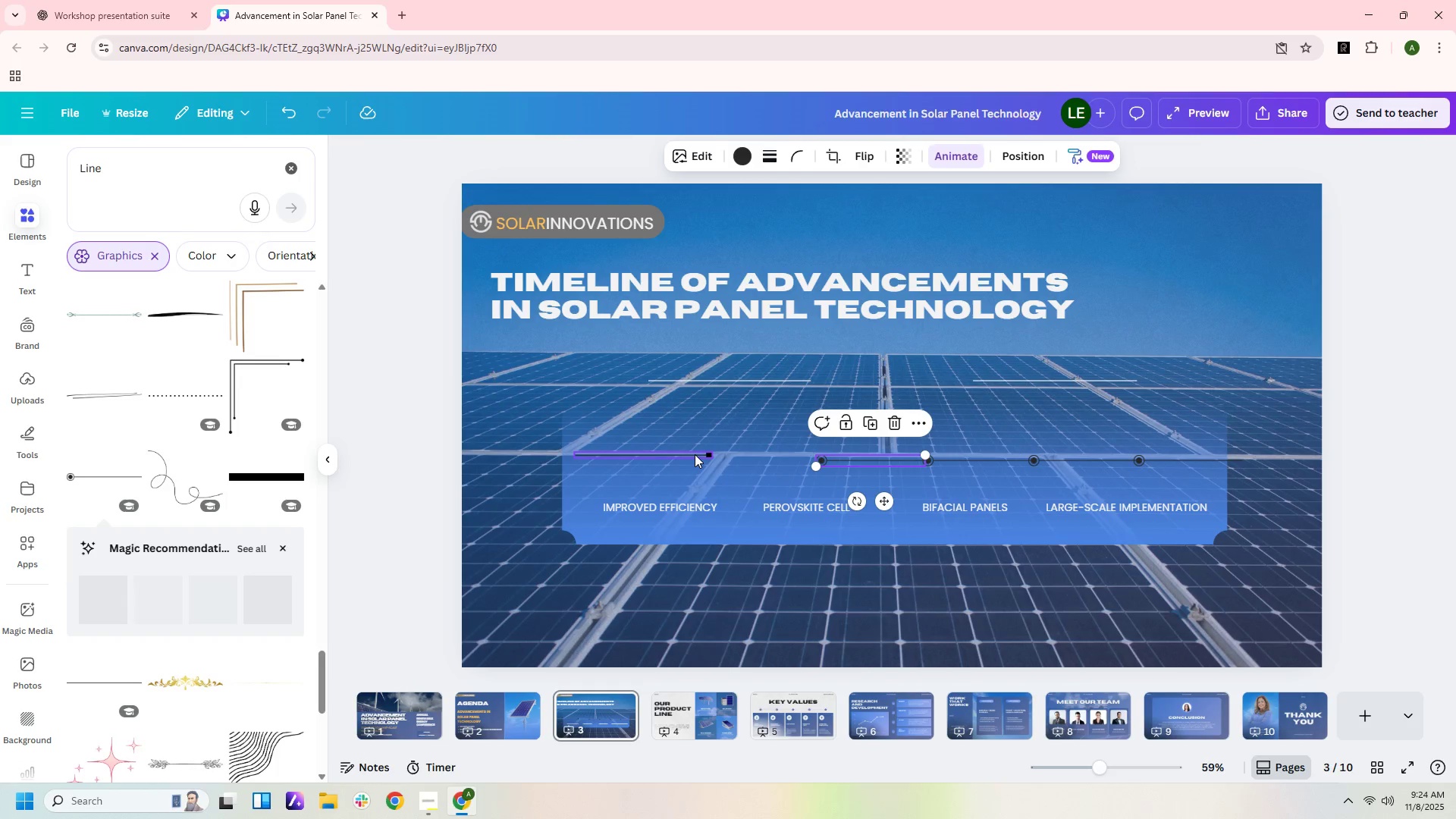 
left_click([695, 454])
 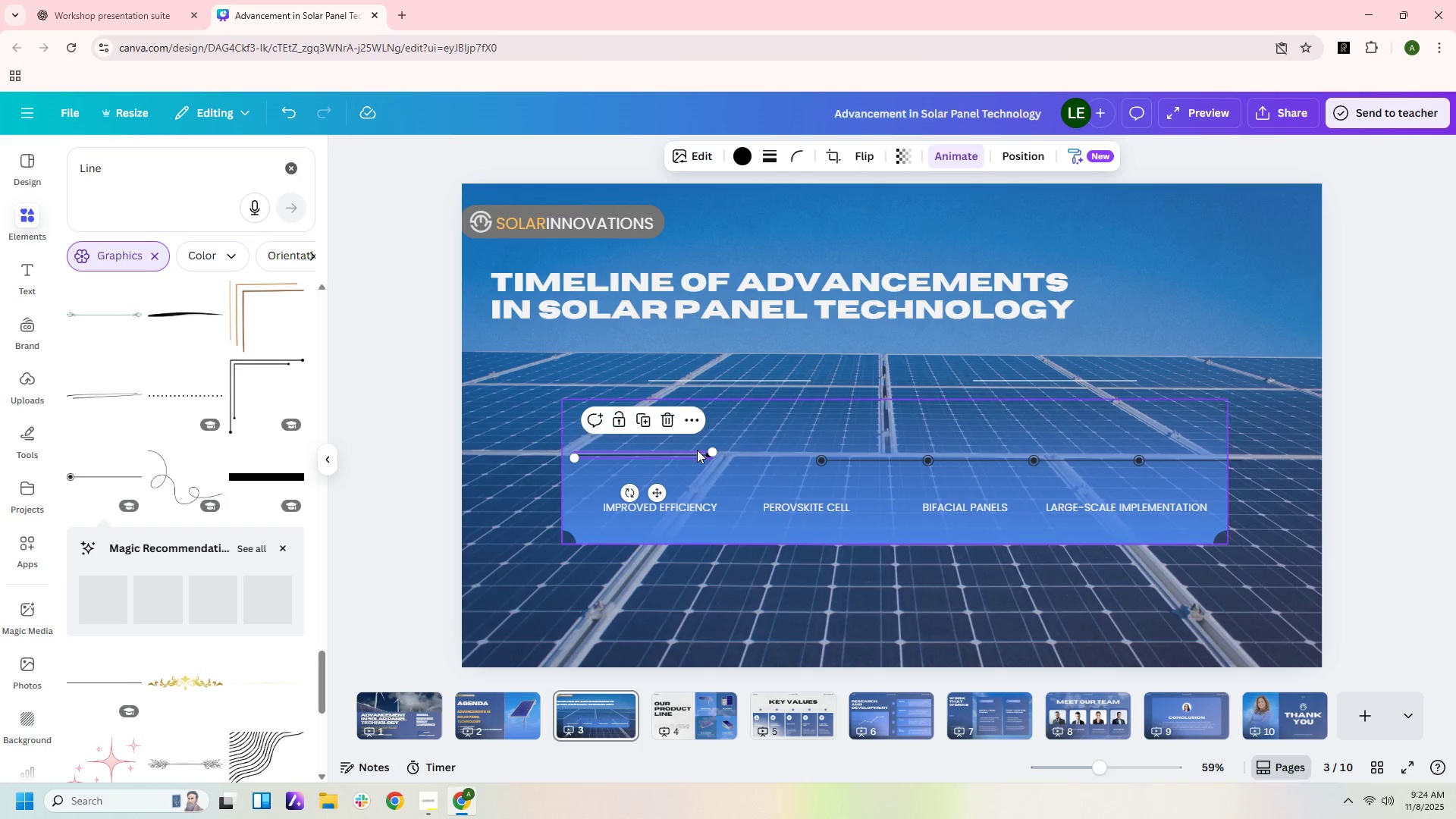 
key(Delete)
 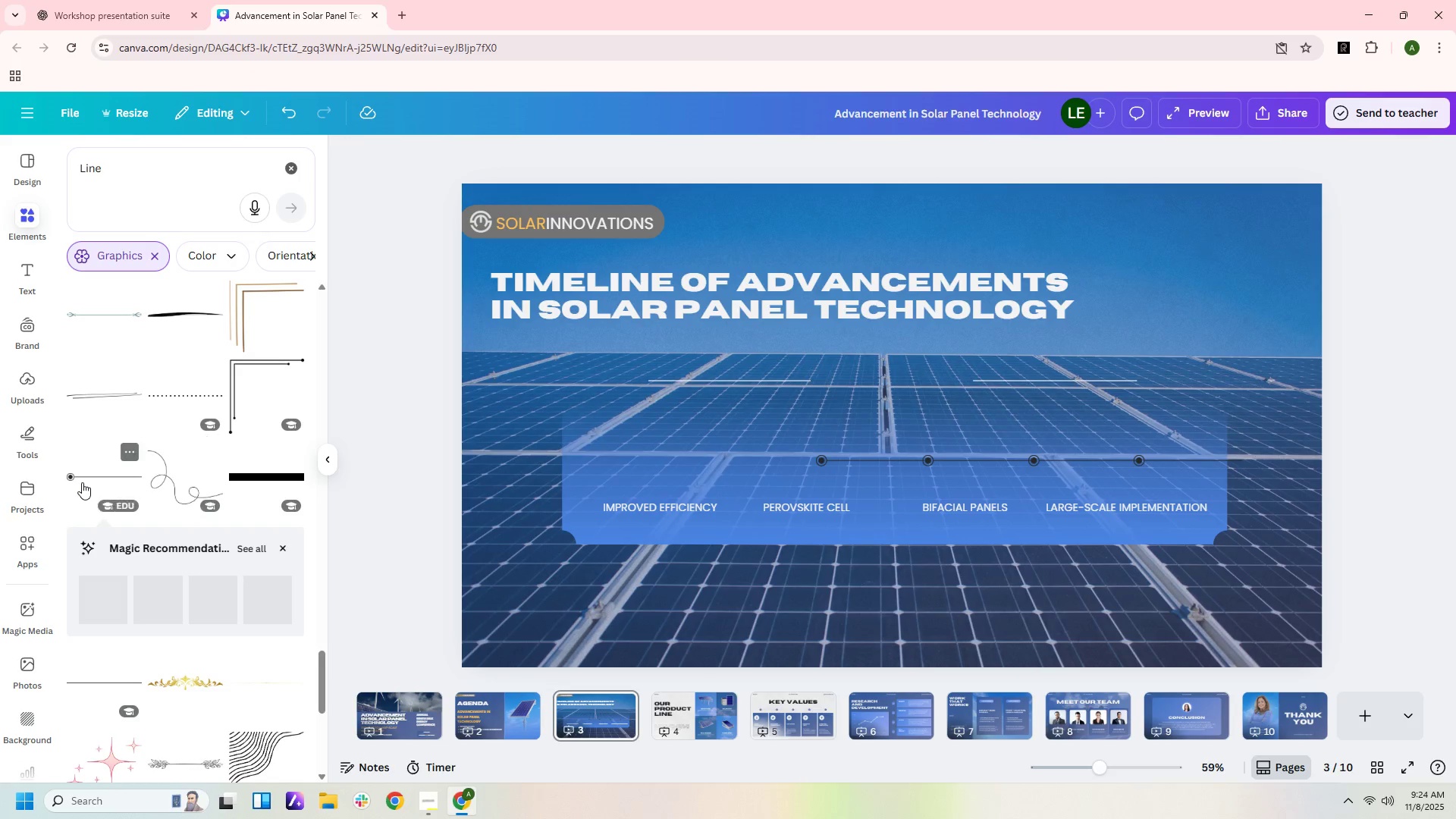 
scroll: coordinate [138, 457], scroll_direction: down, amount: 9.0
 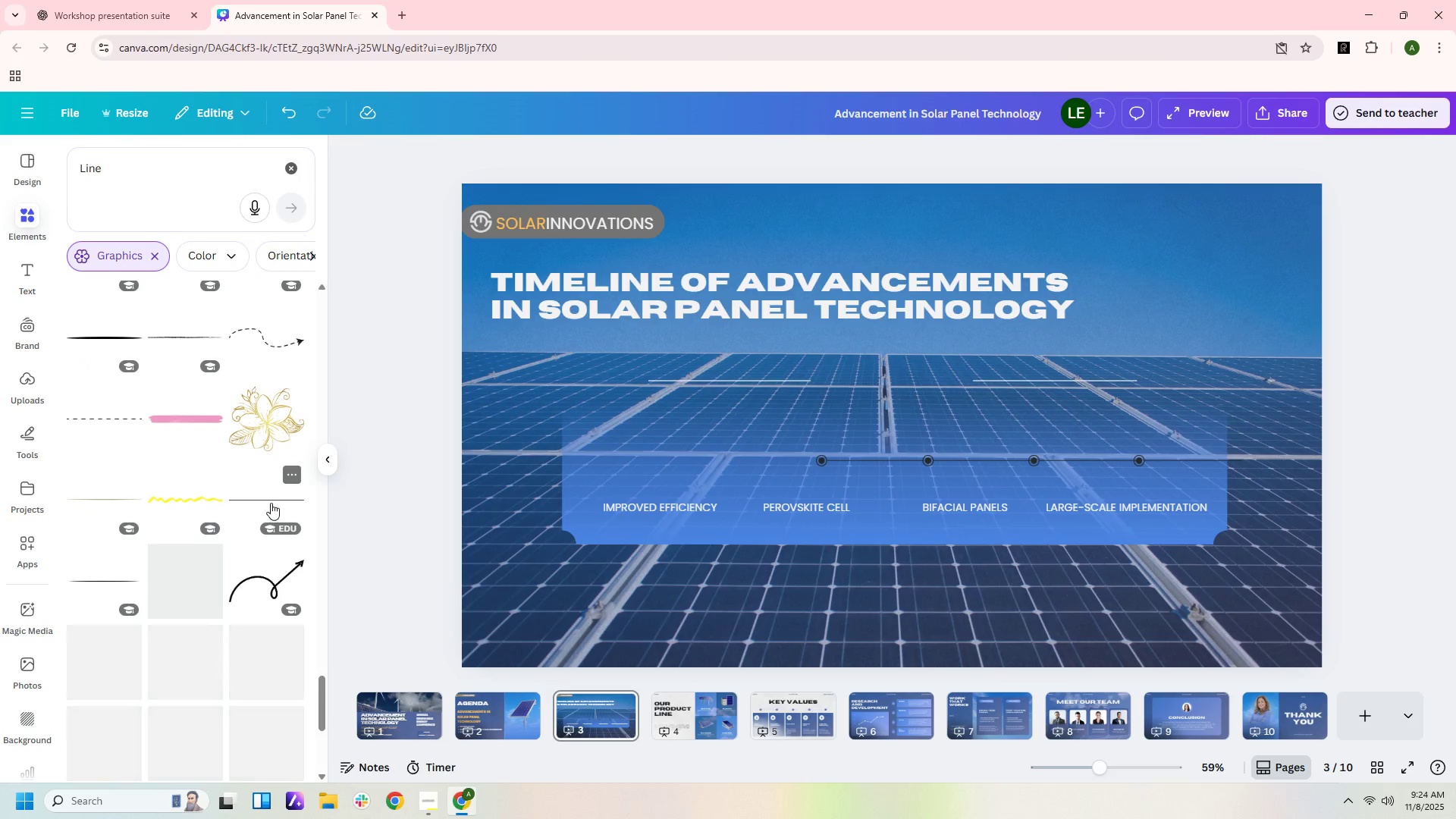 
left_click([268, 495])
 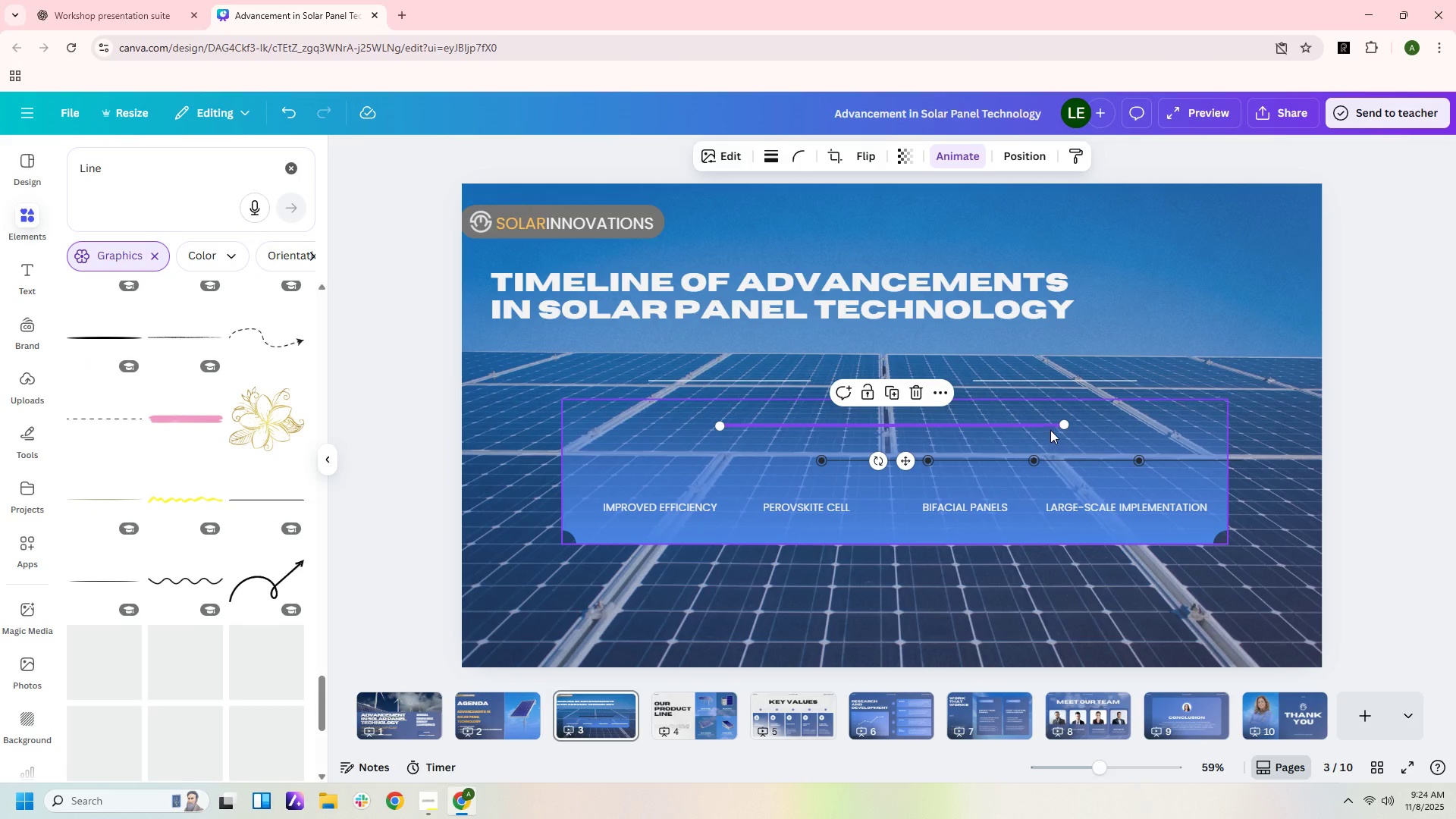 
left_click_drag(start_coordinate=[1061, 427], to_coordinate=[846, 428])
 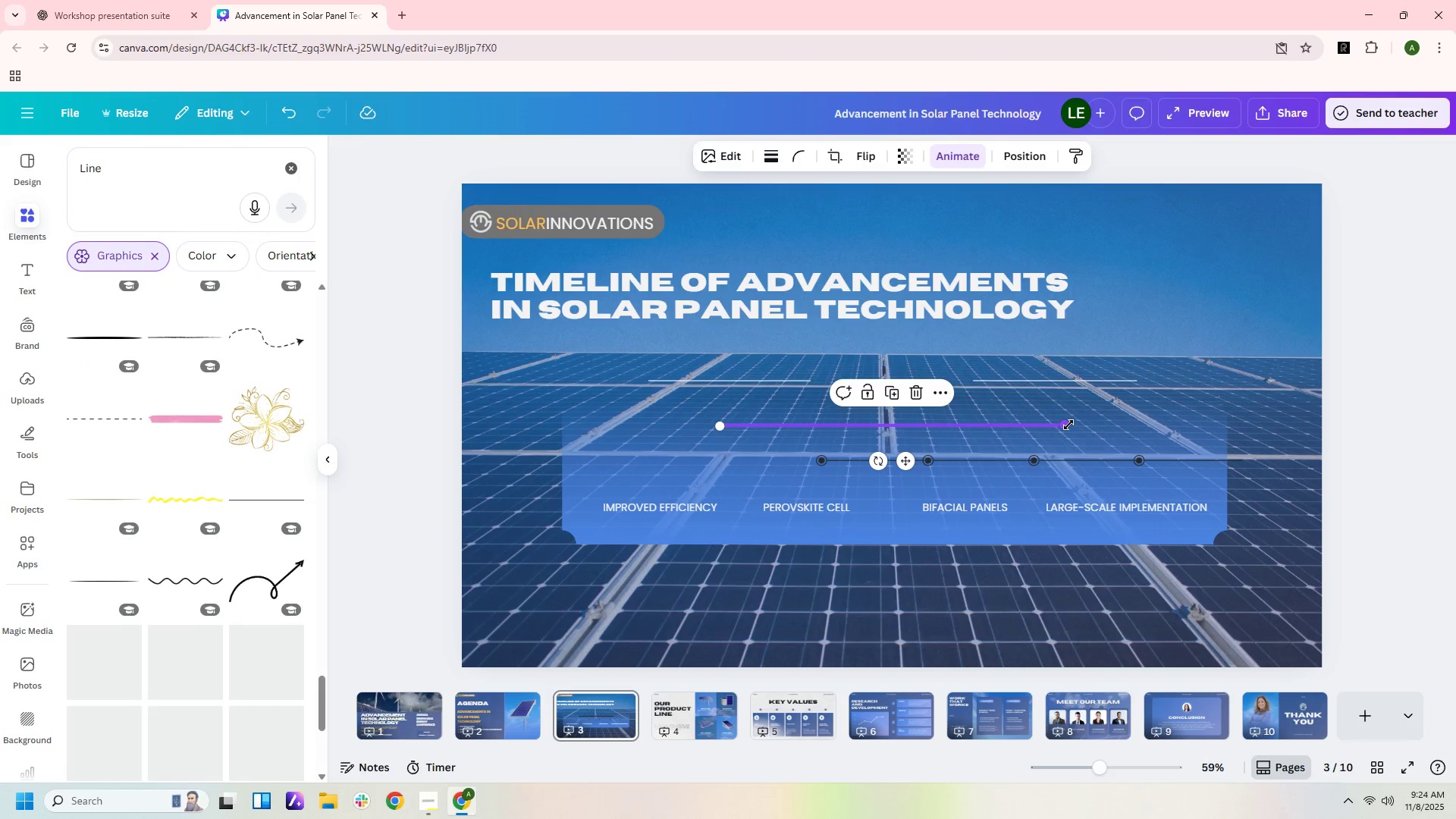 
left_click_drag(start_coordinate=[1068, 425], to_coordinate=[852, 425])
 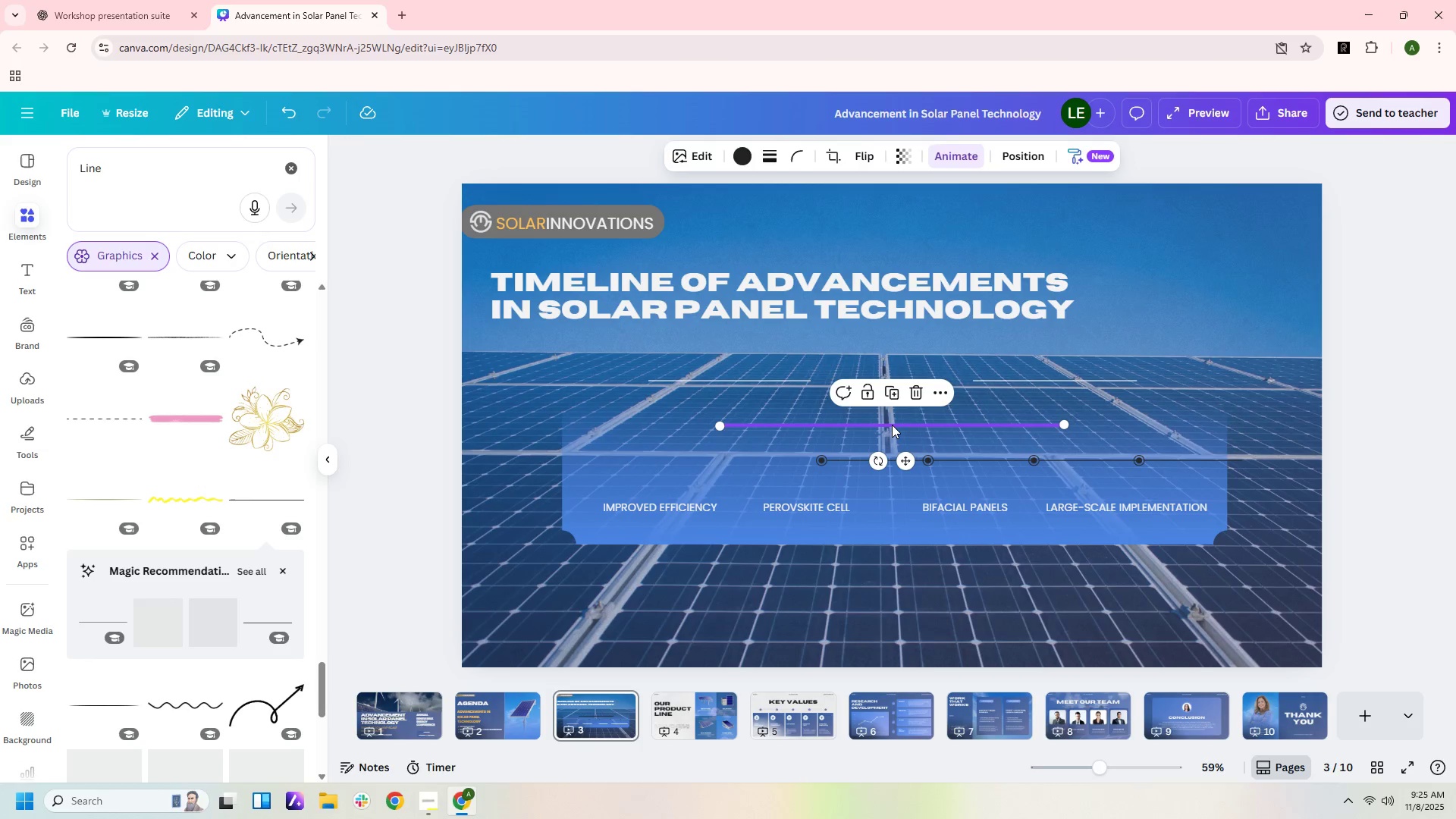 
key(Delete)
 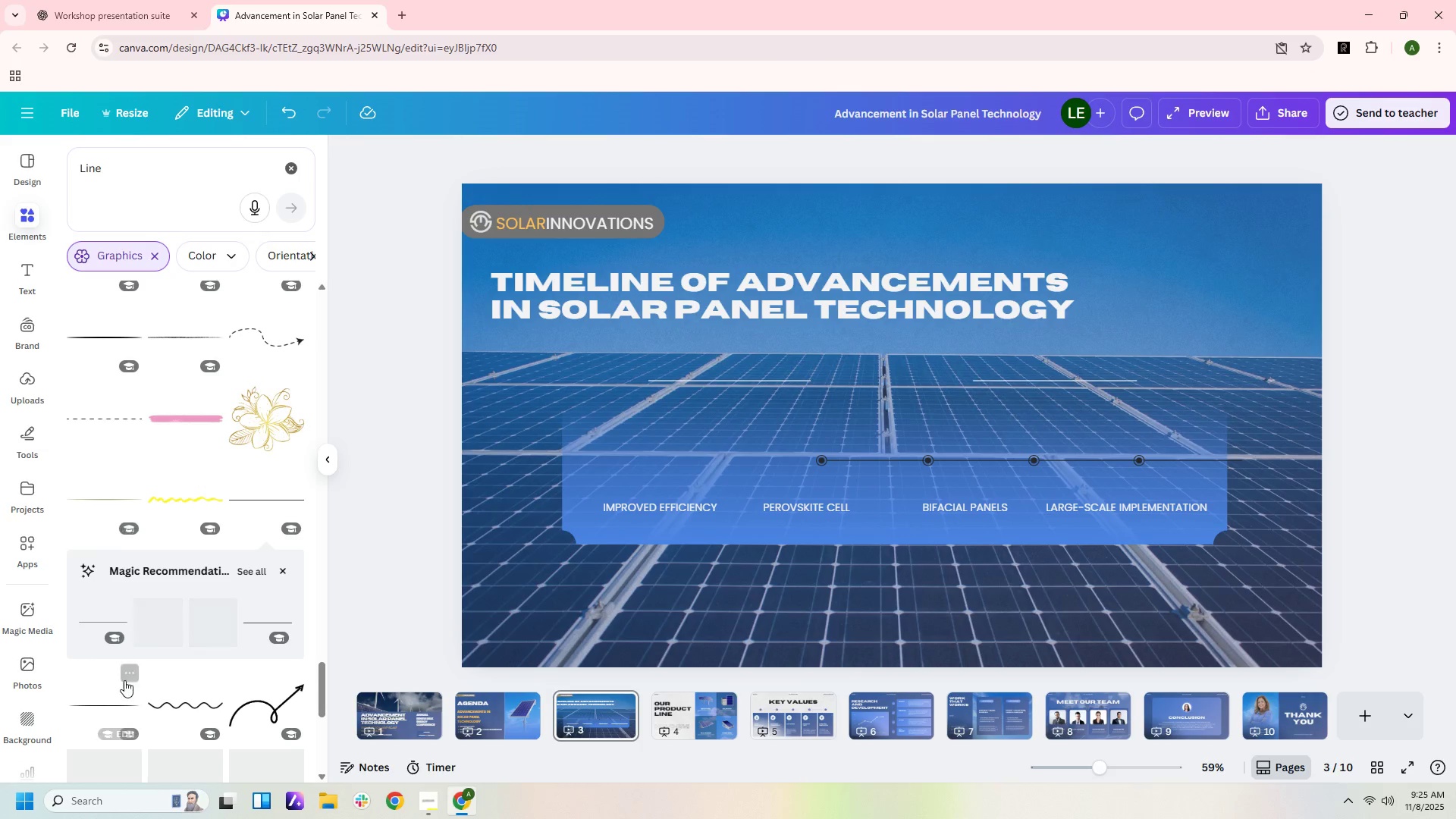 
scroll: coordinate [215, 408], scroll_direction: up, amount: 18.0
 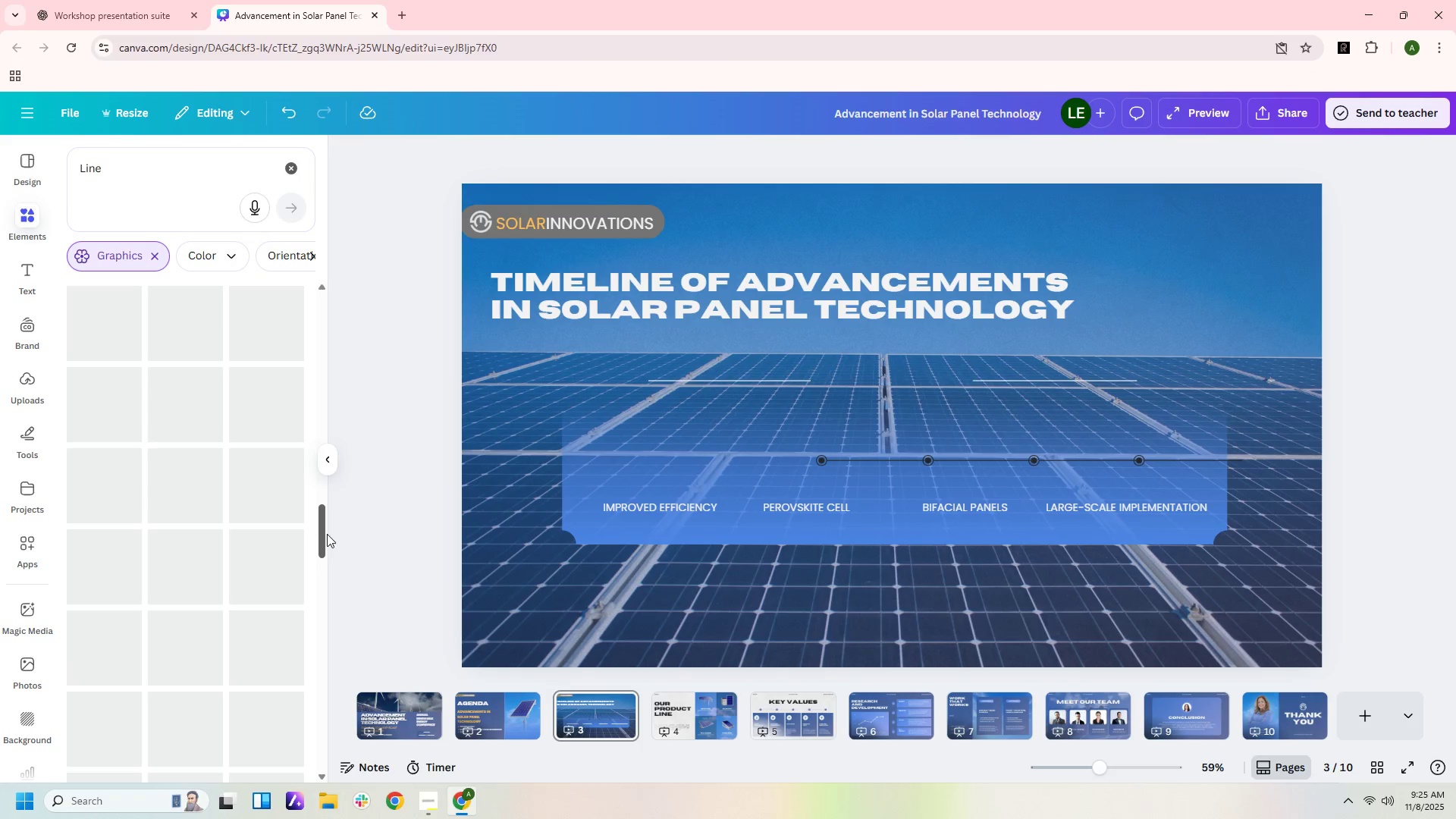 
left_click_drag(start_coordinate=[319, 534], to_coordinate=[334, 262])
 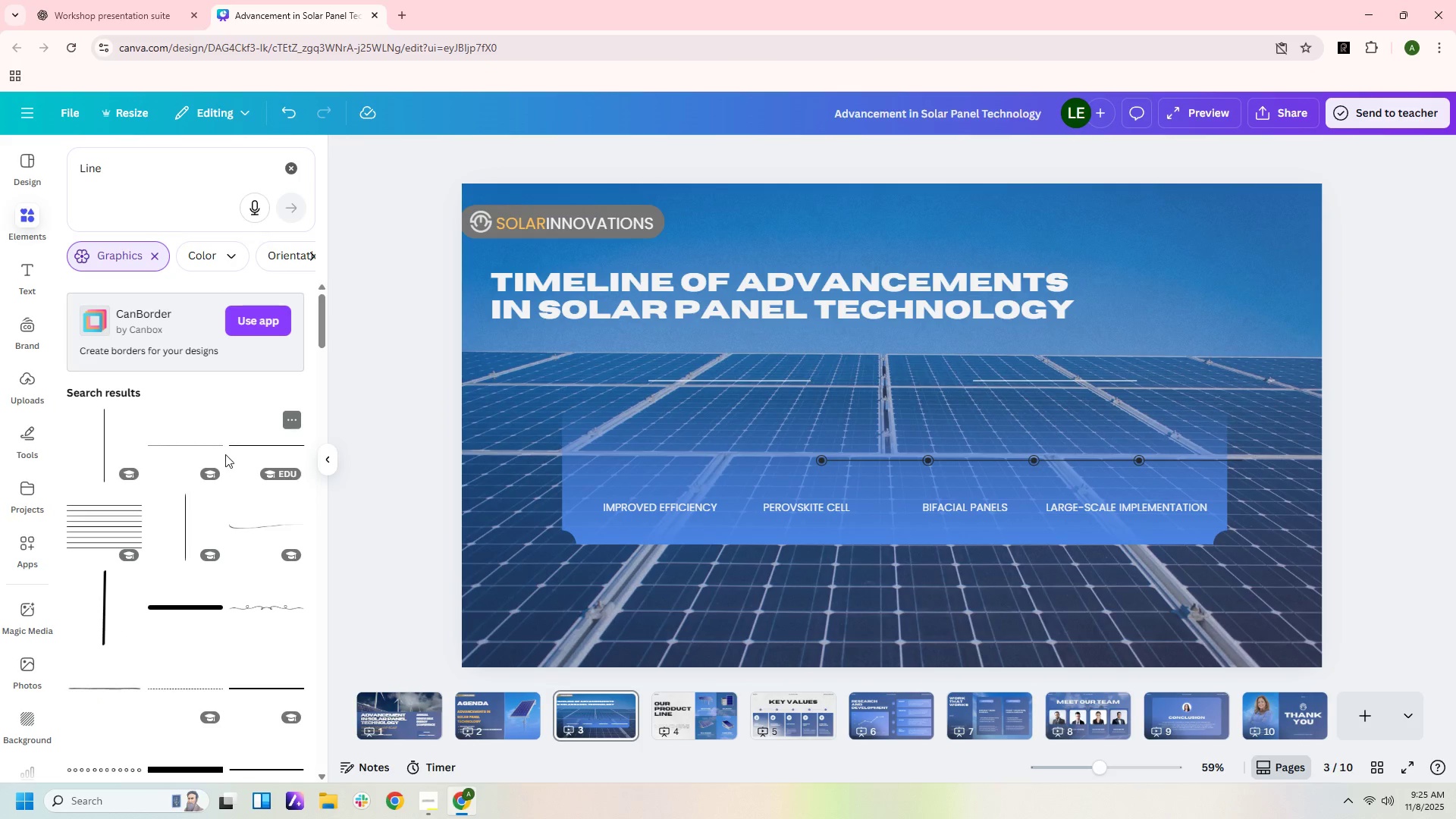 
left_click([254, 450])
 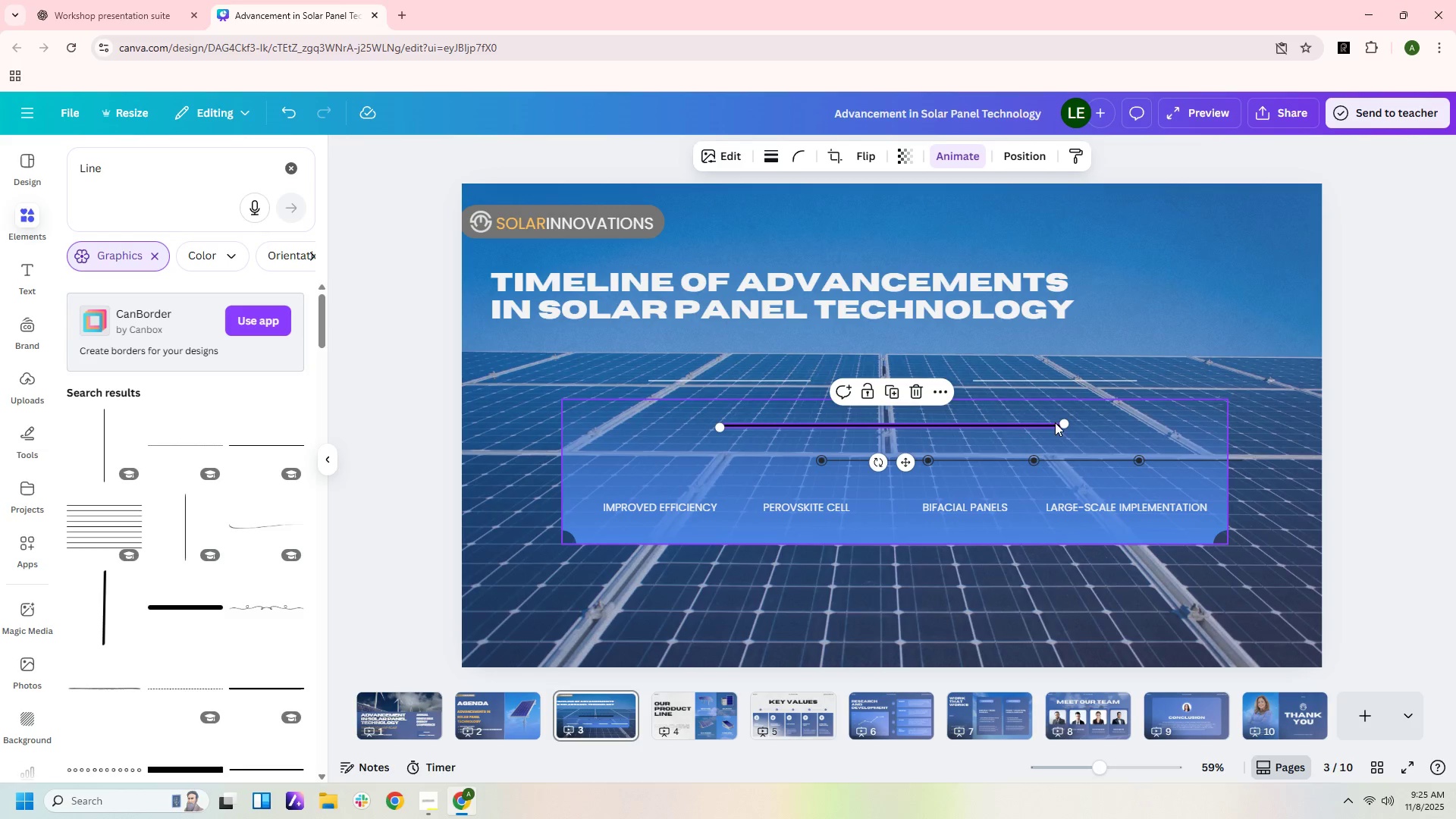 
left_click_drag(start_coordinate=[1064, 422], to_coordinate=[858, 404])
 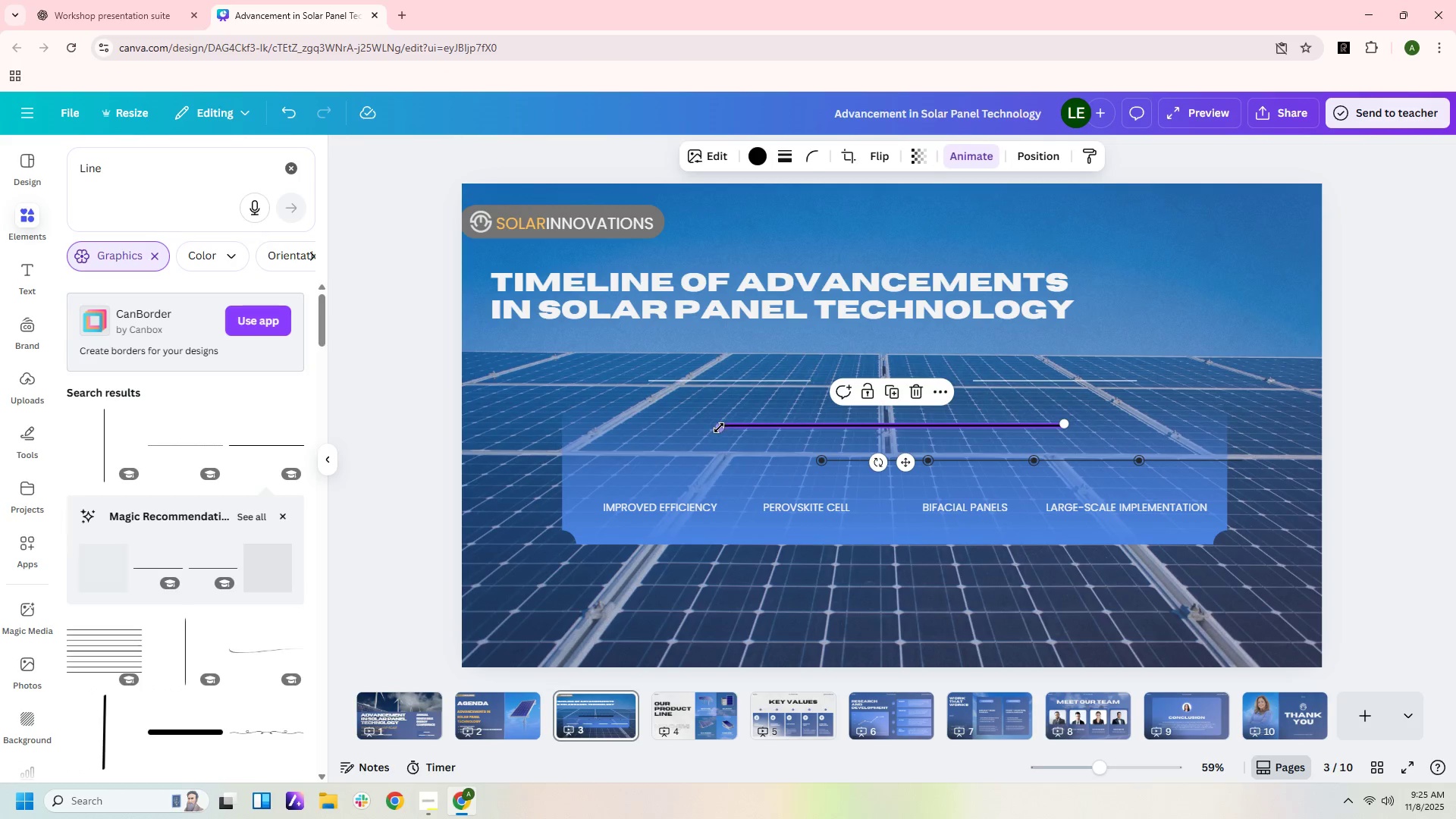 
left_click_drag(start_coordinate=[719, 428], to_coordinate=[814, 432])
 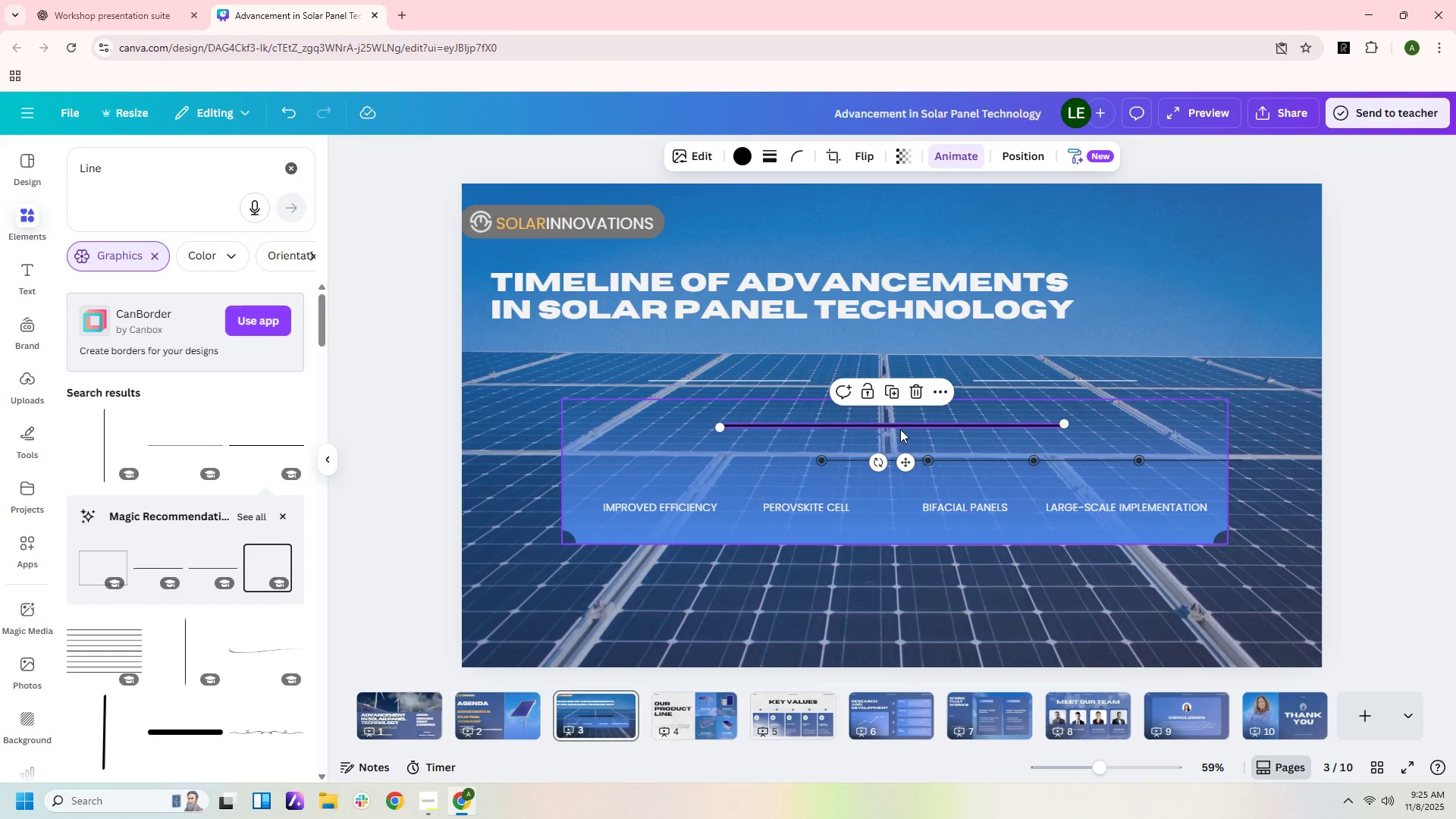 
left_click_drag(start_coordinate=[901, 425], to_coordinate=[774, 480])
 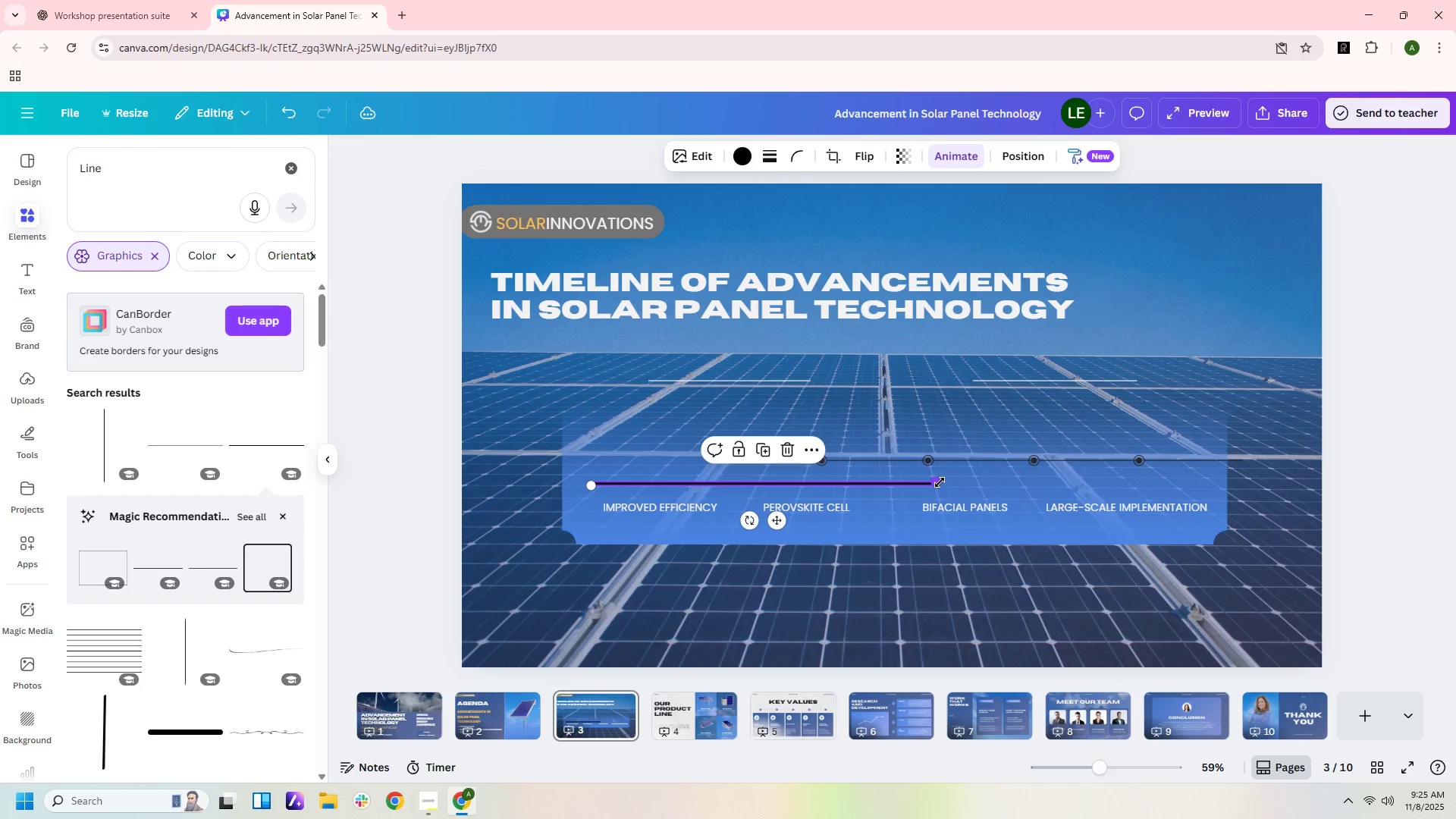 
left_click_drag(start_coordinate=[940, 482], to_coordinate=[802, 475])
 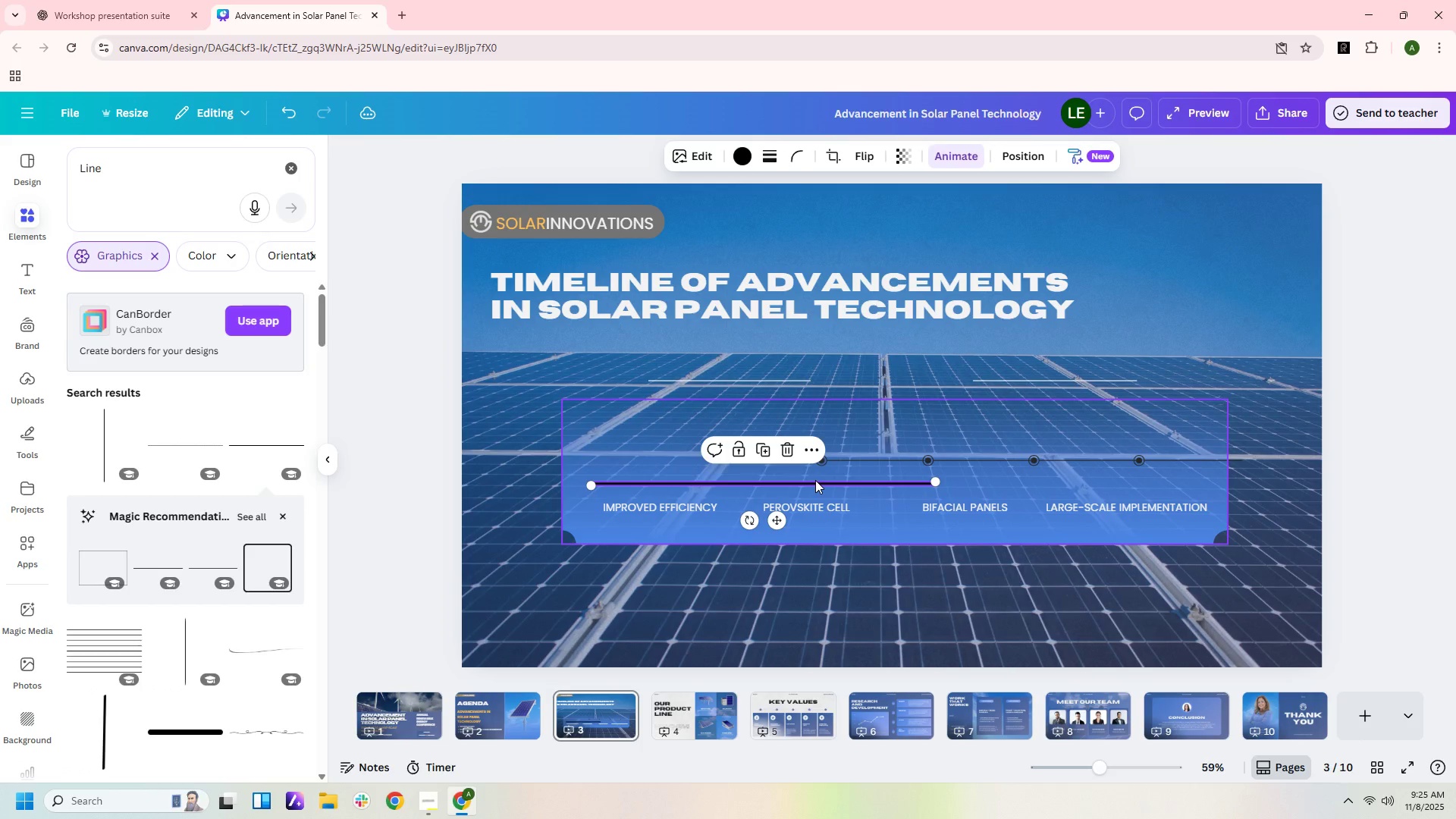 
key(Delete)
 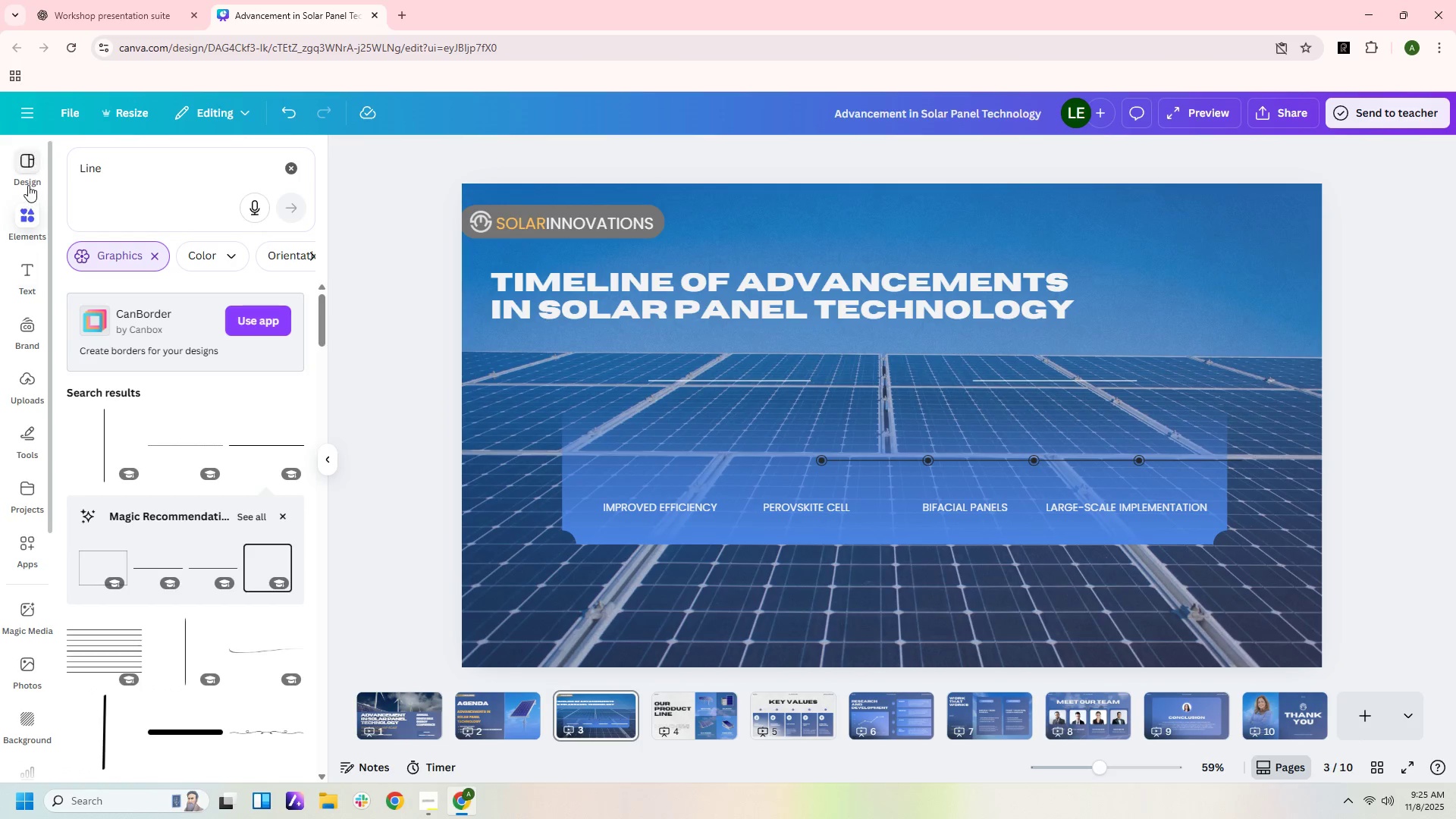 
left_click([26, 217])
 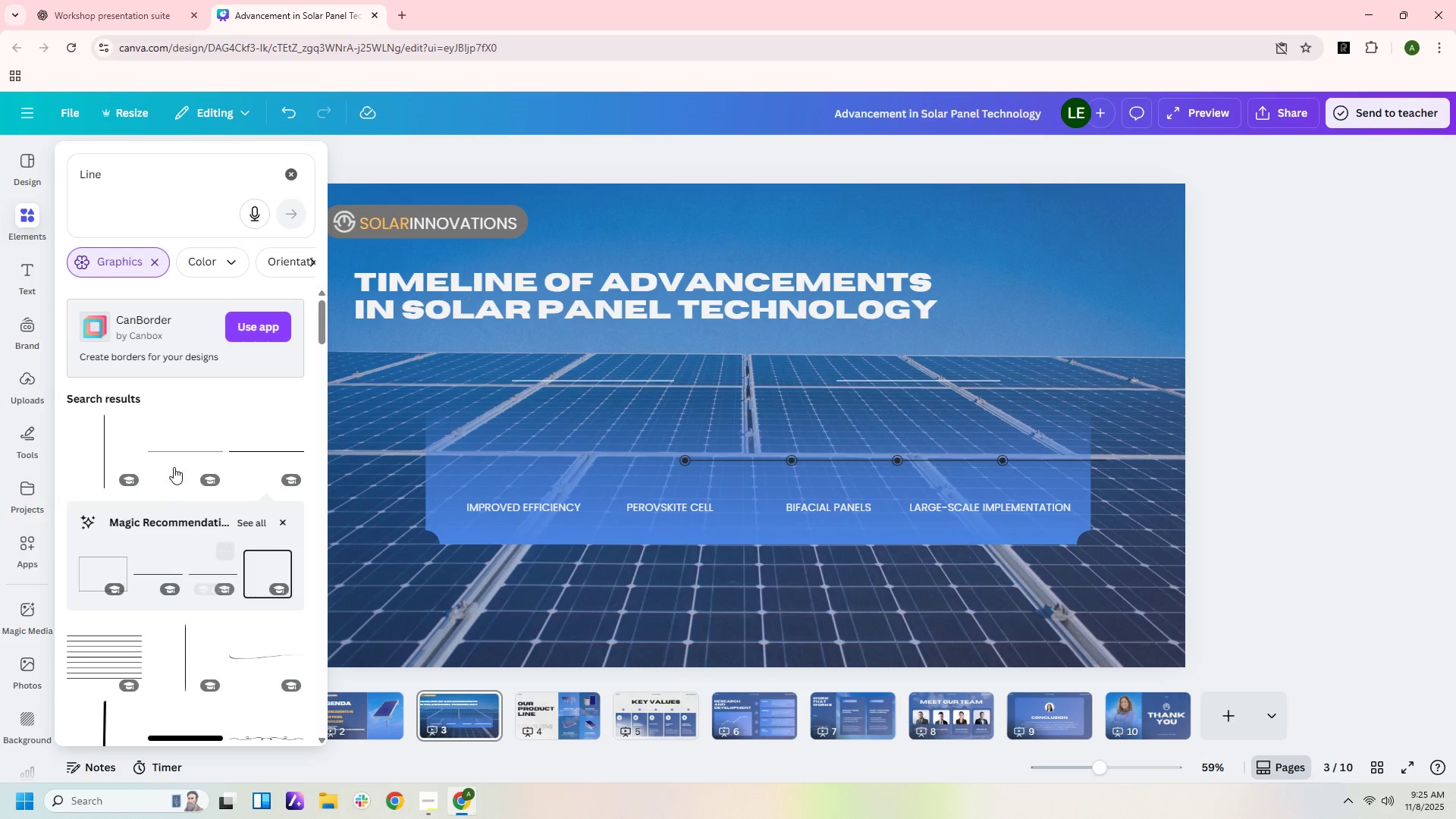 
left_click([252, 444])
 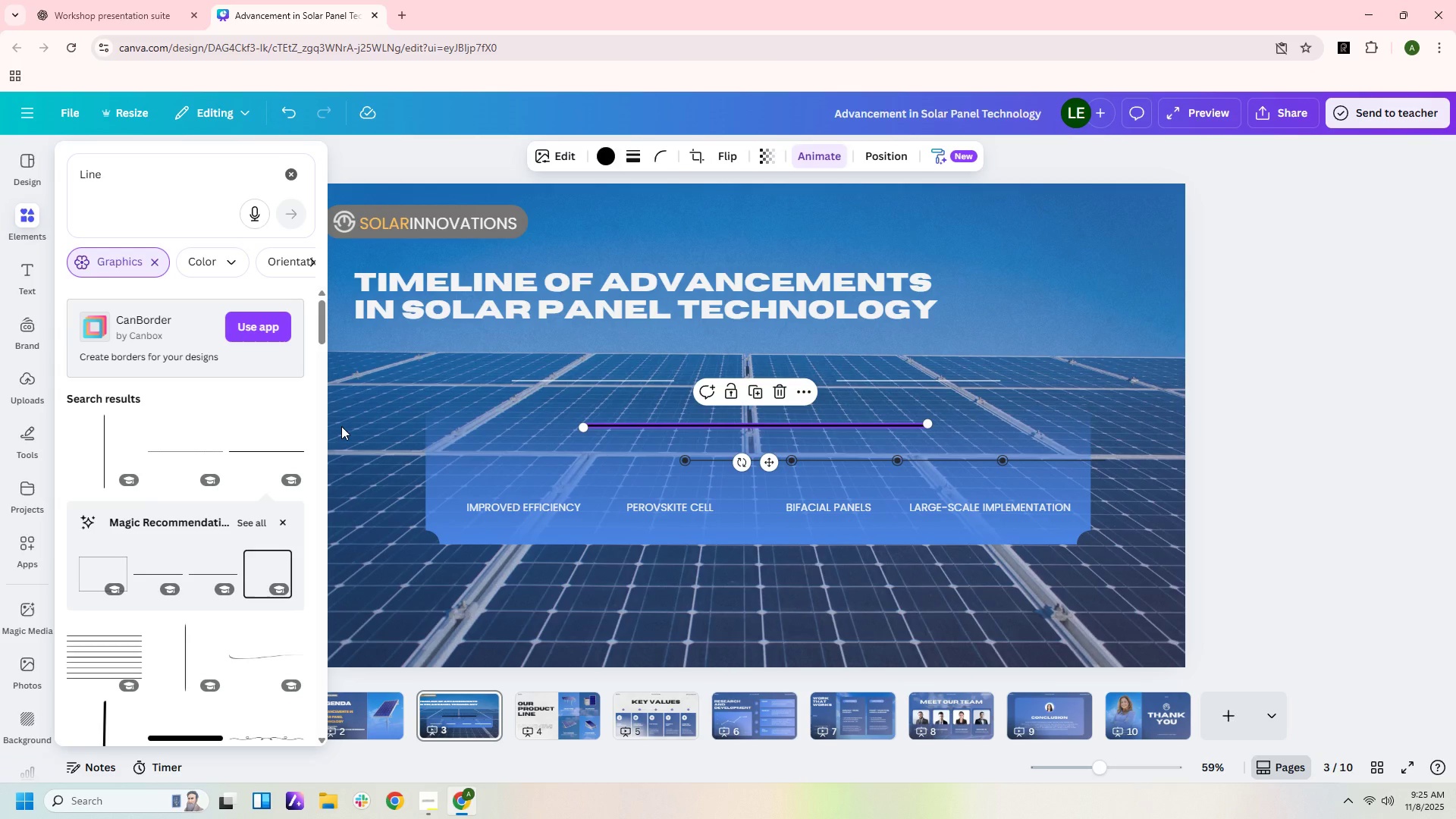 
key(Delete)
 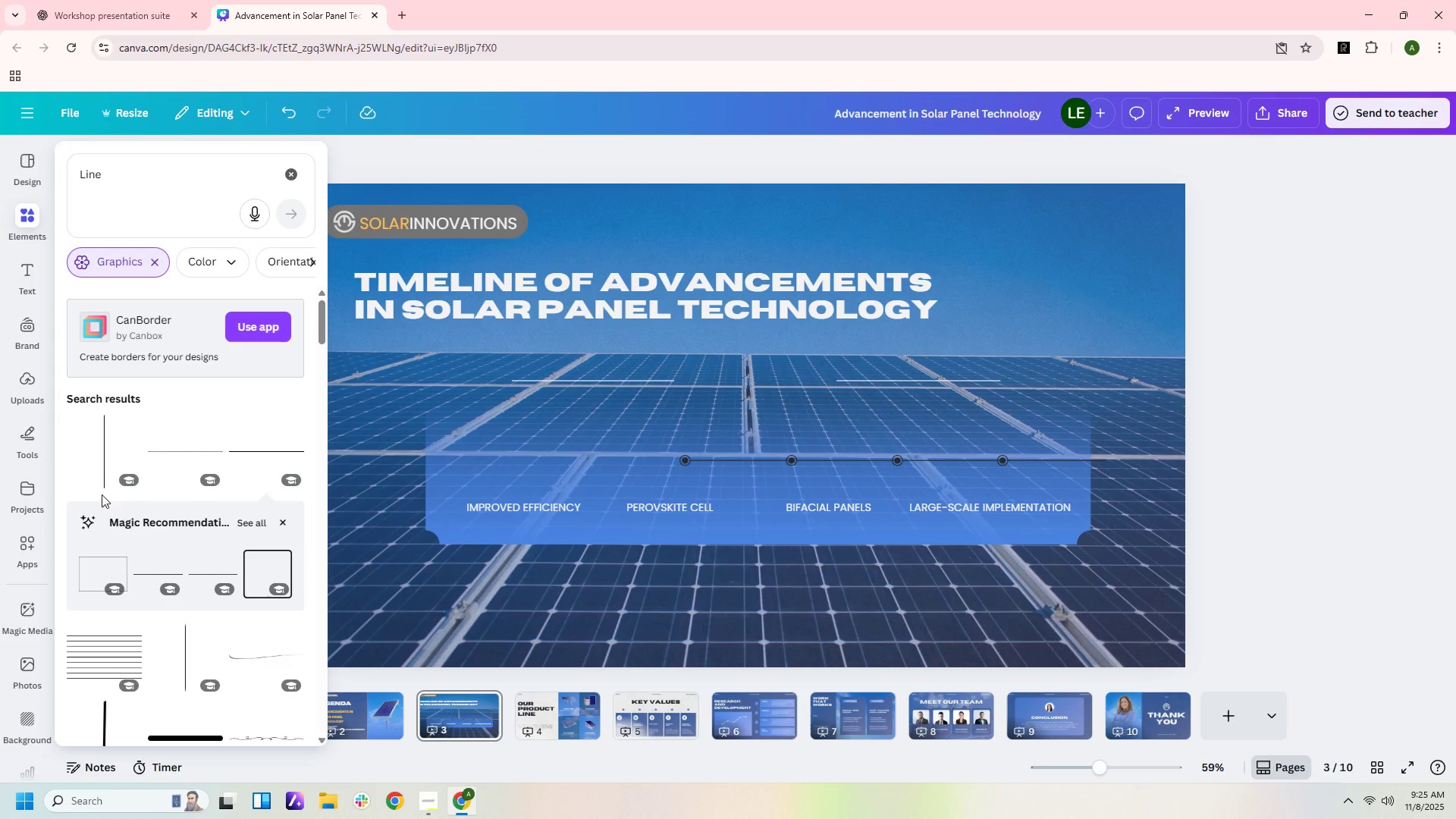 
scroll: coordinate [143, 502], scroll_direction: down, amount: 2.0
 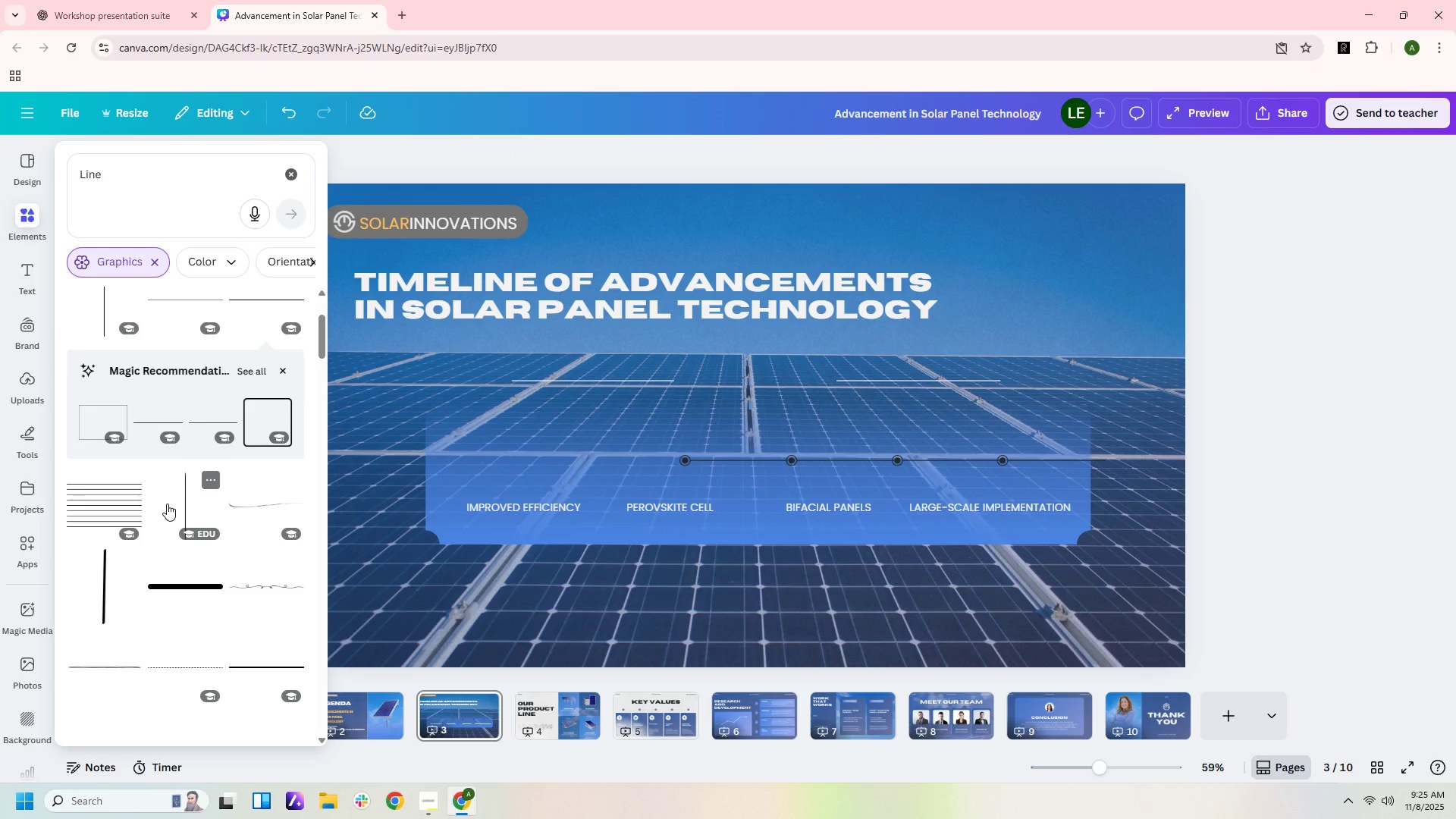 
mouse_move([176, 518])
 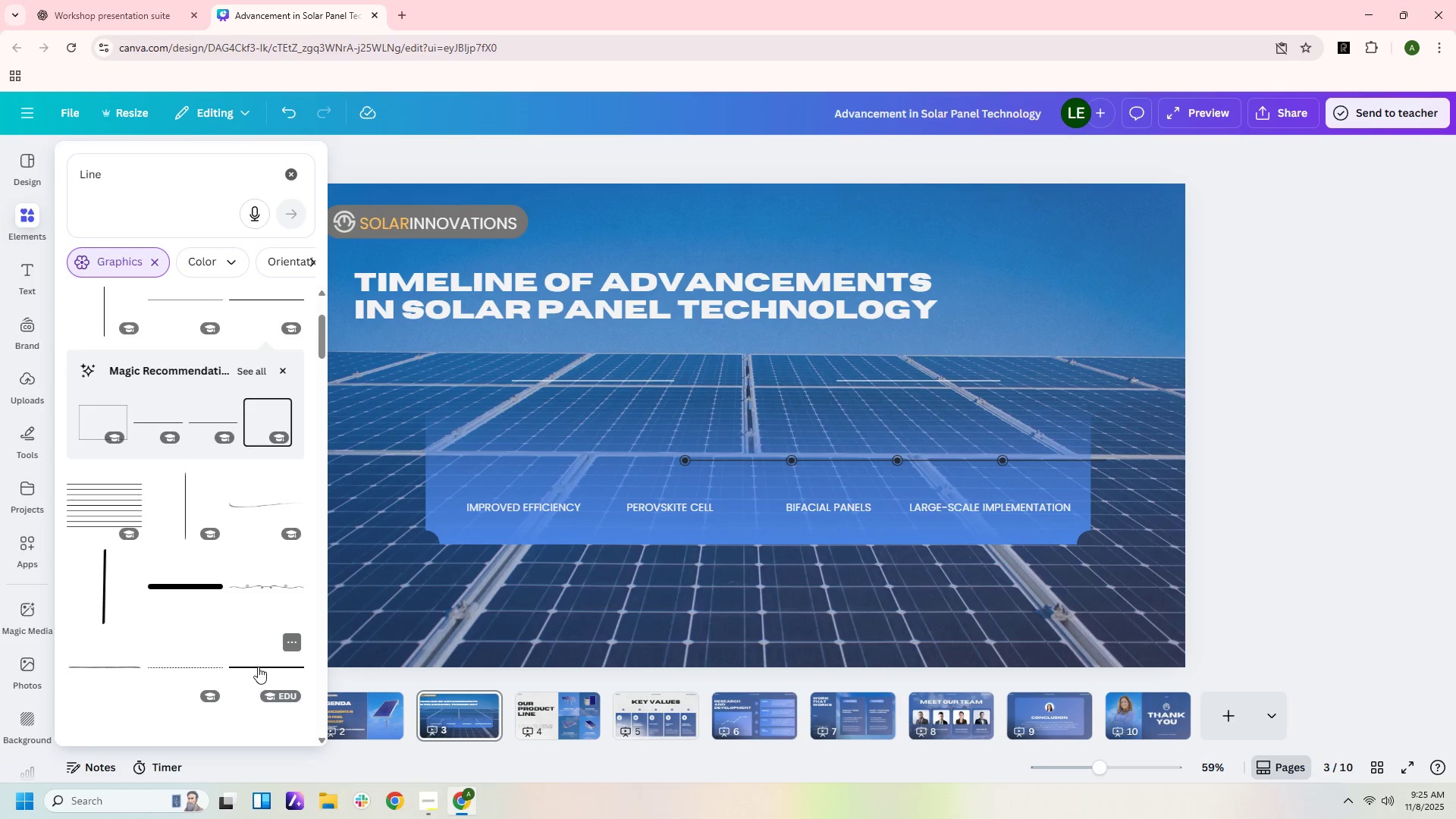 
left_click([258, 666])
 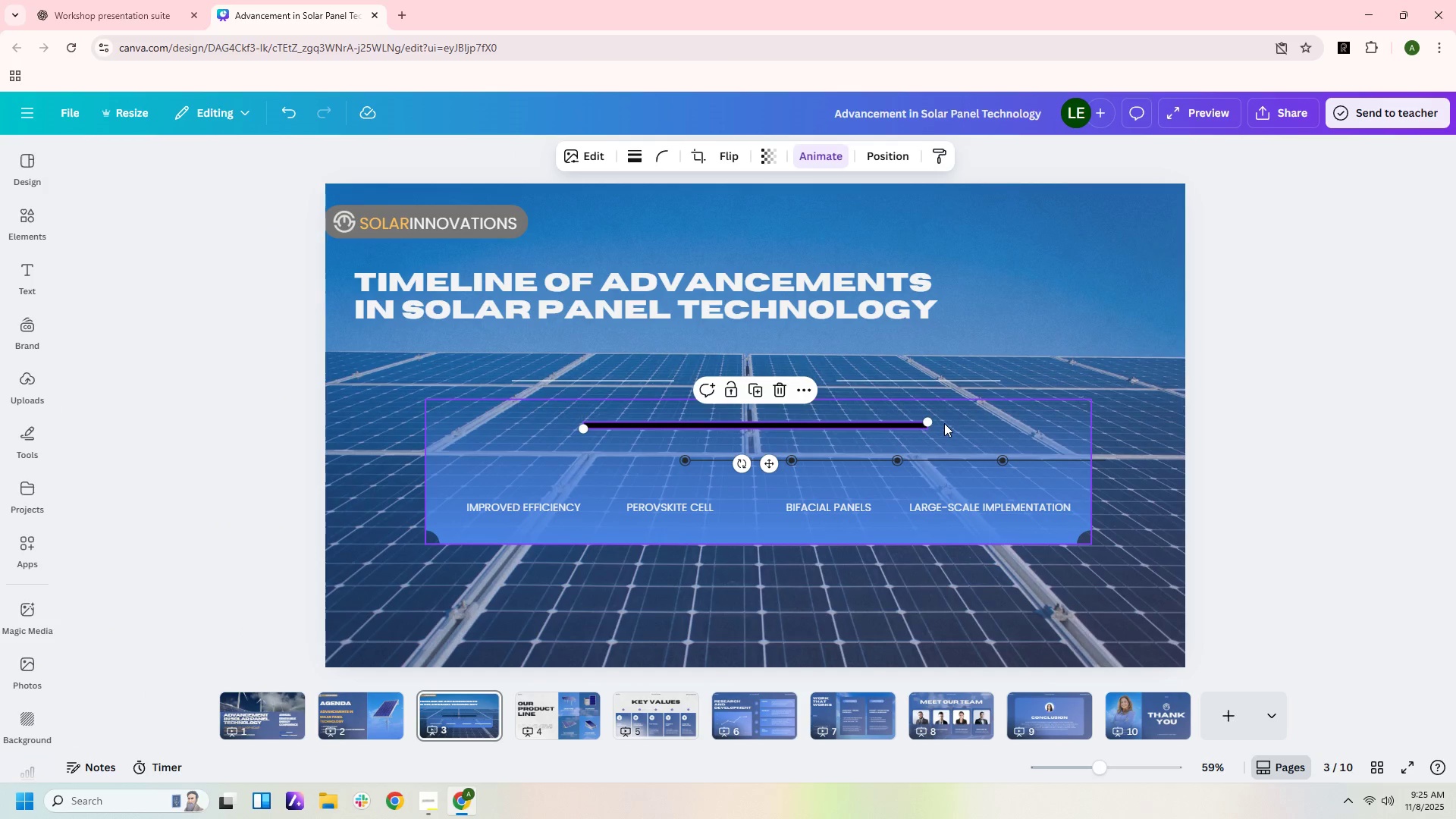 
left_click_drag(start_coordinate=[927, 422], to_coordinate=[815, 422])
 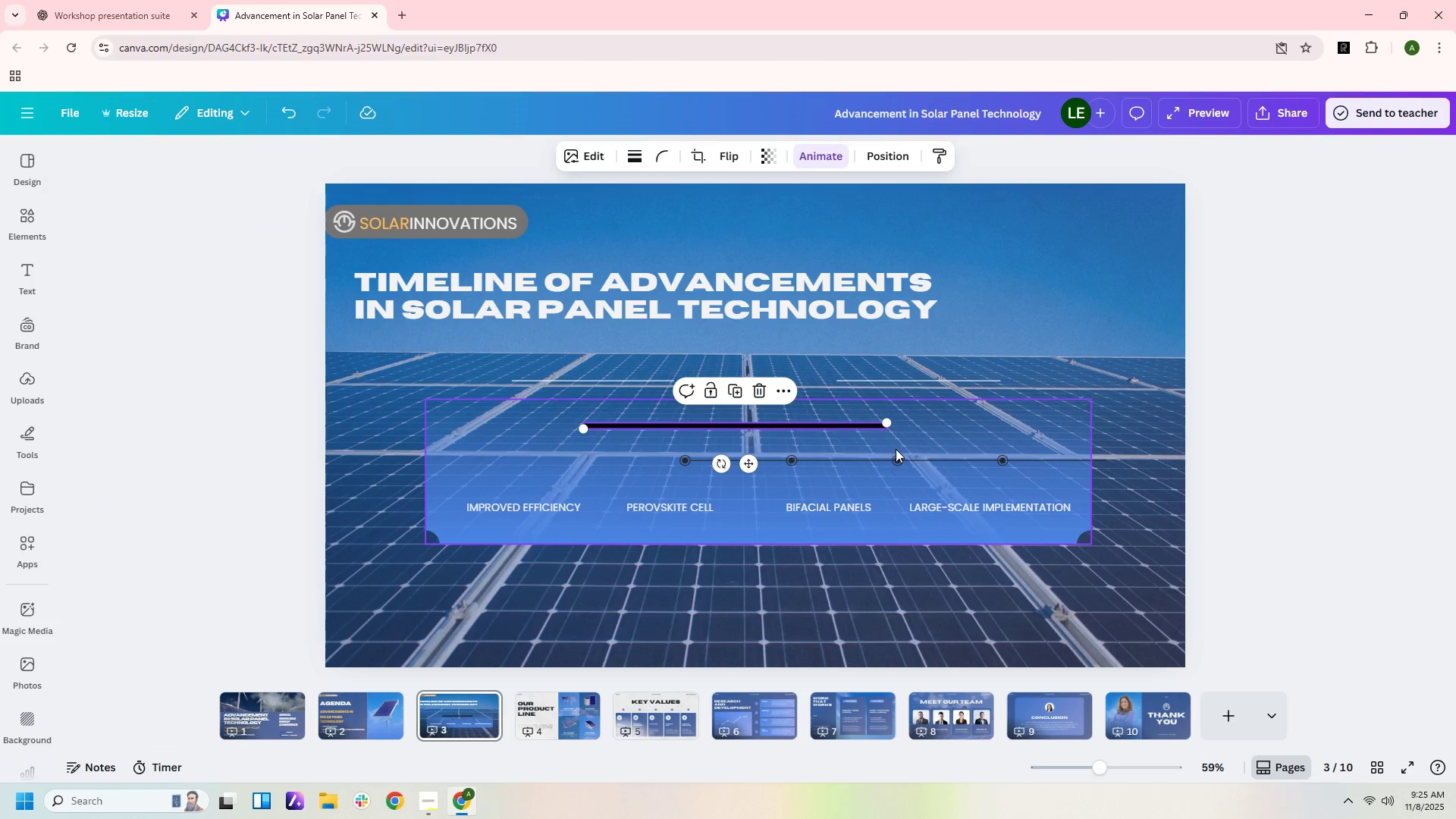 
key(Delete)
 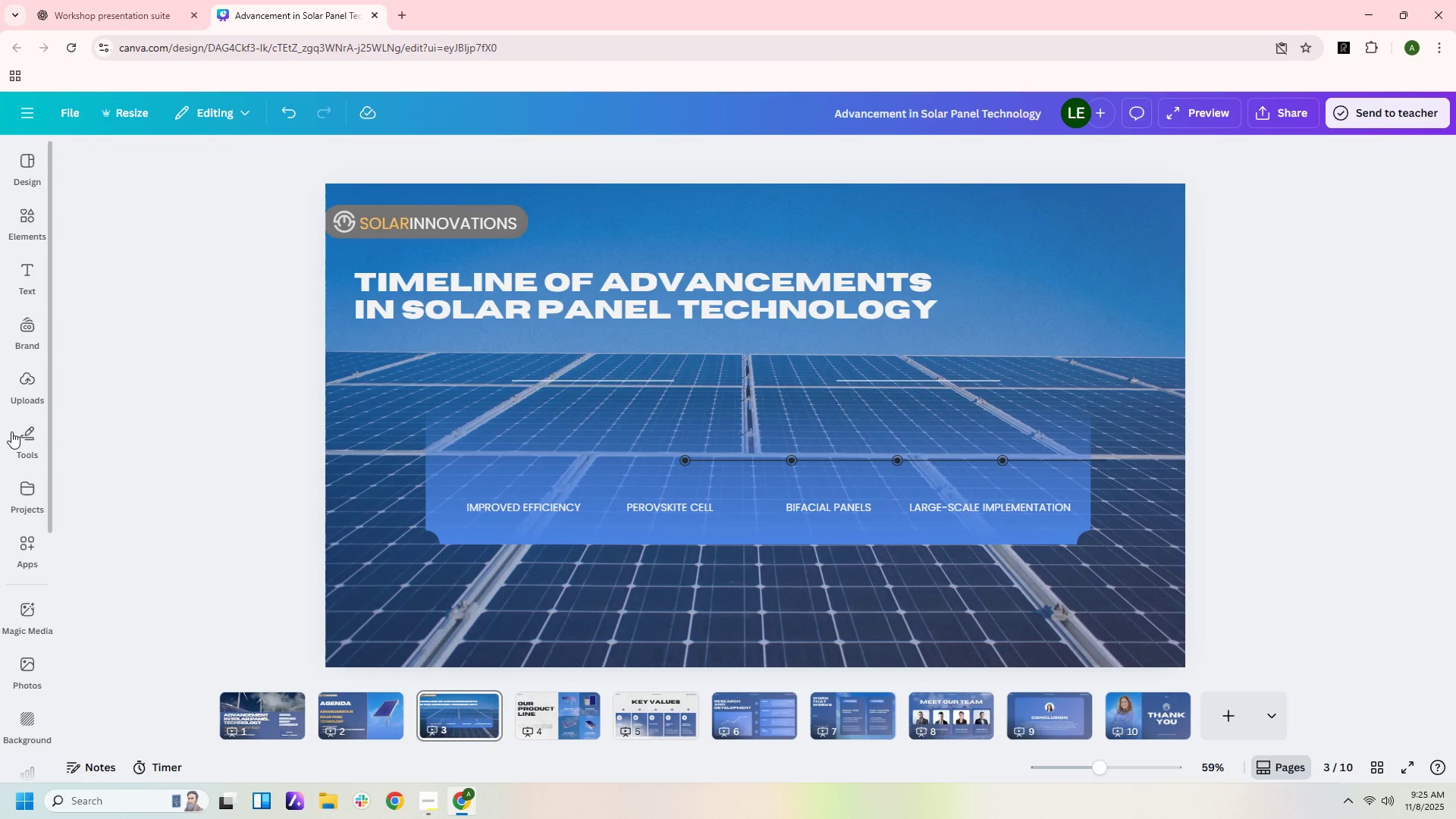 
left_click([42, 436])
 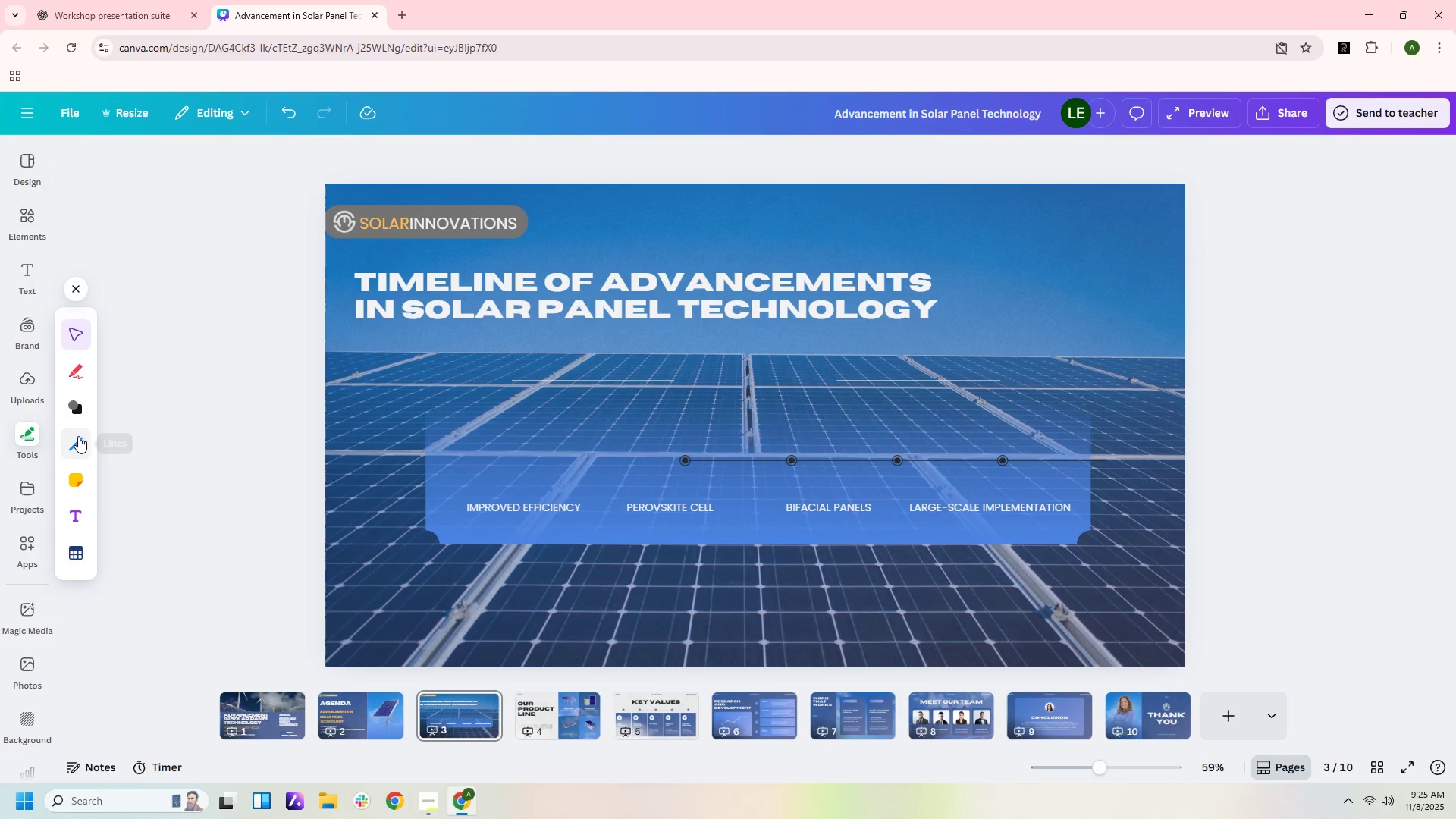 
left_click([78, 436])
 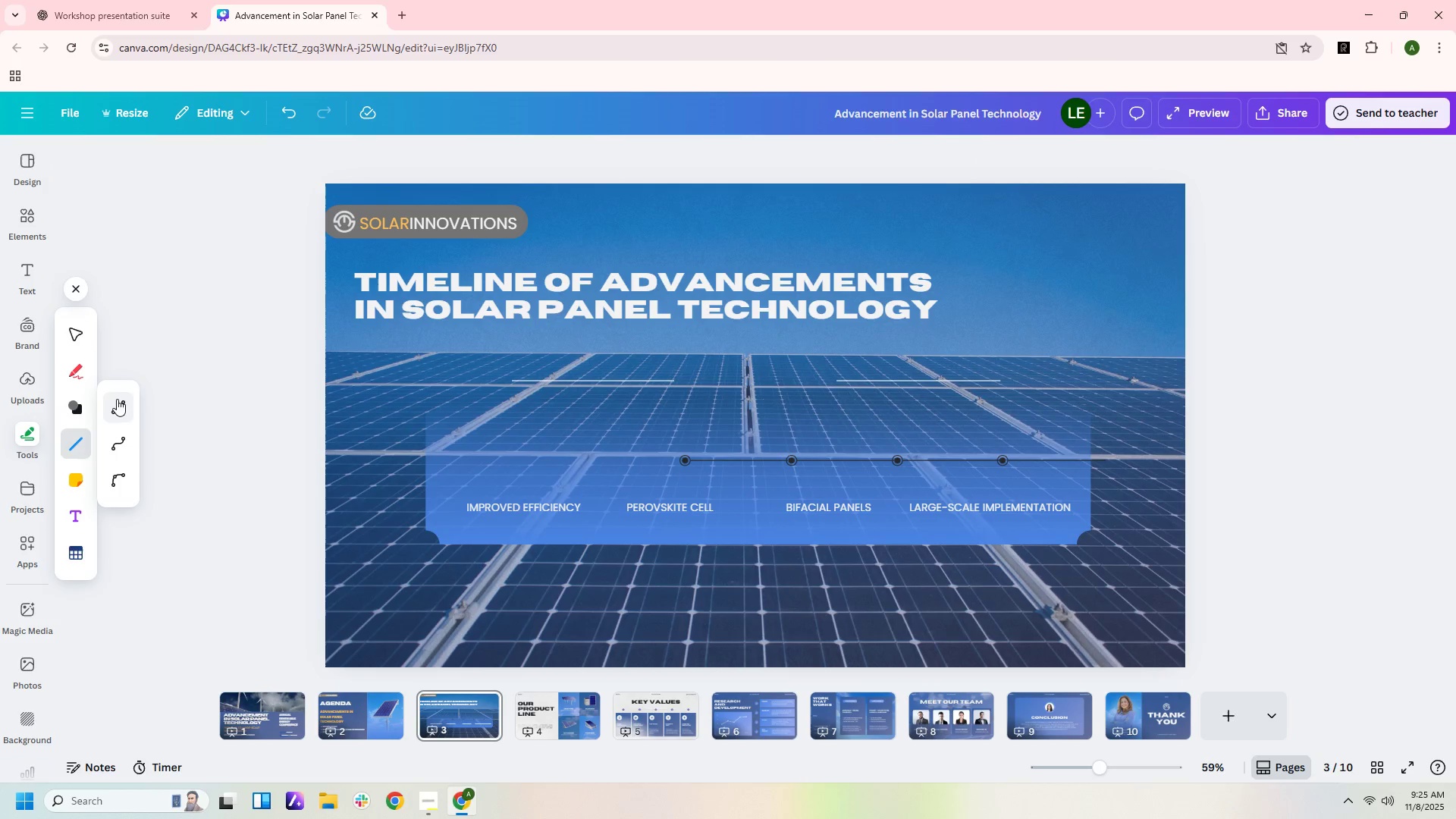 
left_click([118, 399])
 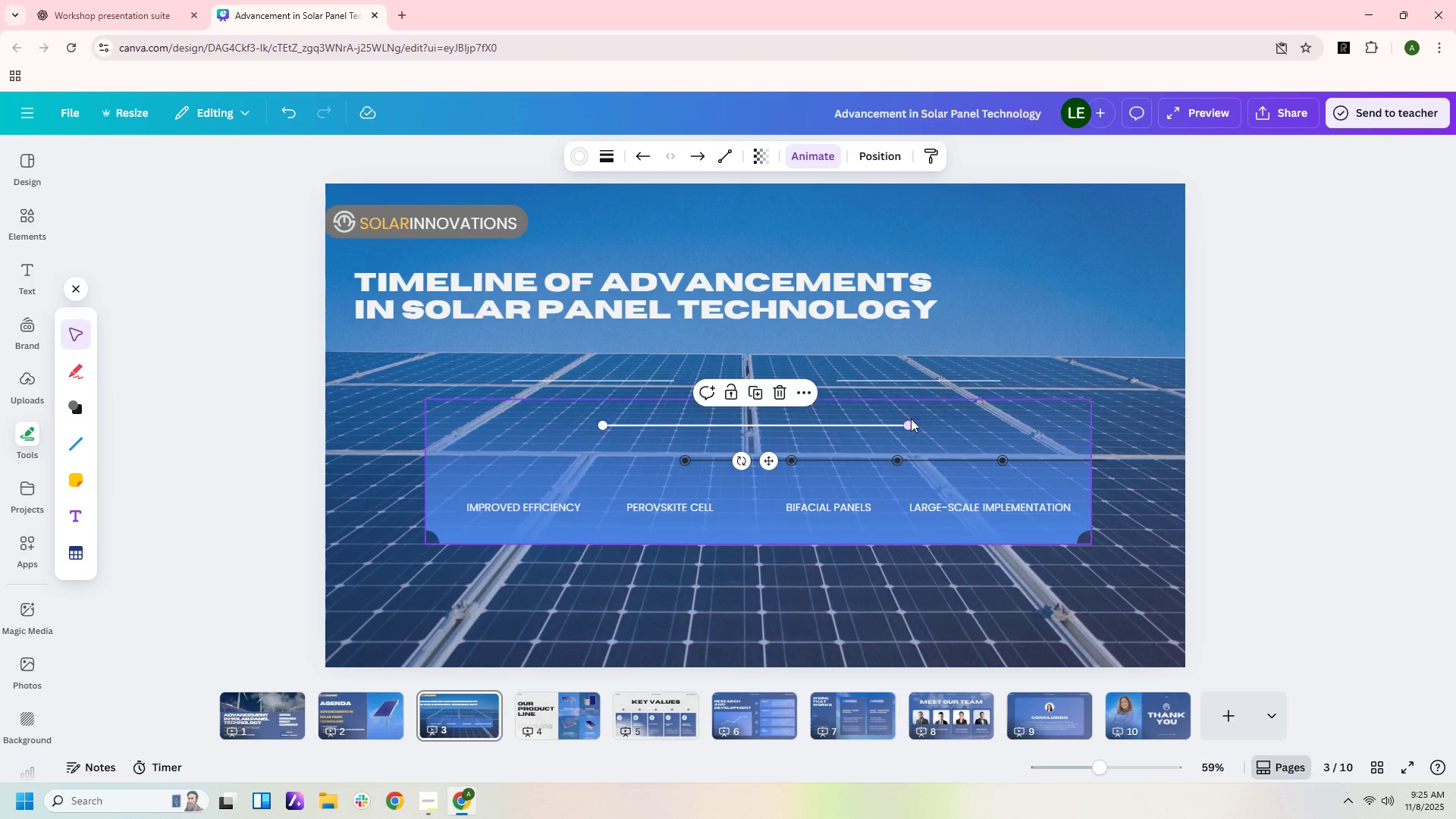 
left_click_drag(start_coordinate=[908, 424], to_coordinate=[721, 429])
 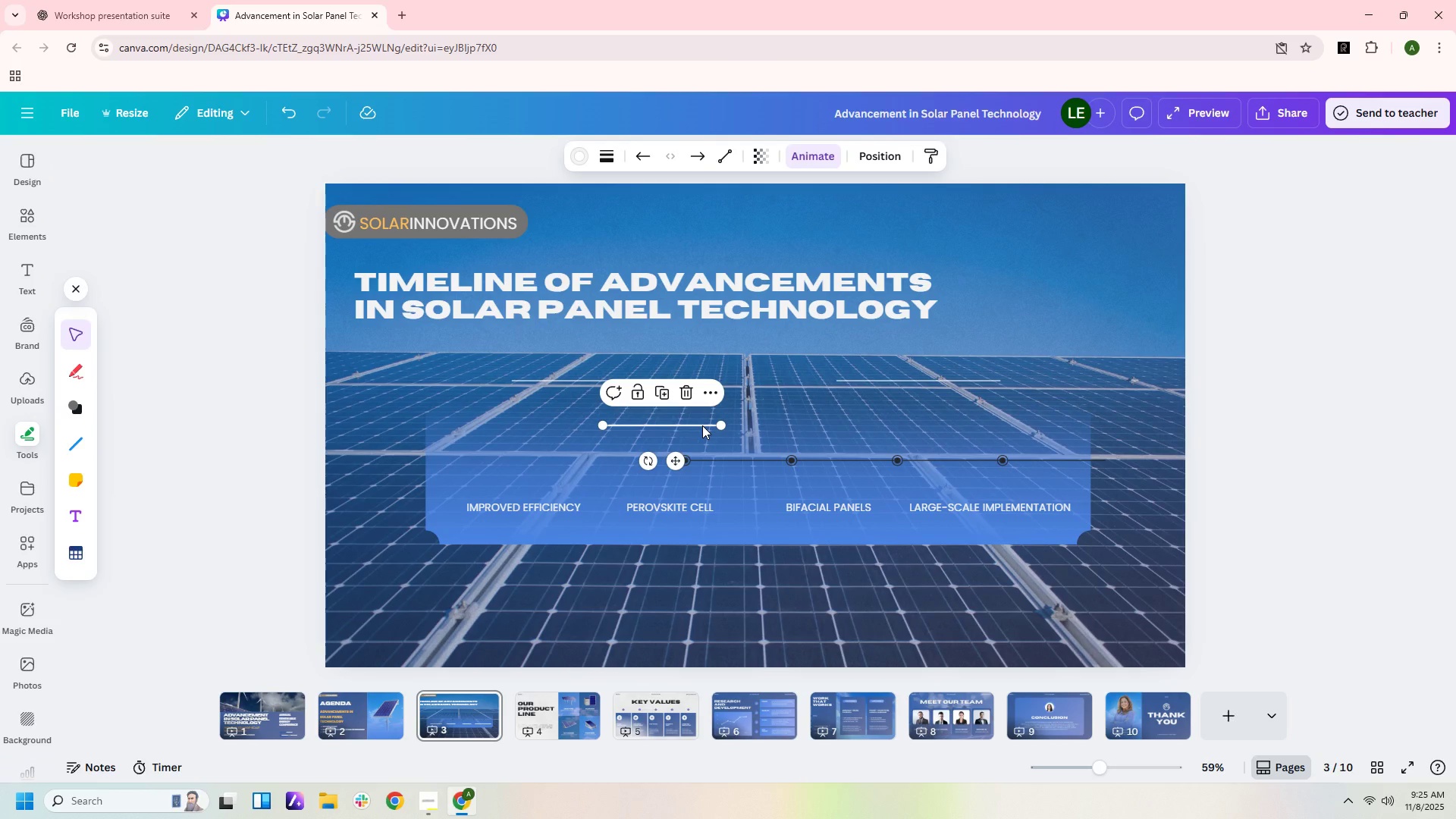 
left_click_drag(start_coordinate=[702, 425], to_coordinate=[667, 459])
 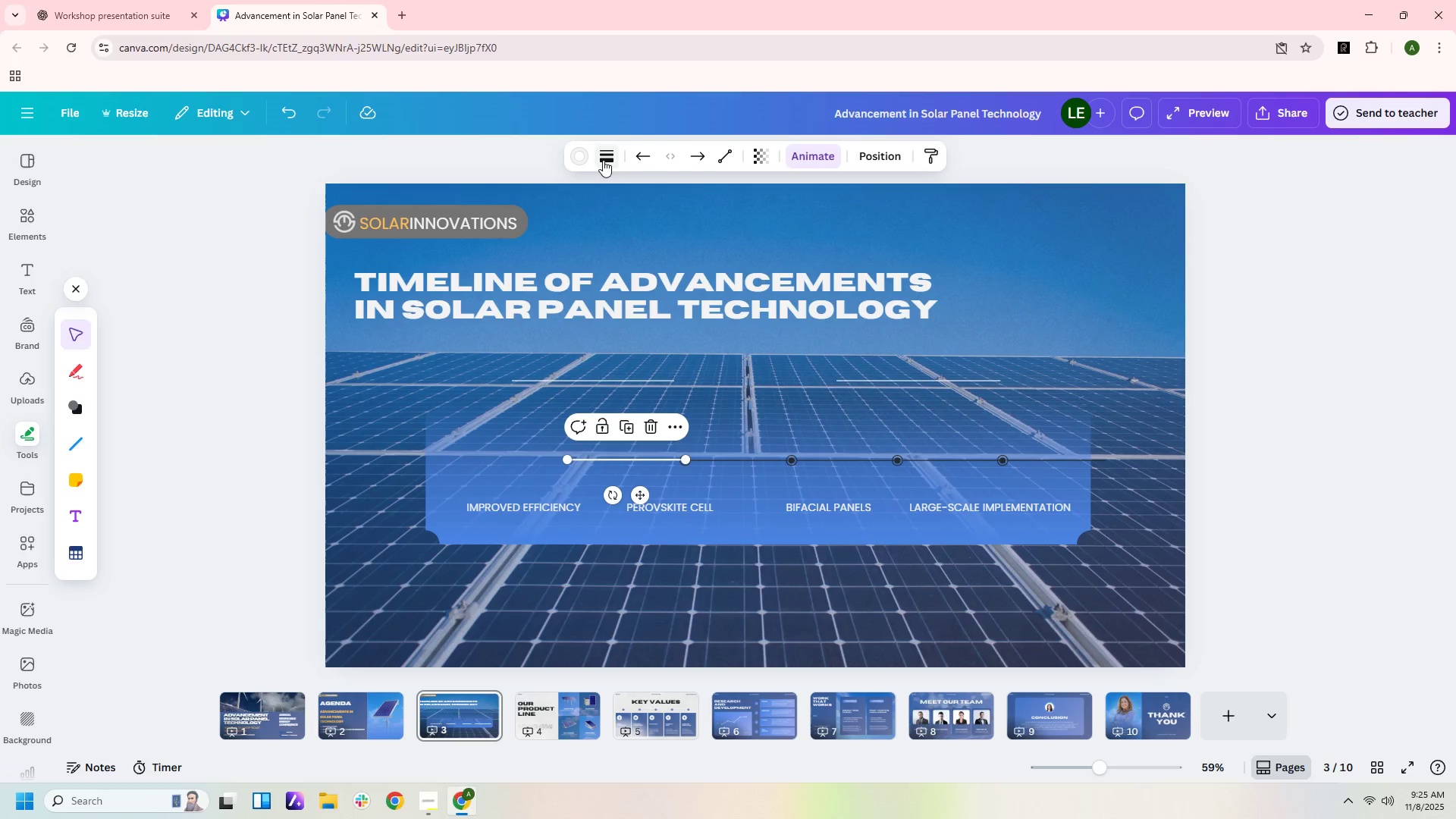 
left_click([601, 159])
 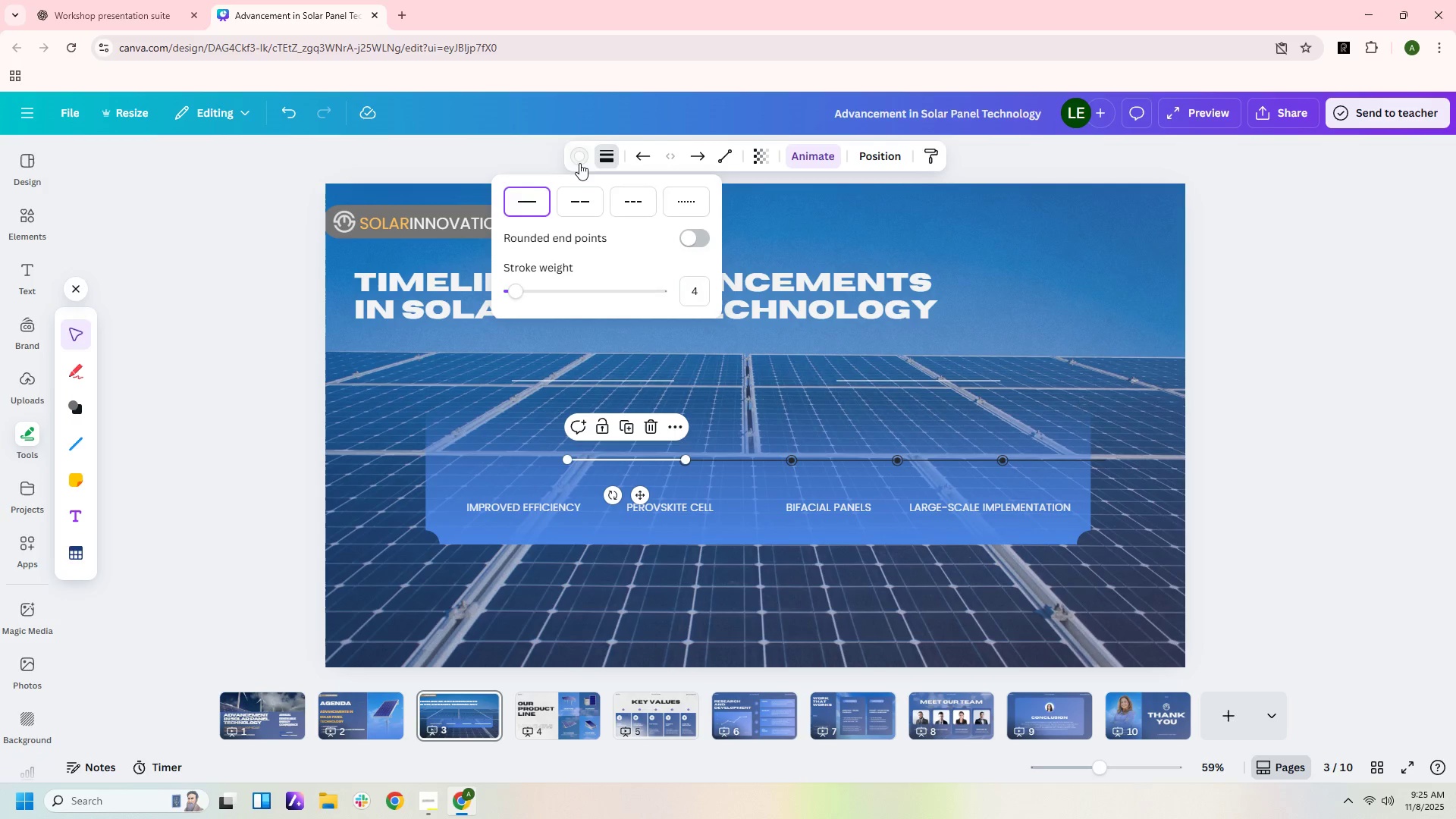 
left_click([582, 161])
 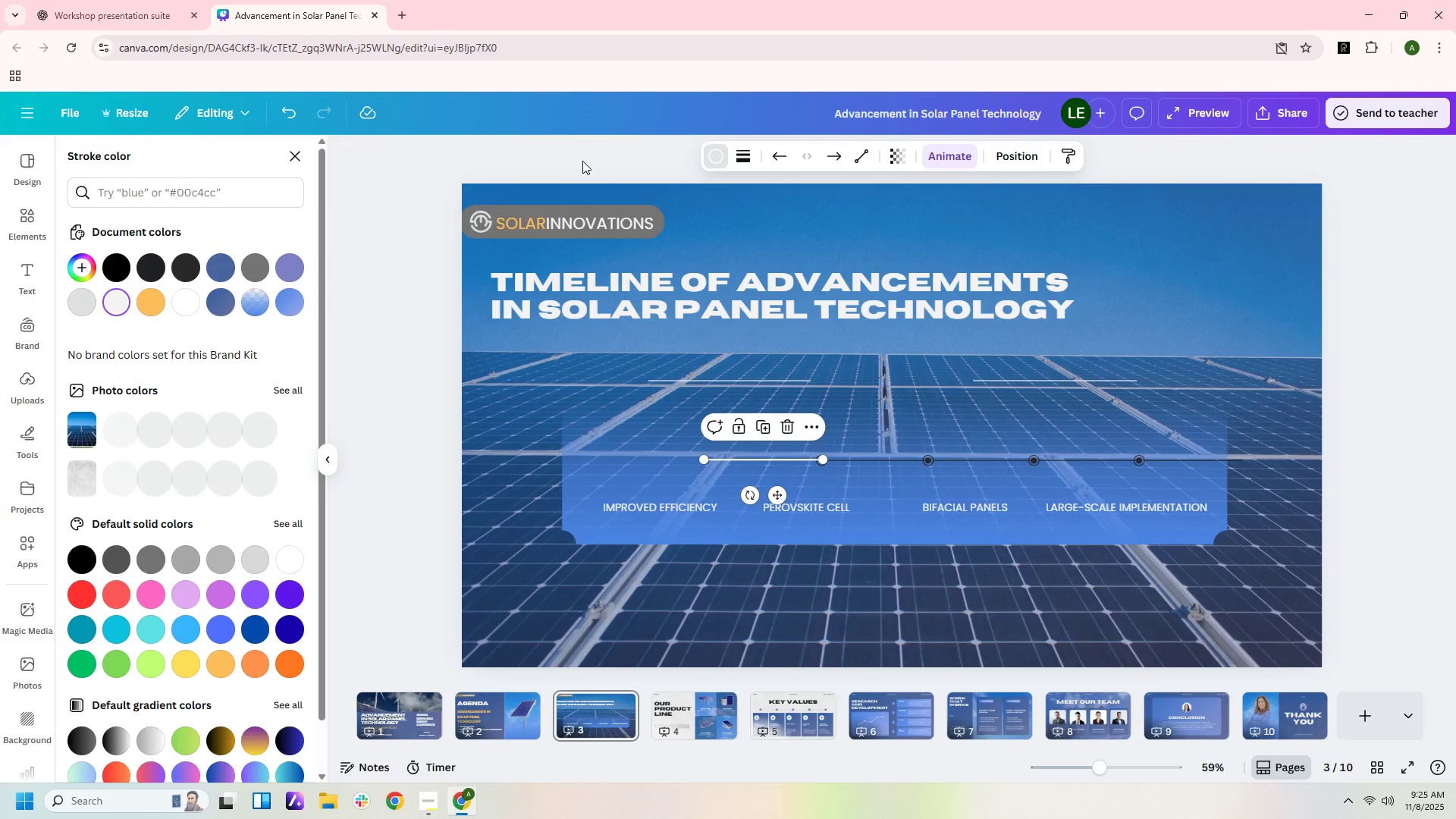 
left_click([582, 161])
 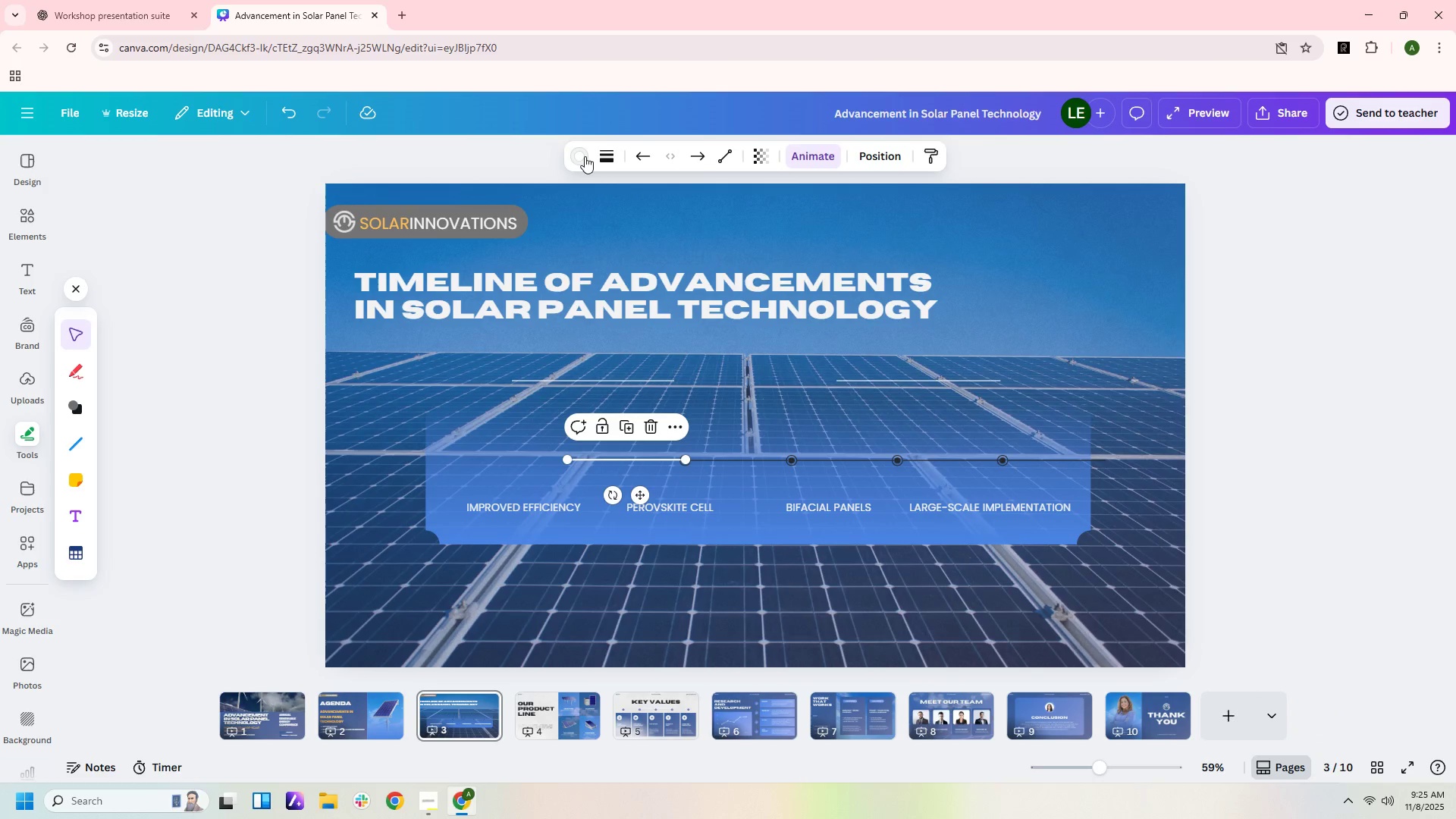 
left_click([582, 158])
 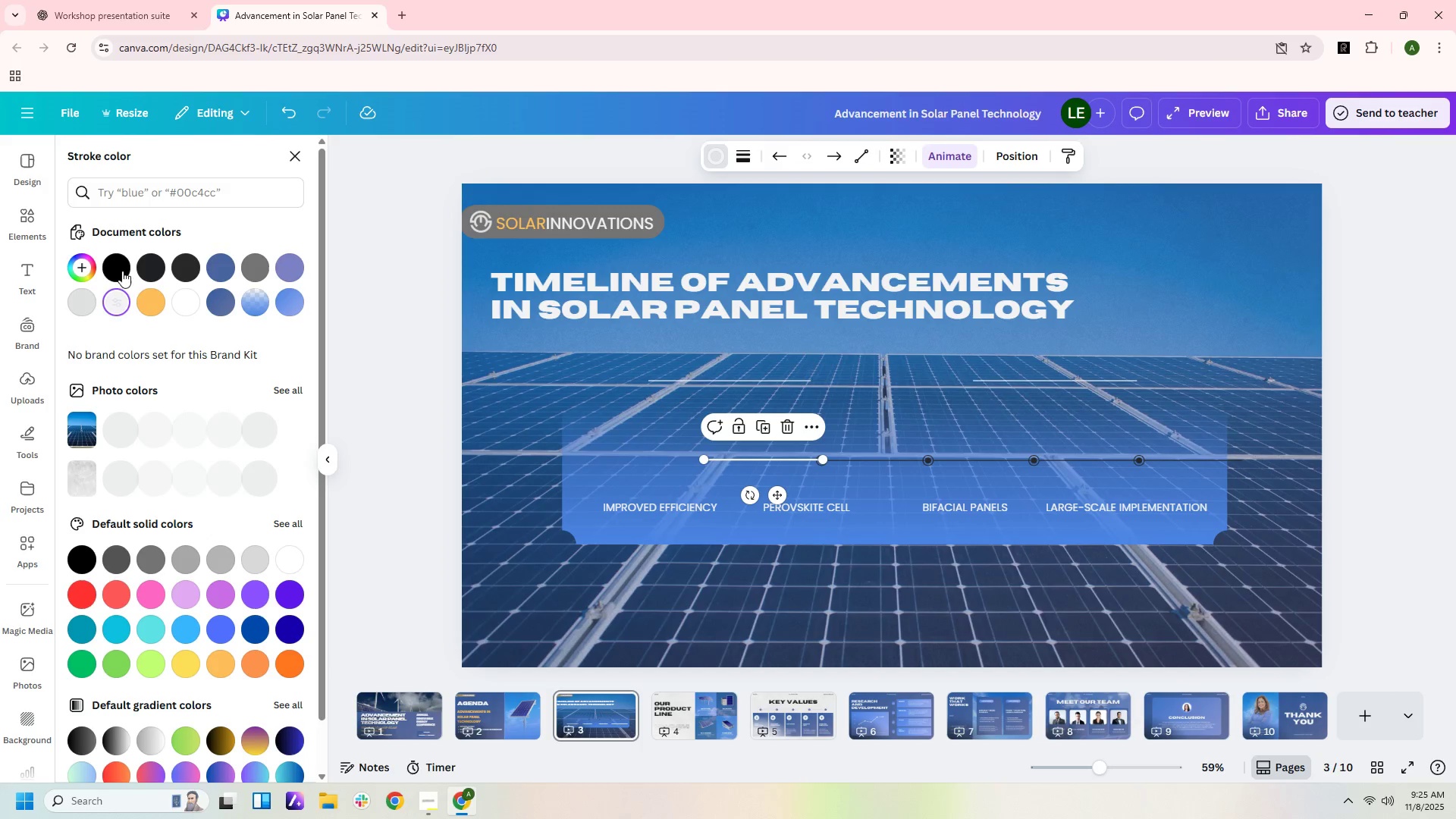 
left_click([121, 265])
 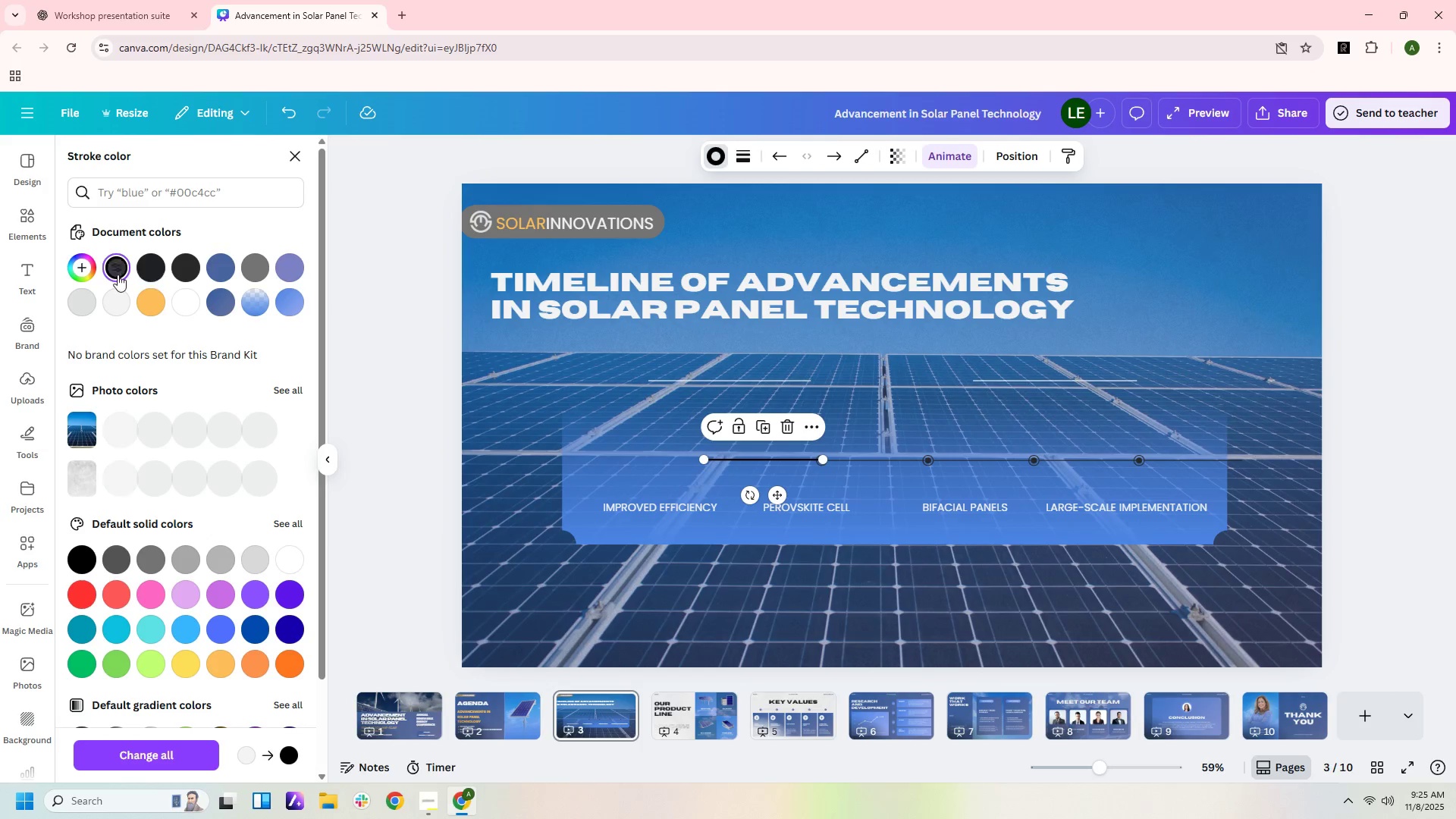 
left_click([165, 263])
 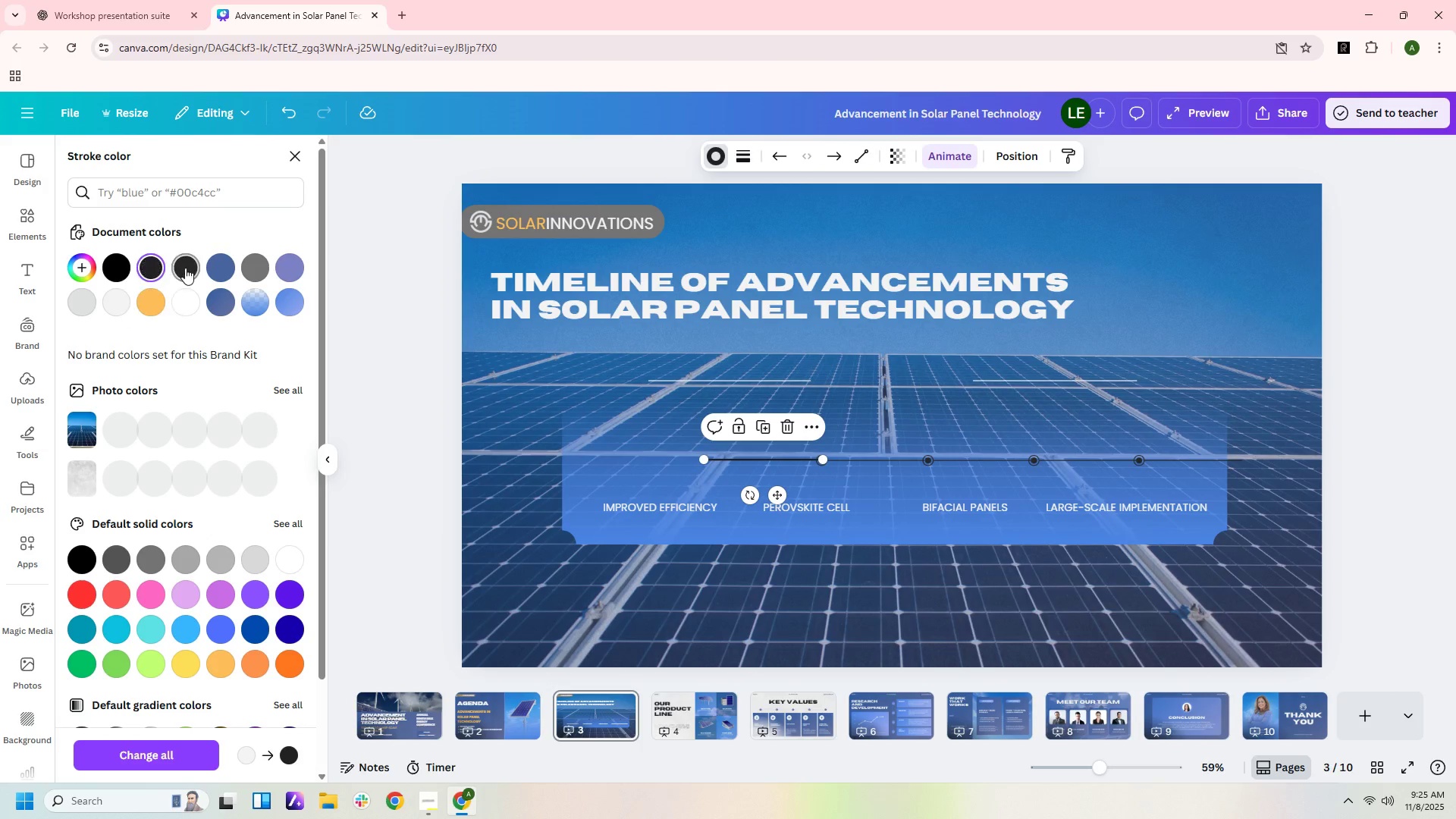 
left_click([185, 268])
 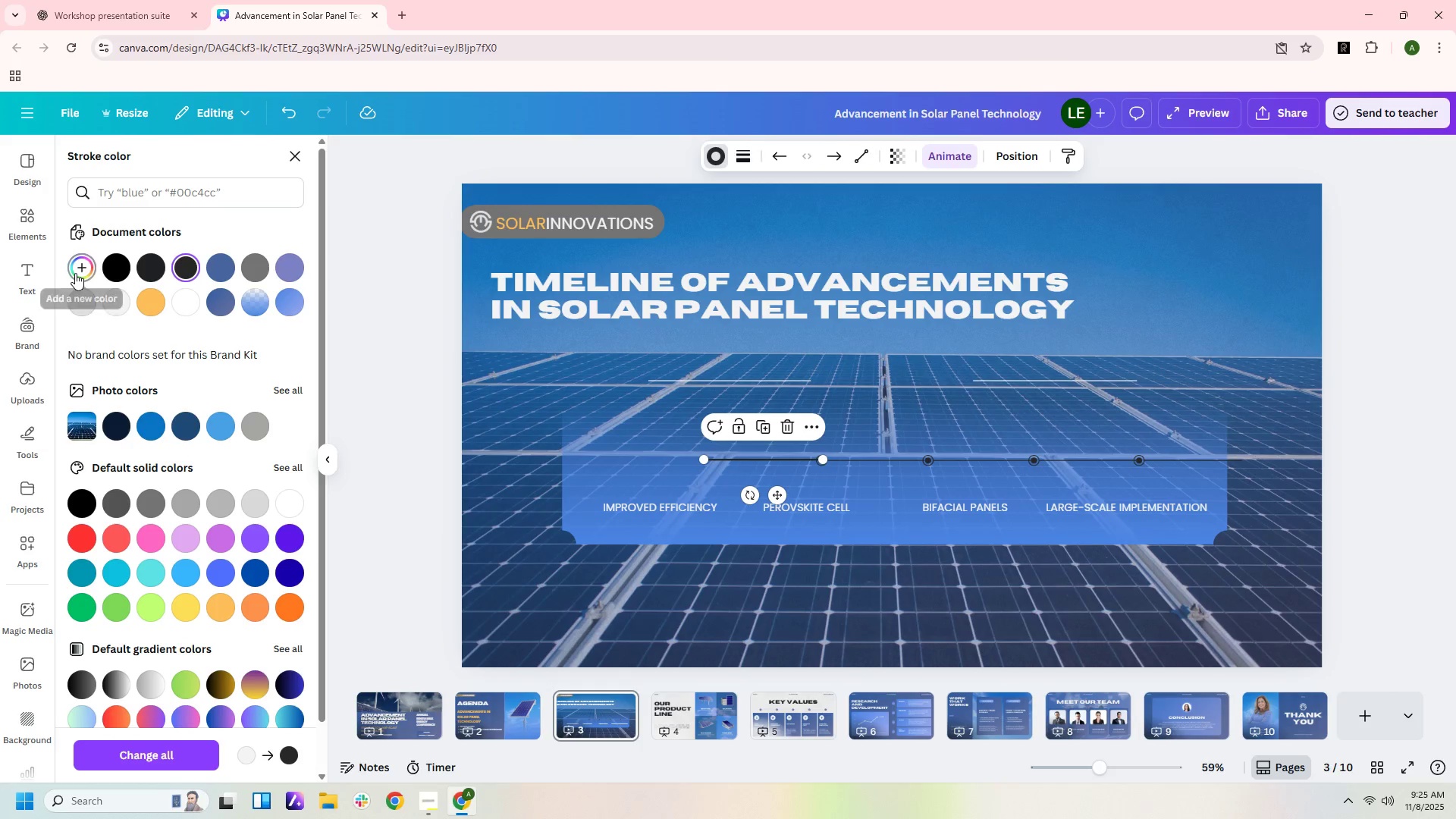 
left_click([75, 273])
 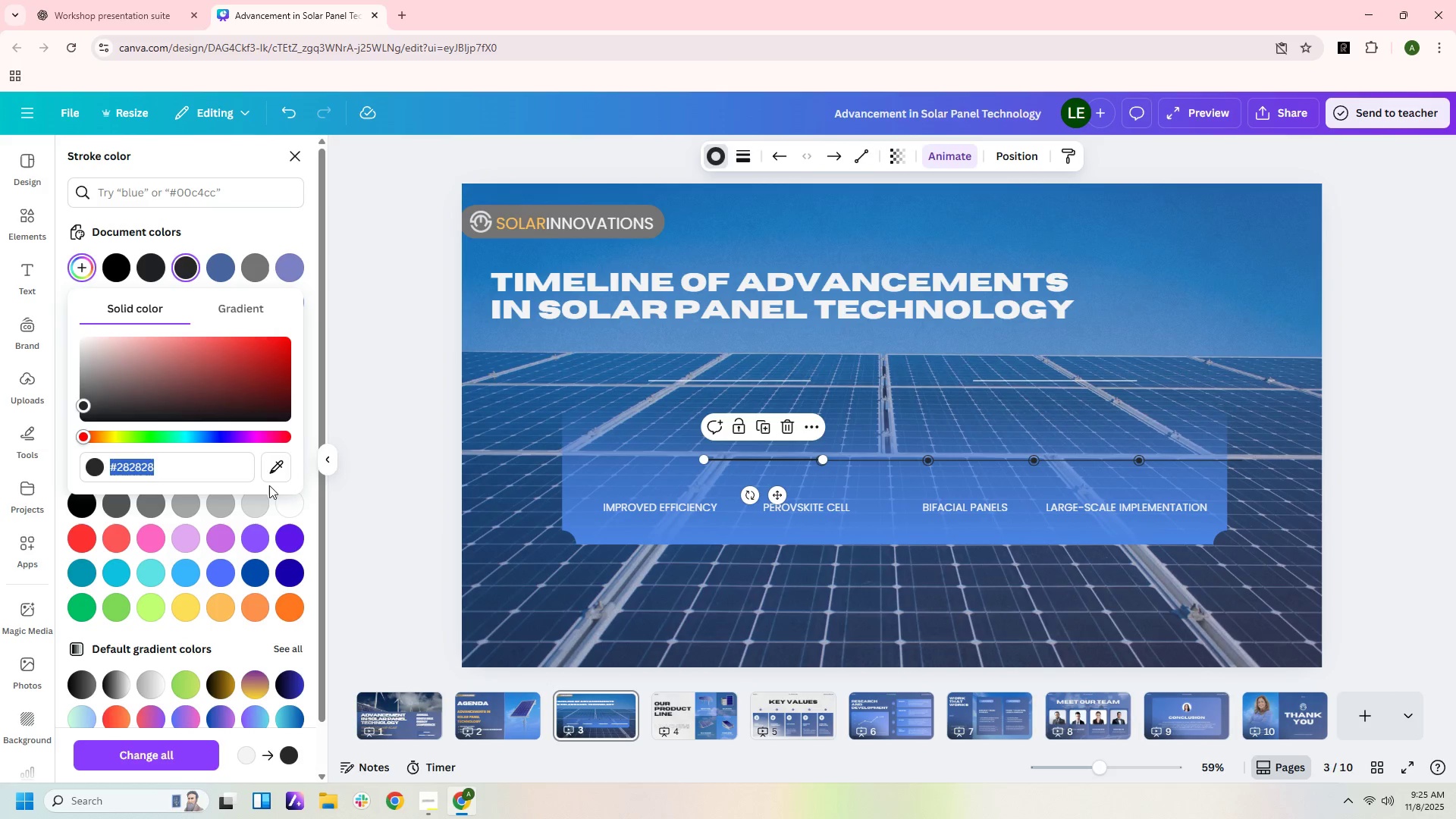 
left_click([271, 479])
 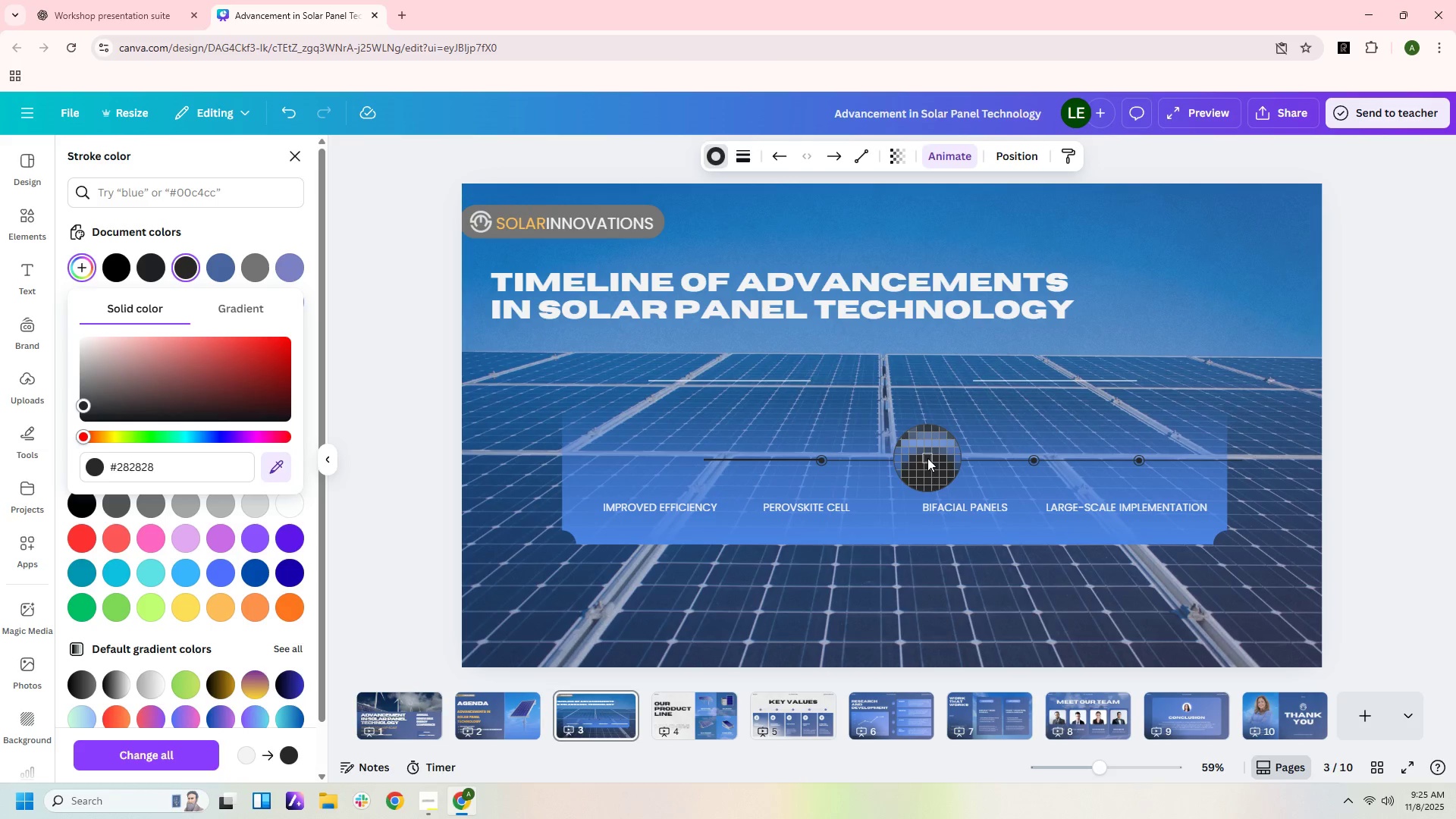 
left_click([928, 460])
 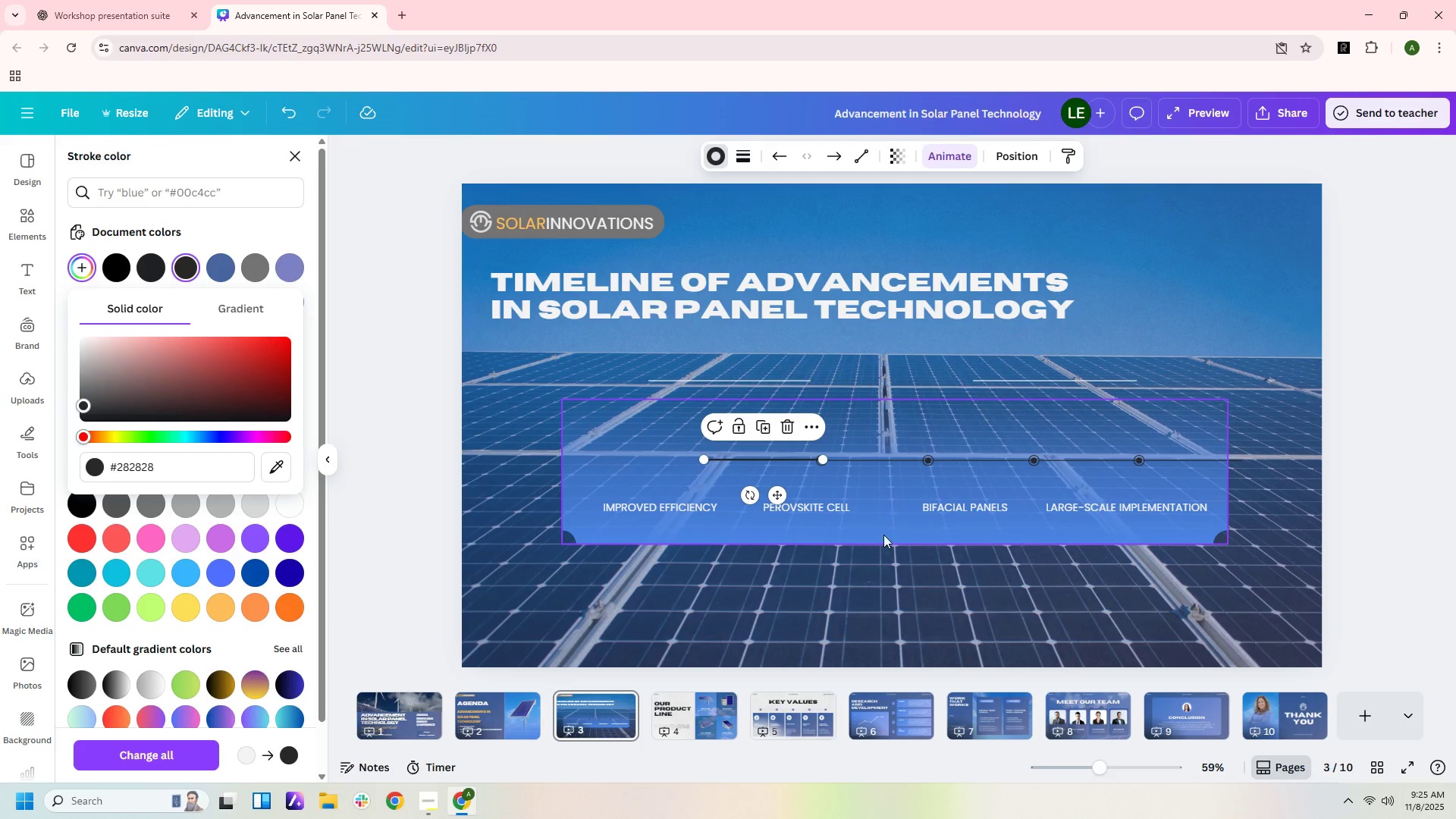 
left_click([873, 560])
 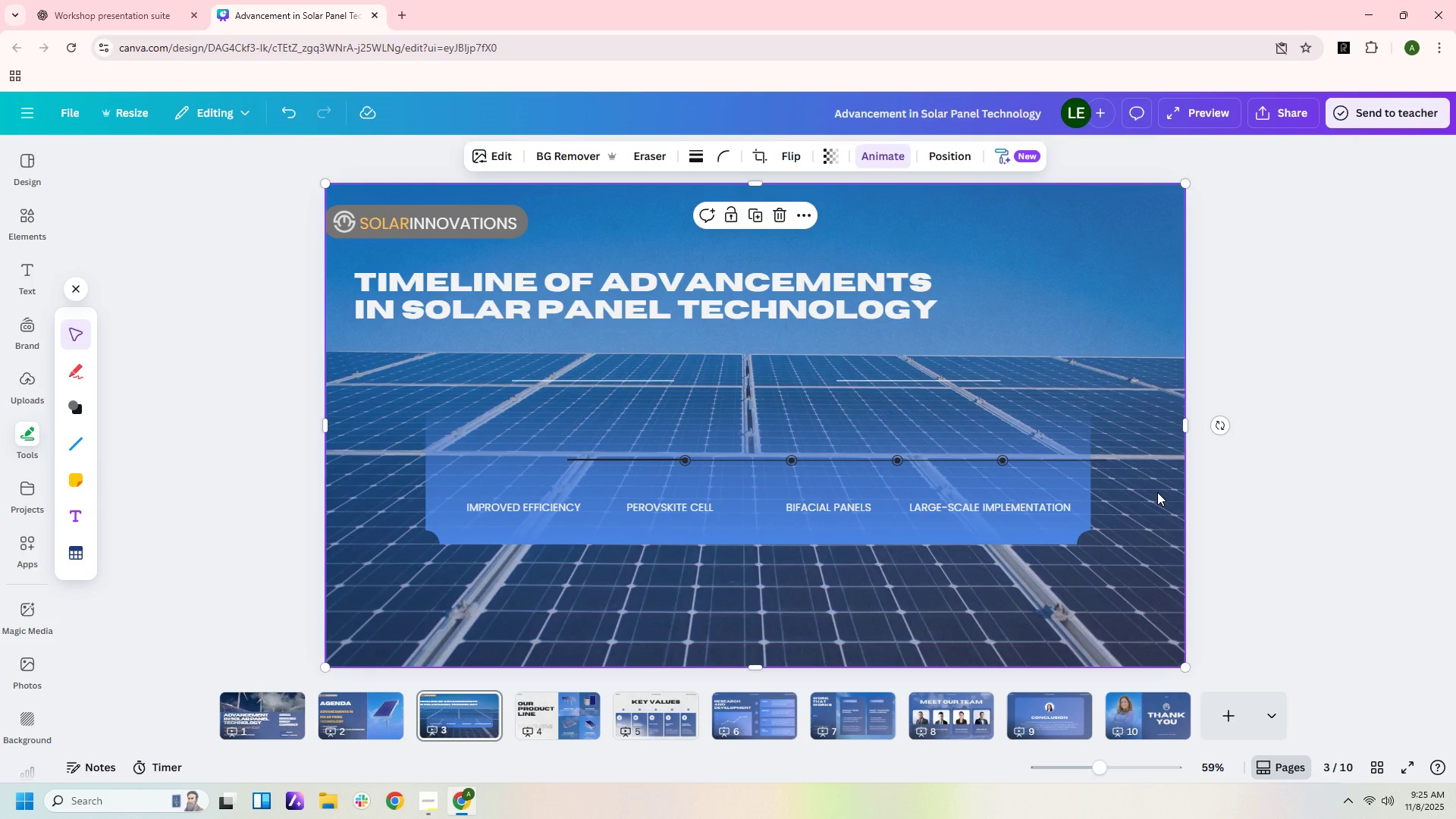 
hold_key(key=ControlLeft, duration=1.08)
scroll: coordinate [1157, 492], scroll_direction: up, amount: 2.0
 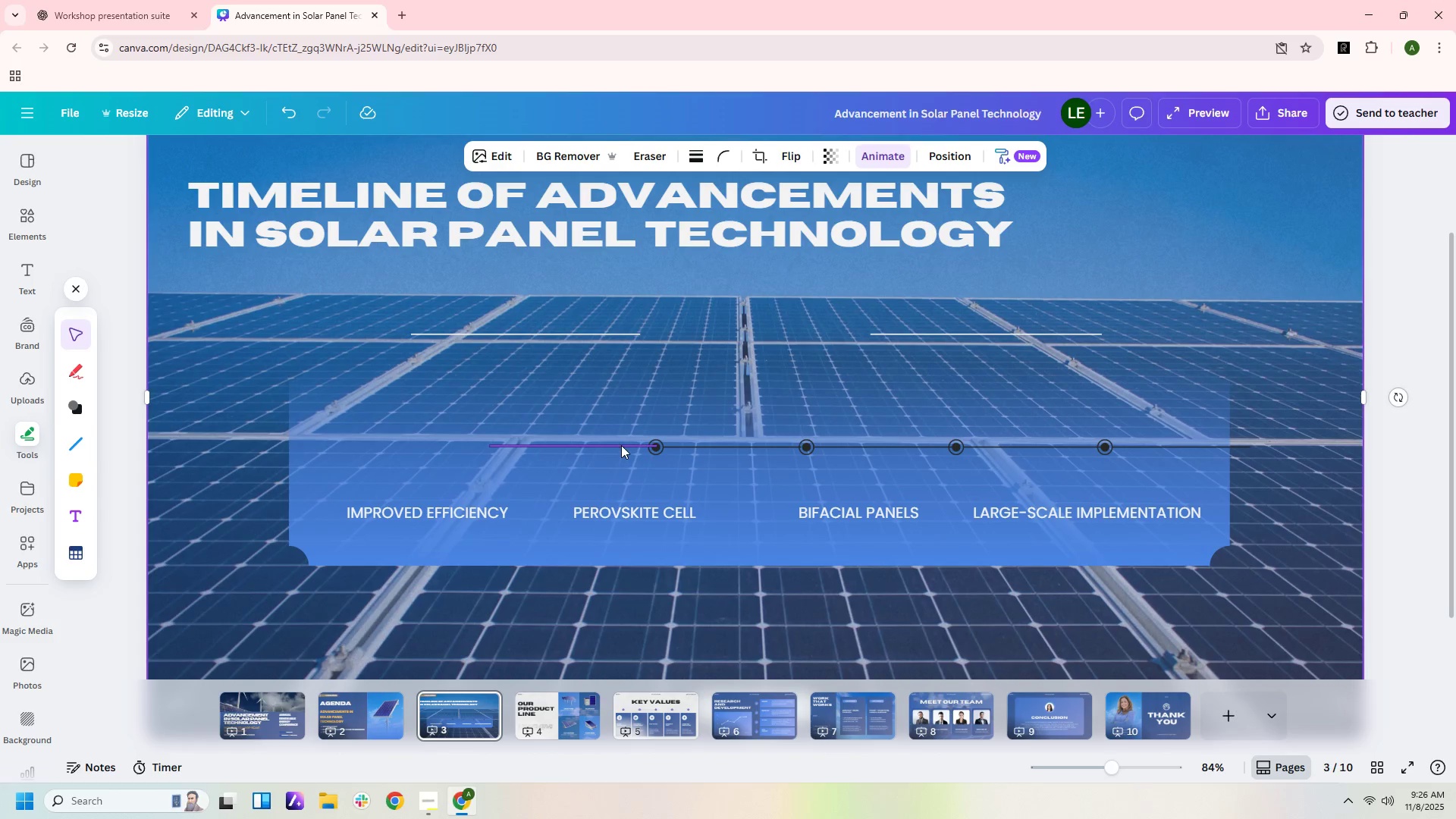 
left_click([621, 444])
 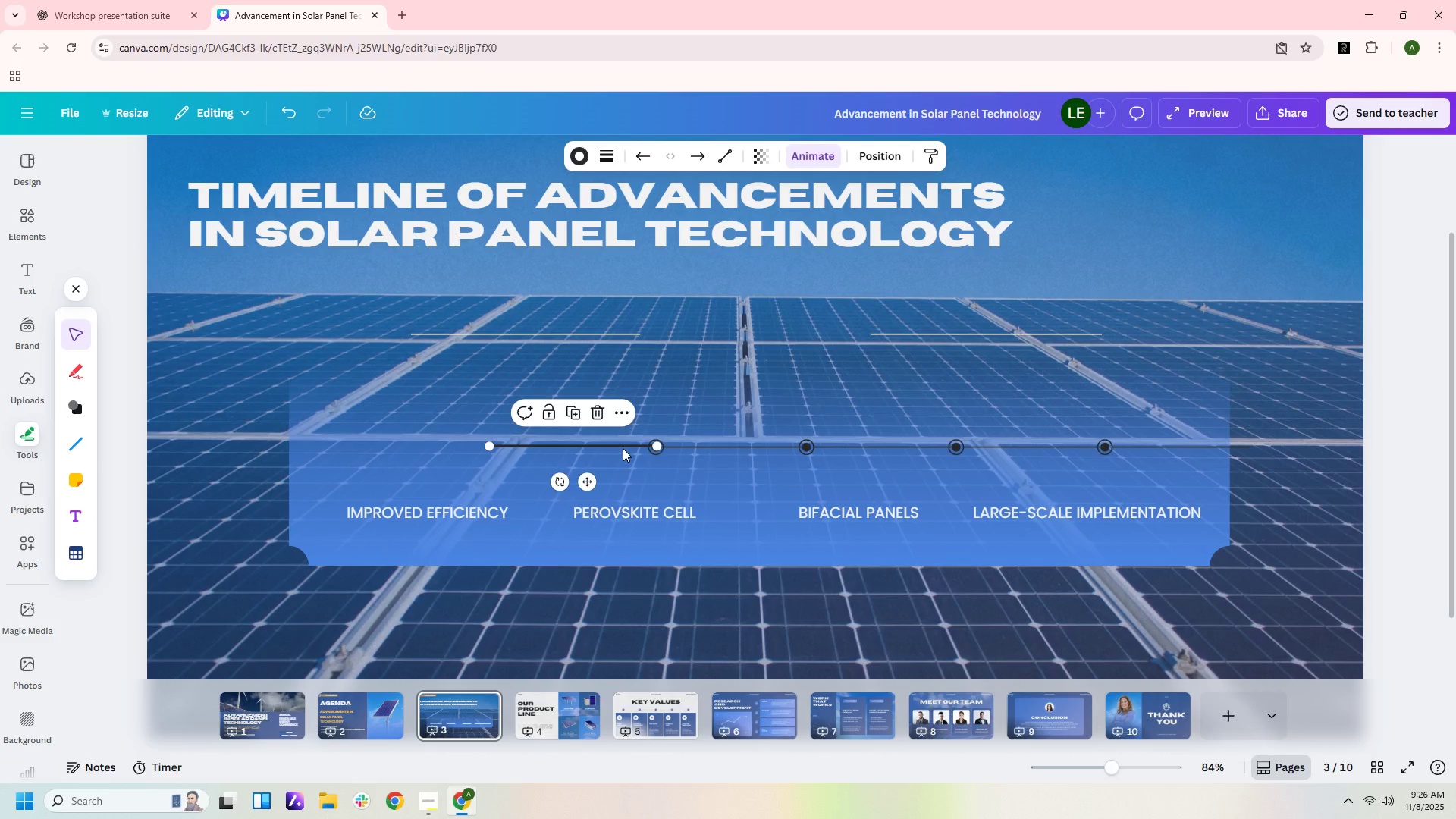 
key(ArrowDown)
 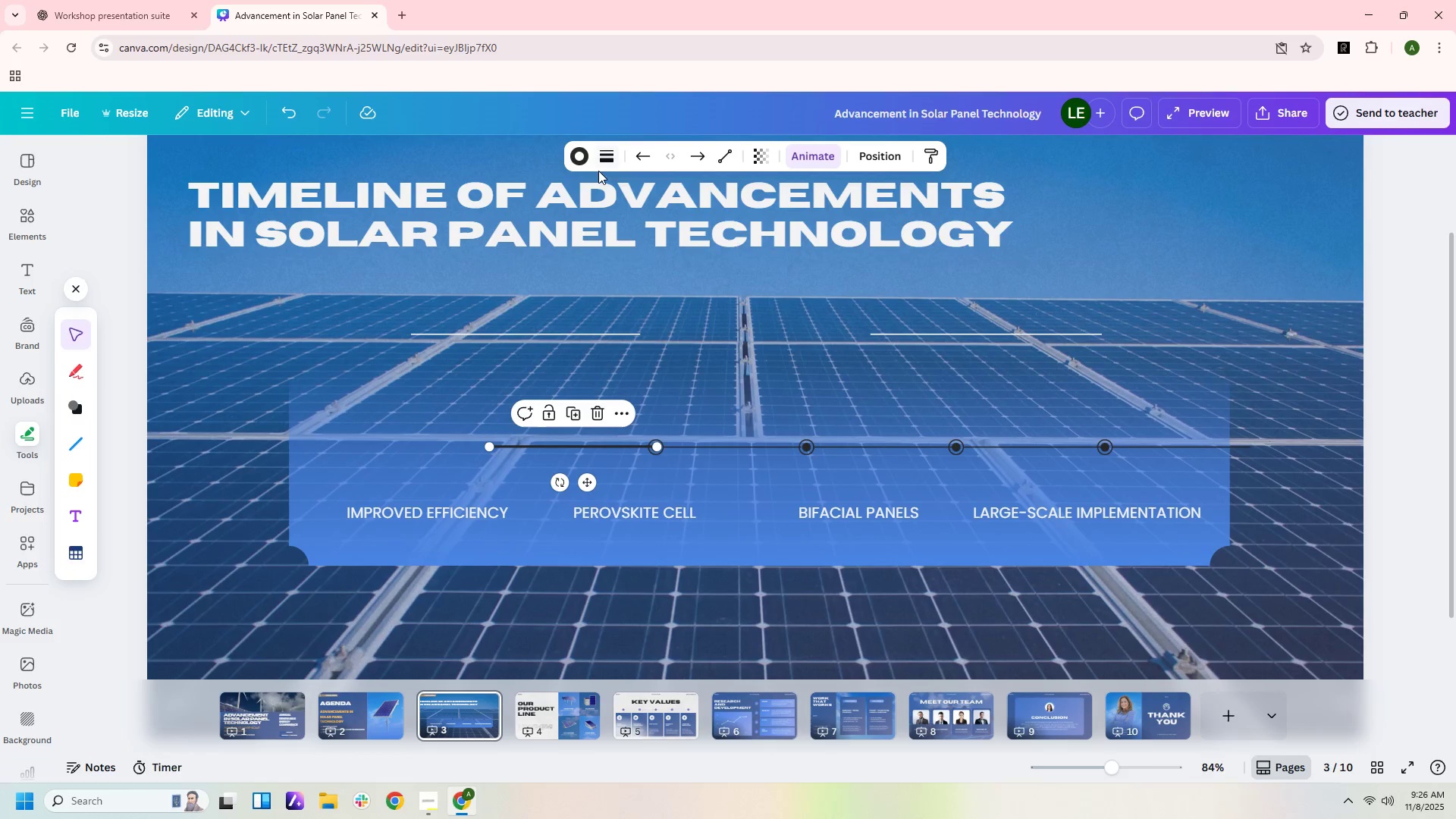 
left_click([602, 165])
 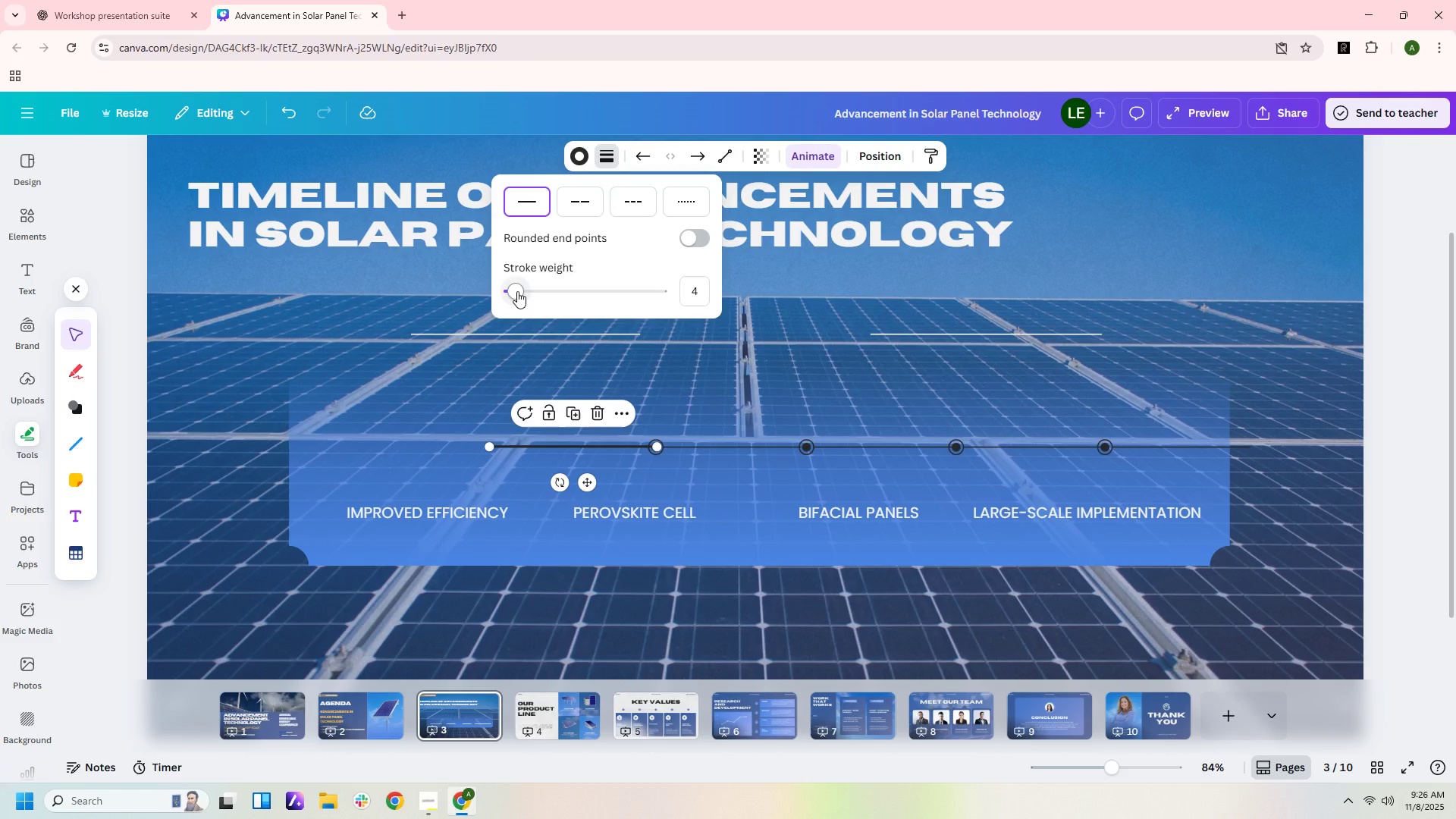 
left_click_drag(start_coordinate=[517, 290], to_coordinate=[512, 290])
 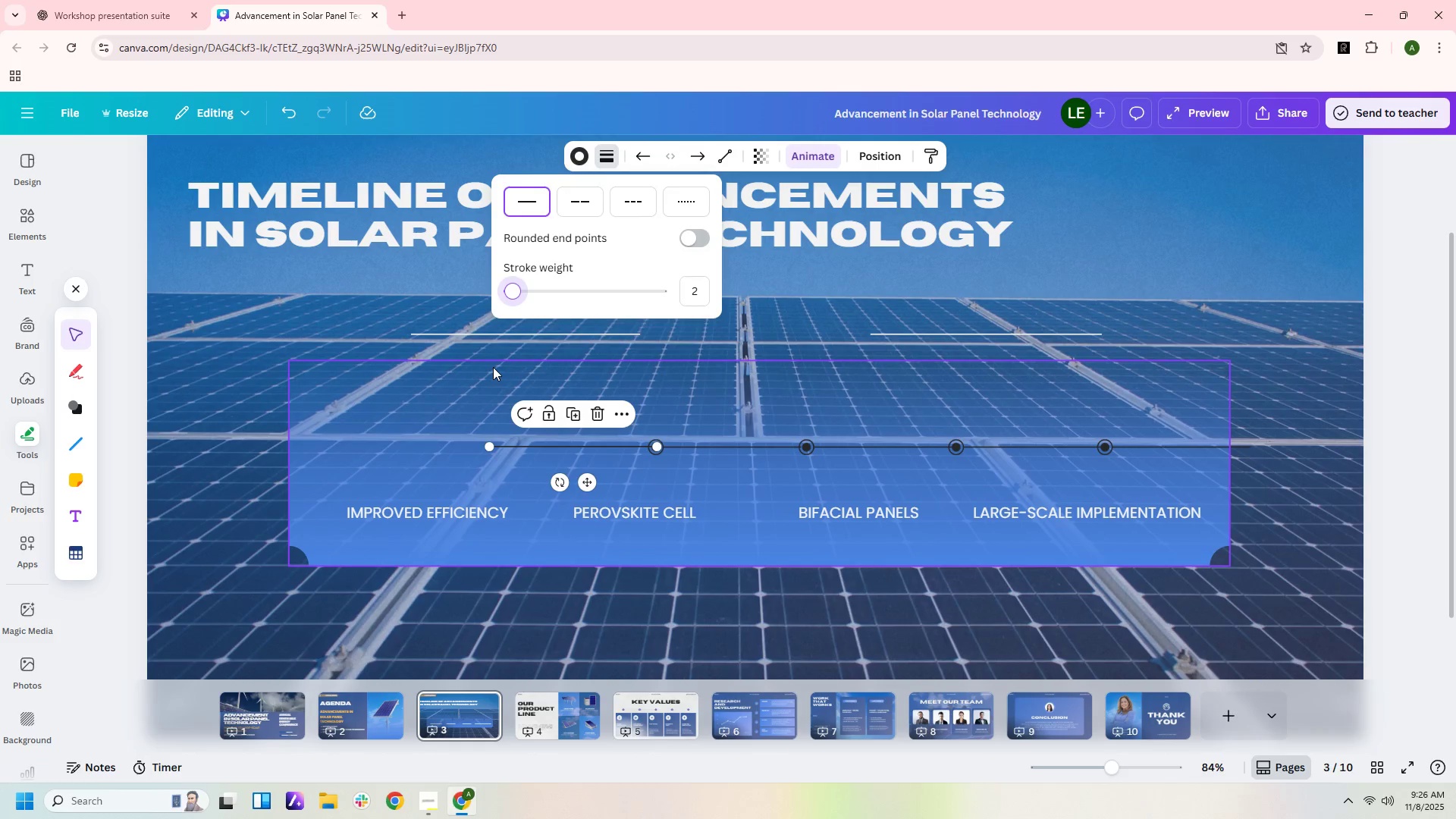 
left_click([493, 367])
 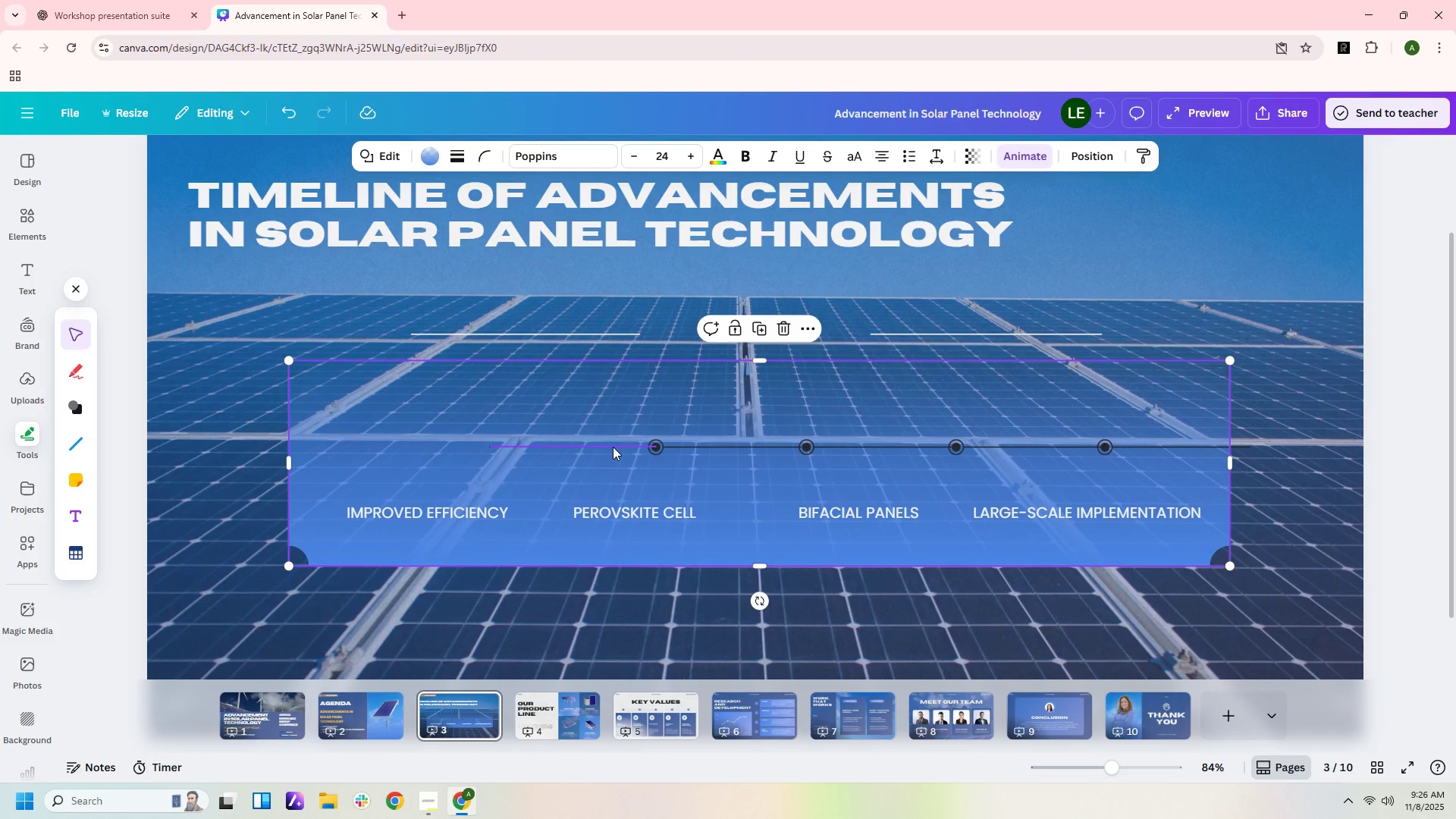 
left_click([611, 446])
 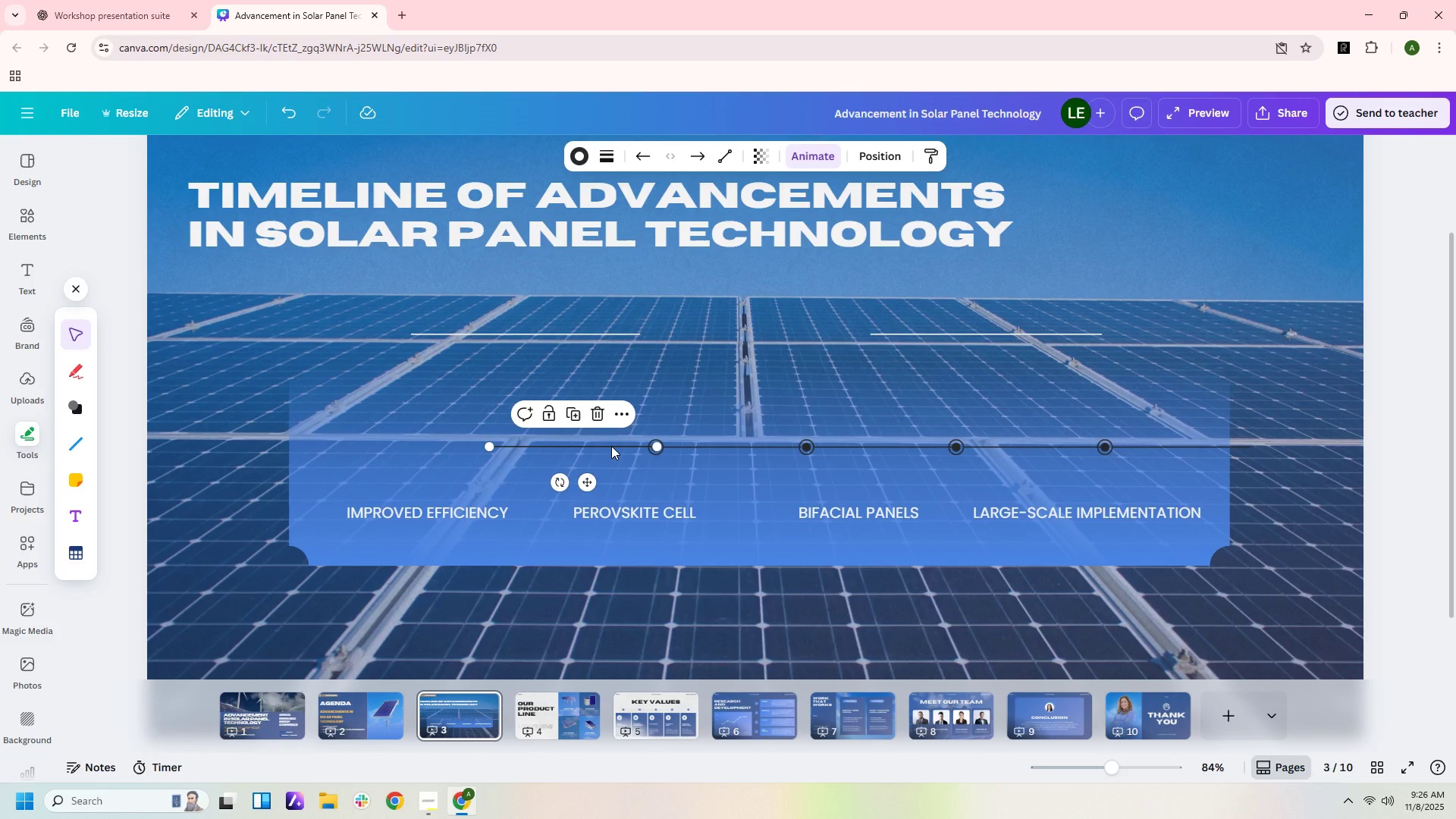 
key(ArrowDown)
 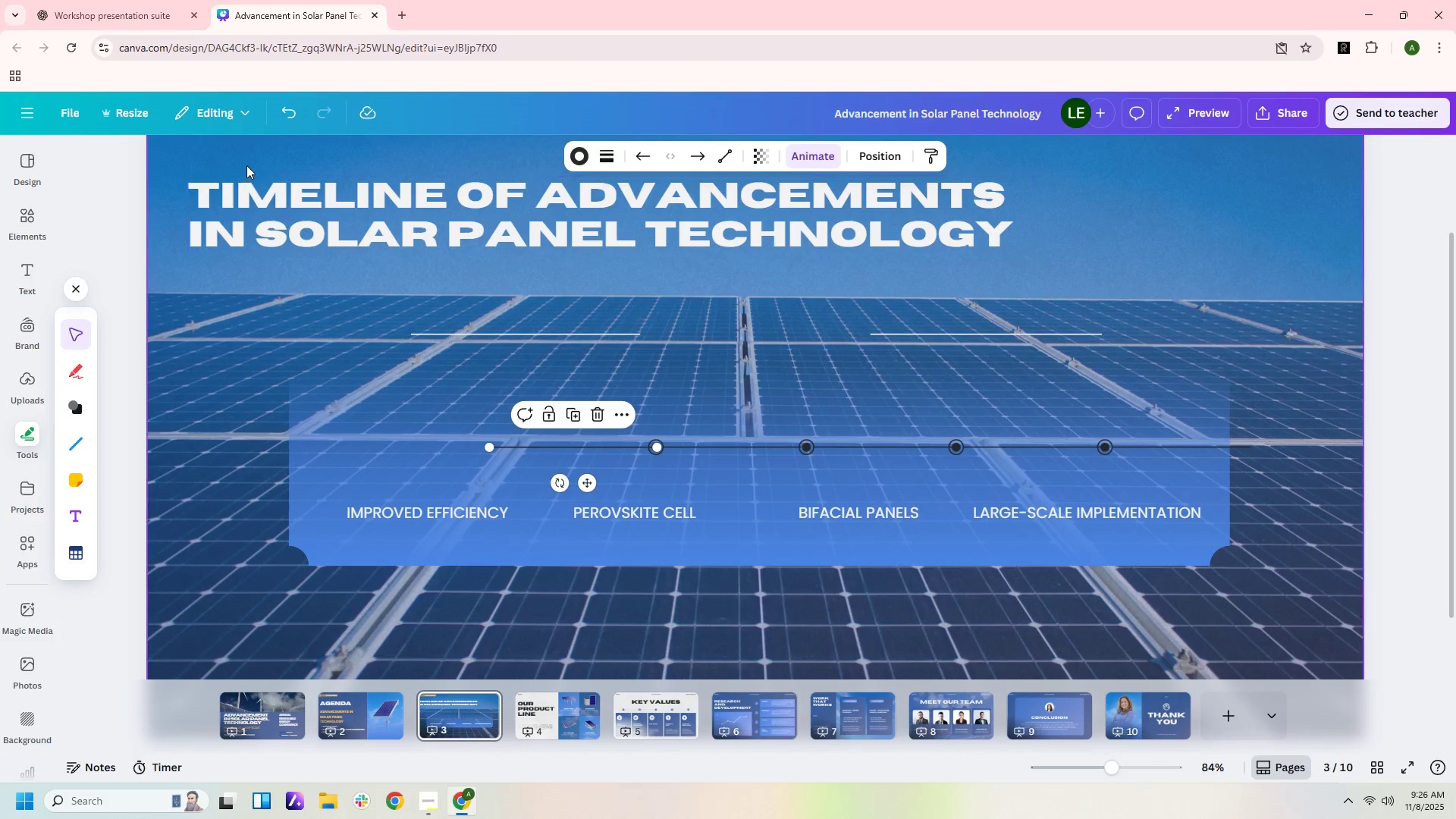 
left_click([574, 162])
 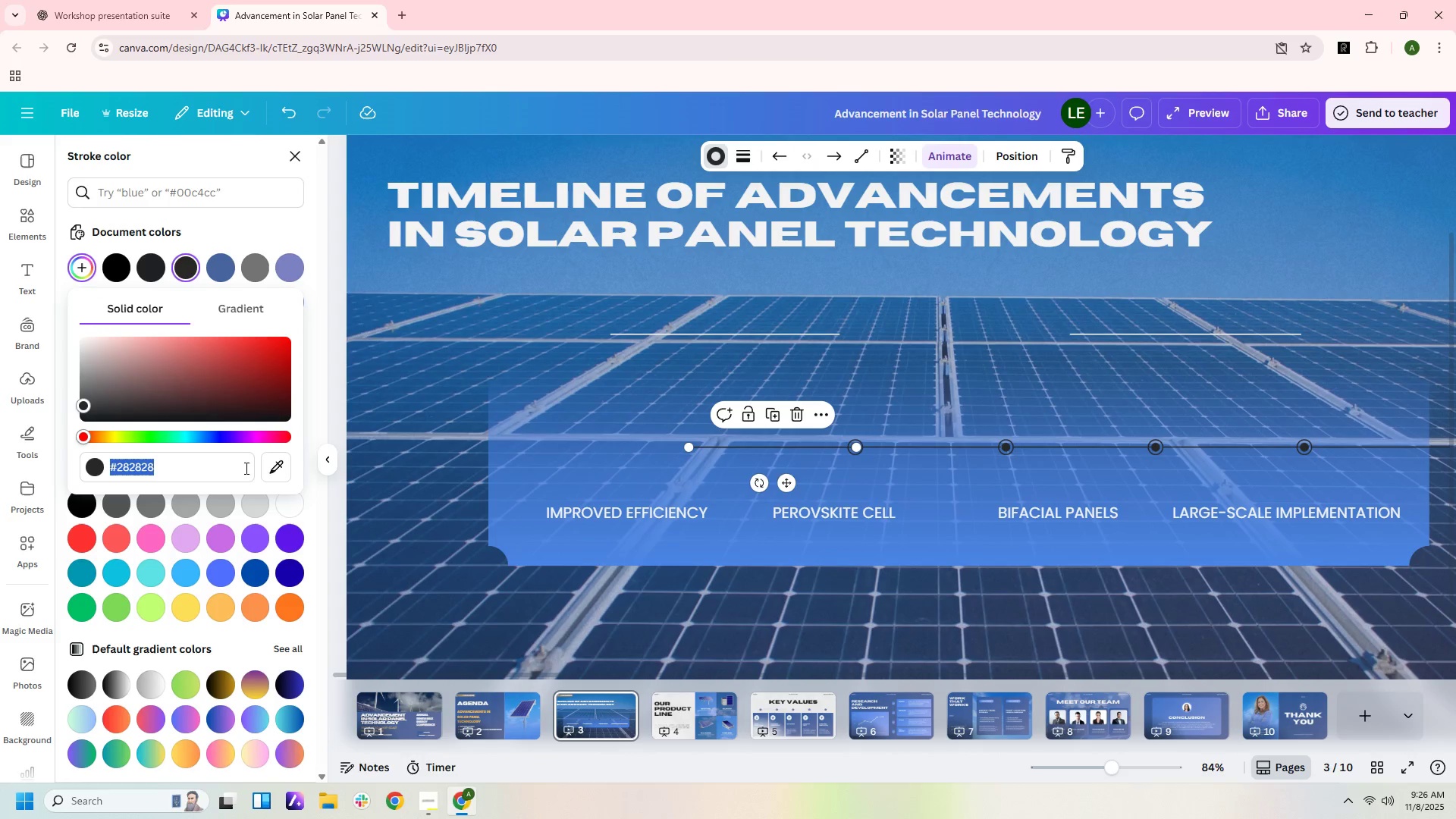 
left_click([281, 462])
 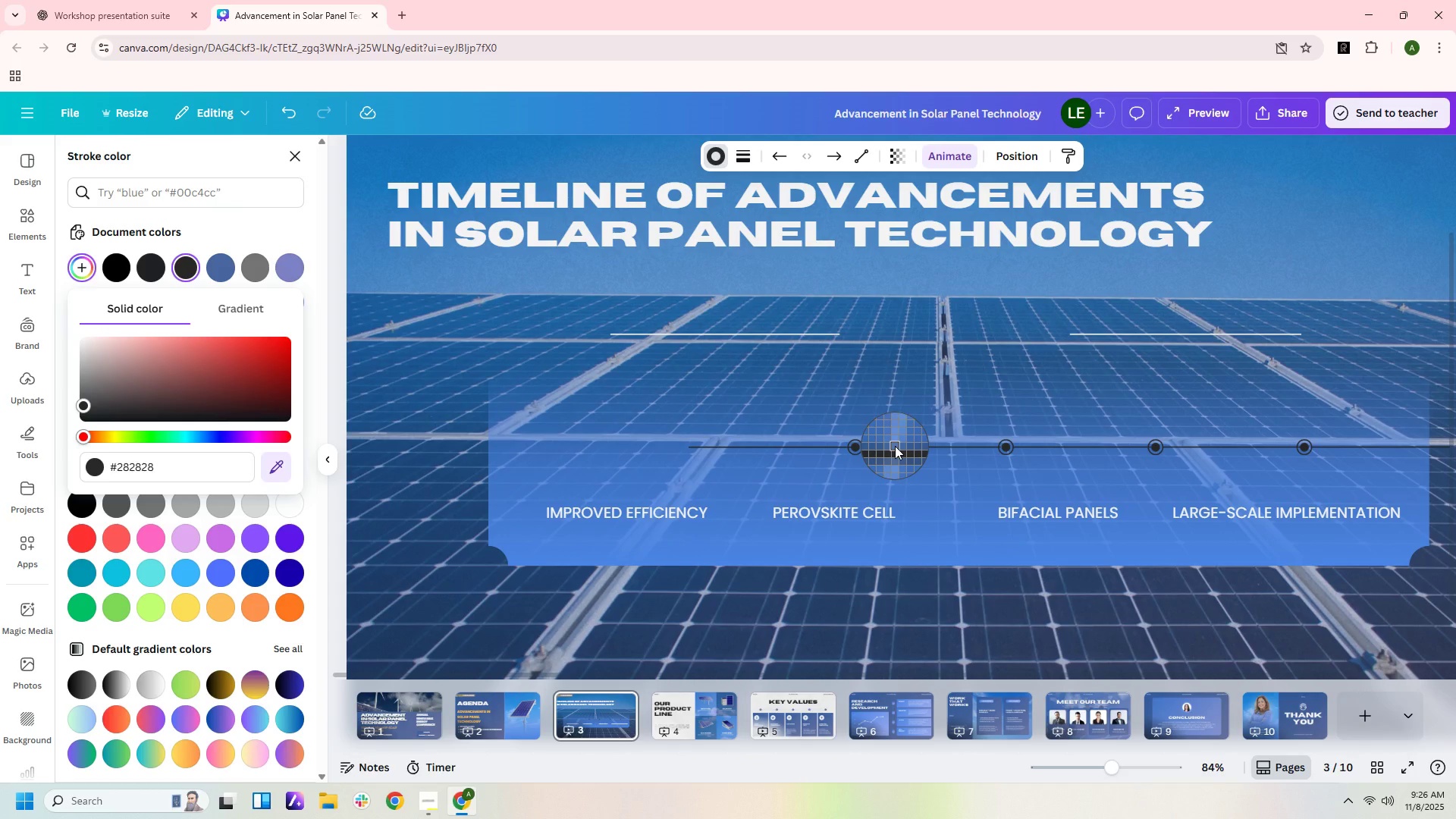 
wait(16.81)
 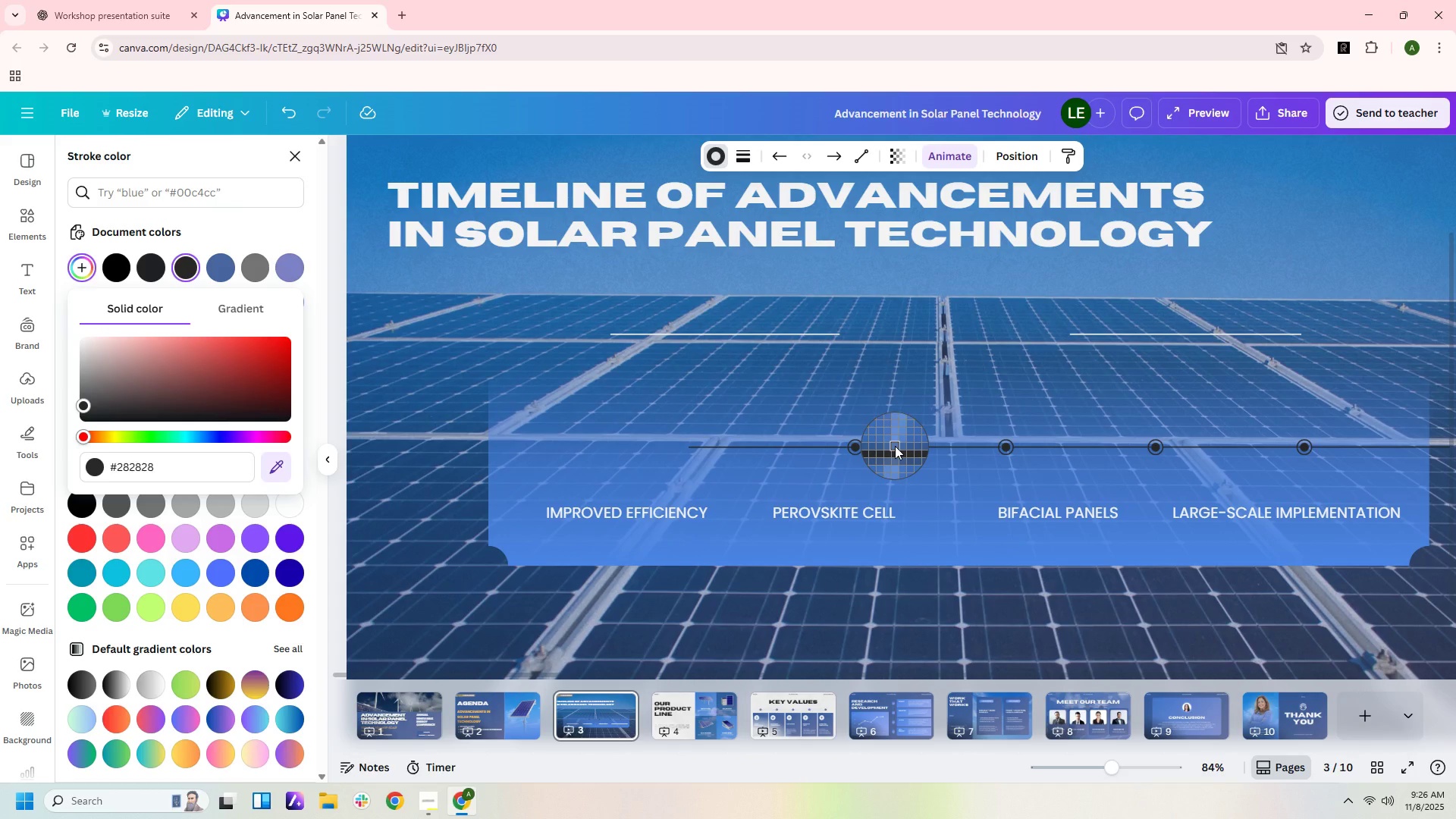 
left_click([893, 447])
 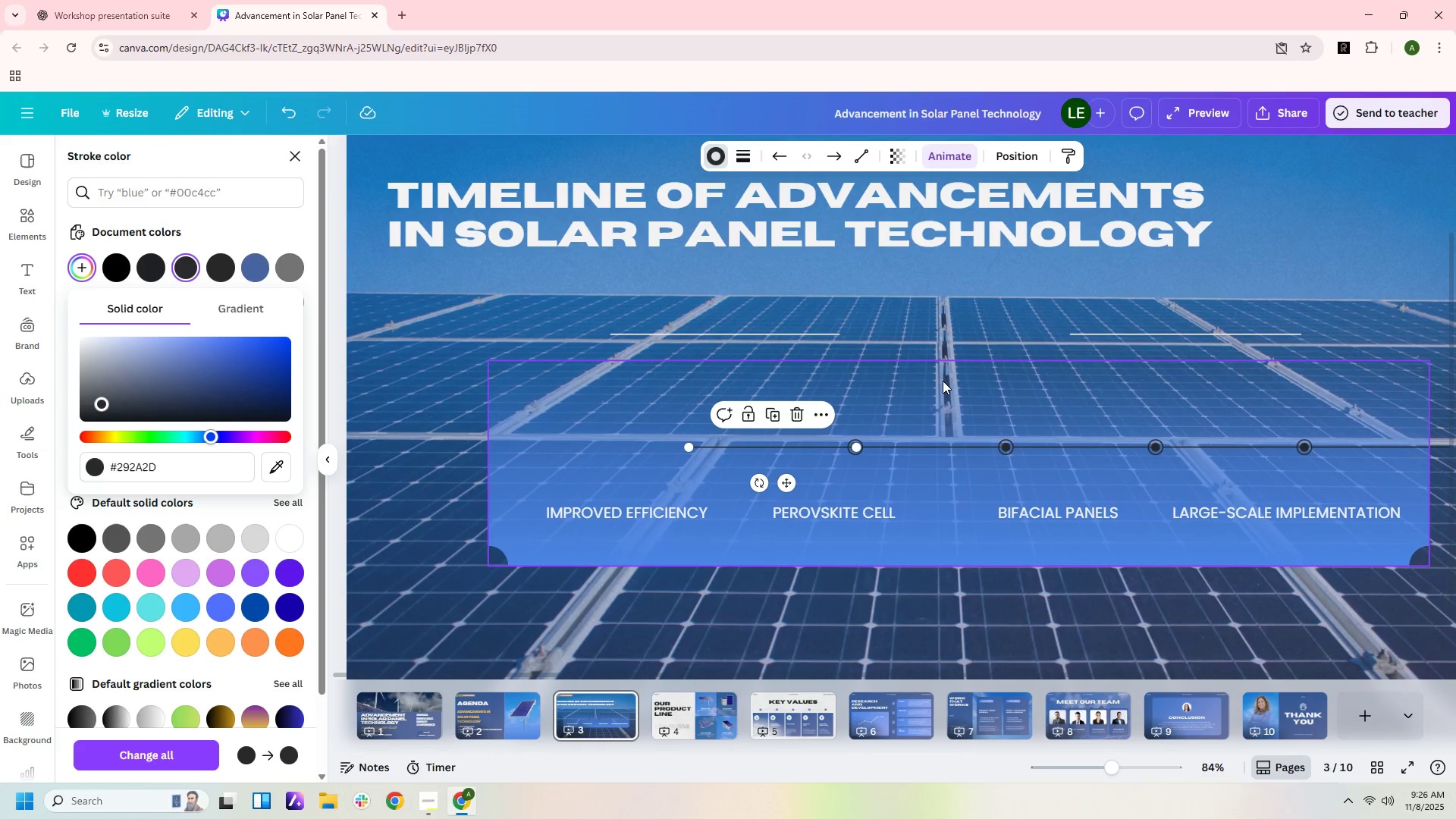 
left_click([943, 381])
 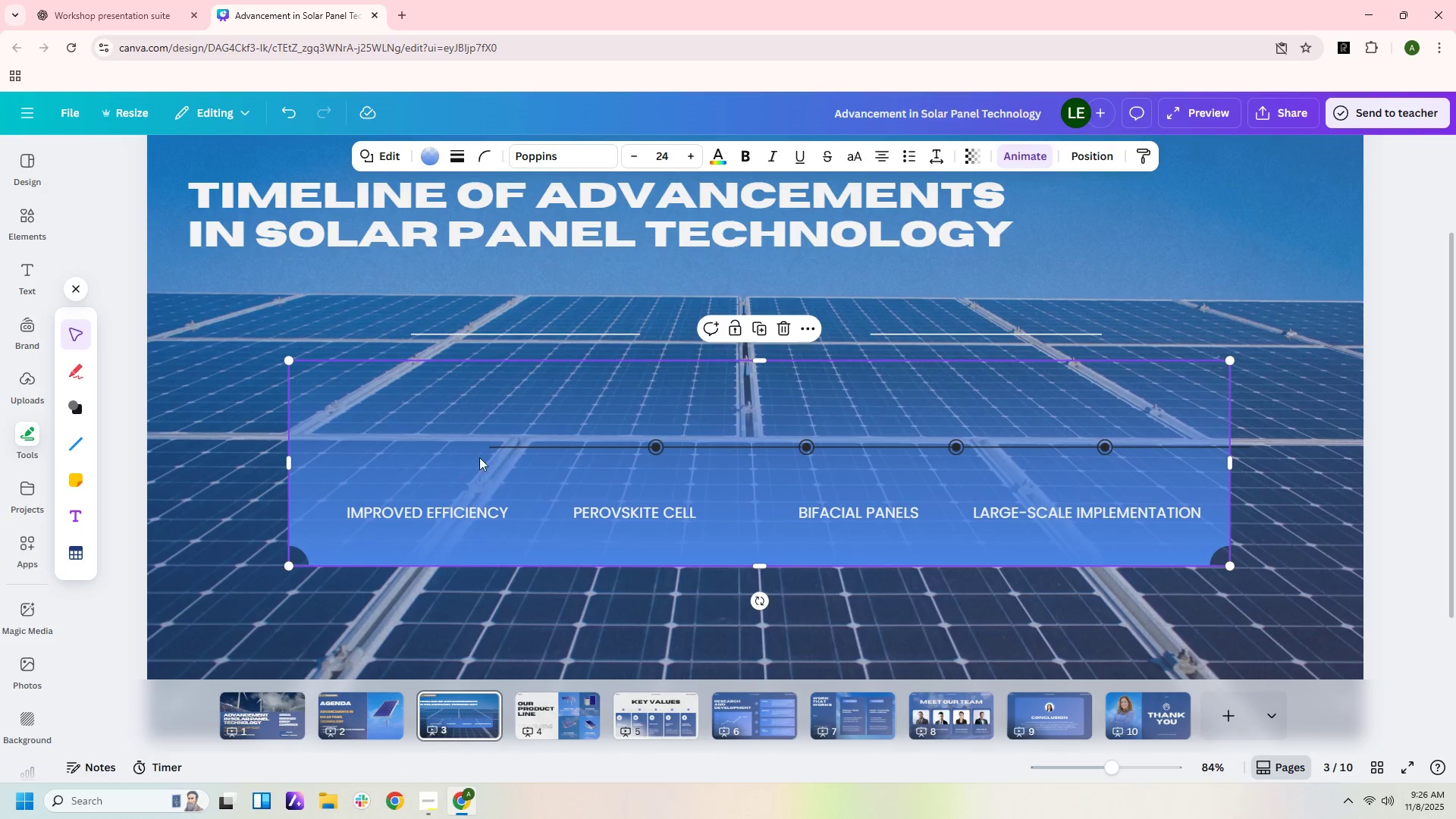 
left_click([508, 446])
 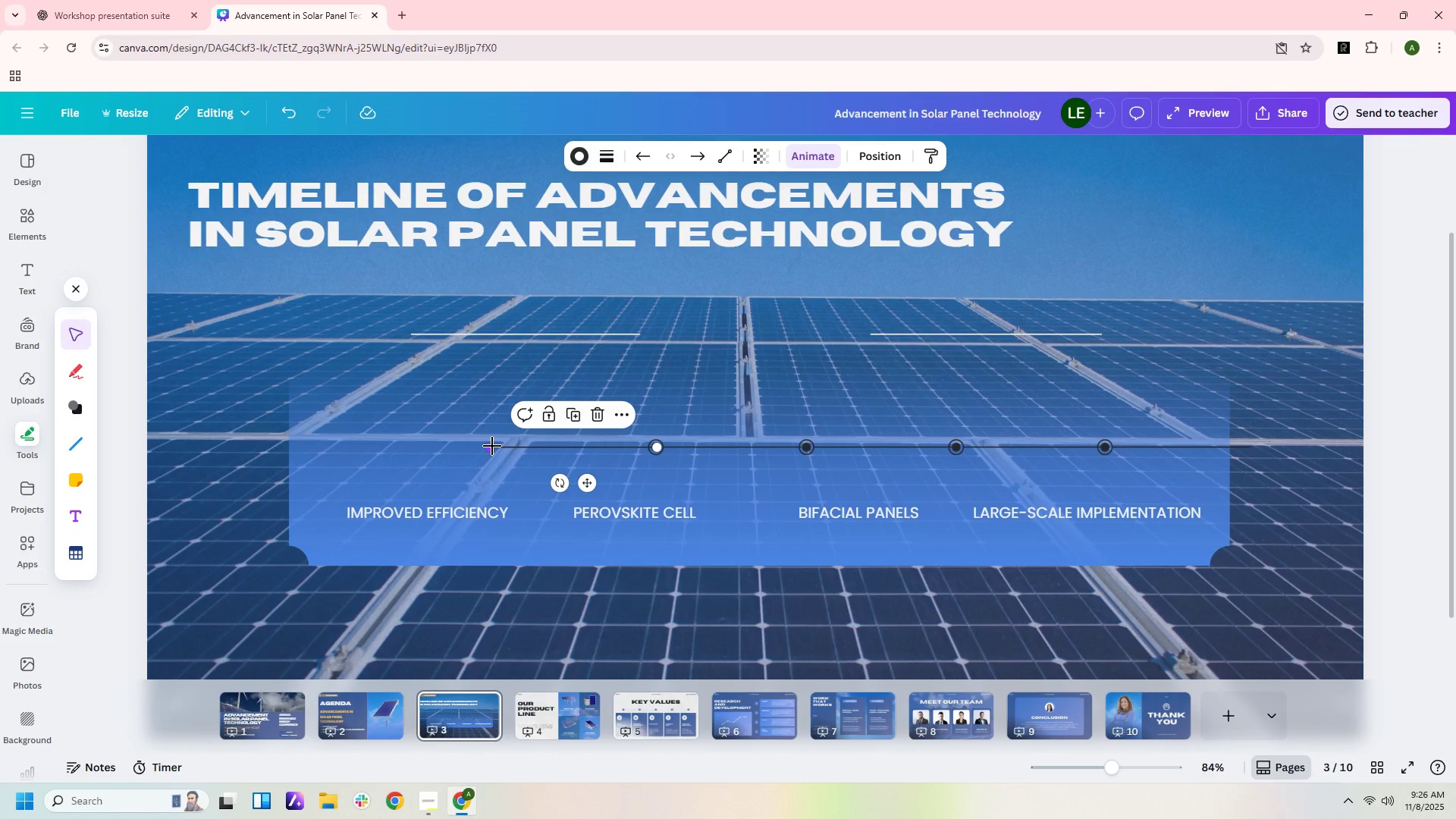 
left_click_drag(start_coordinate=[492, 446], to_coordinate=[504, 444])
 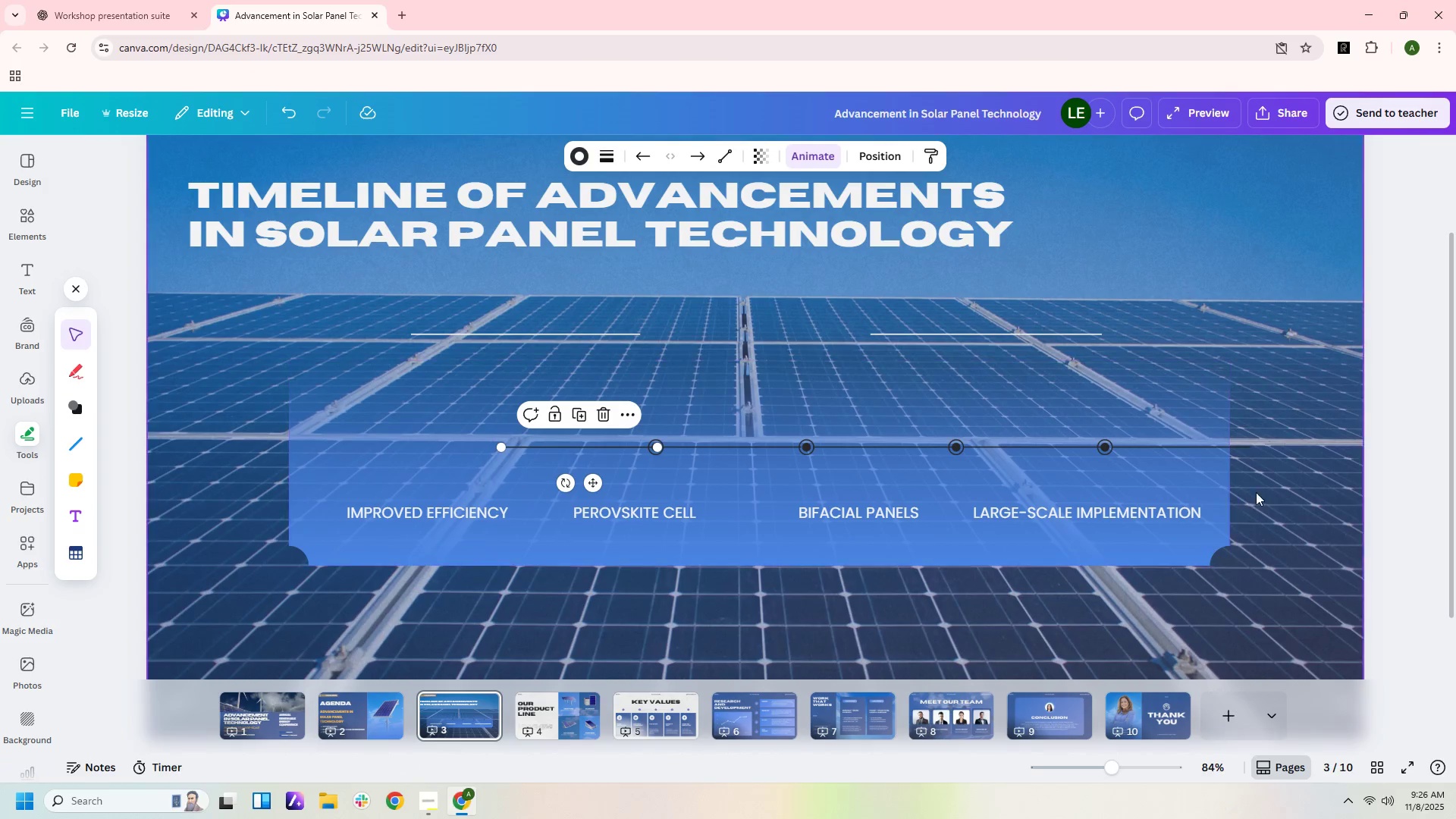 
left_click([1281, 472])
 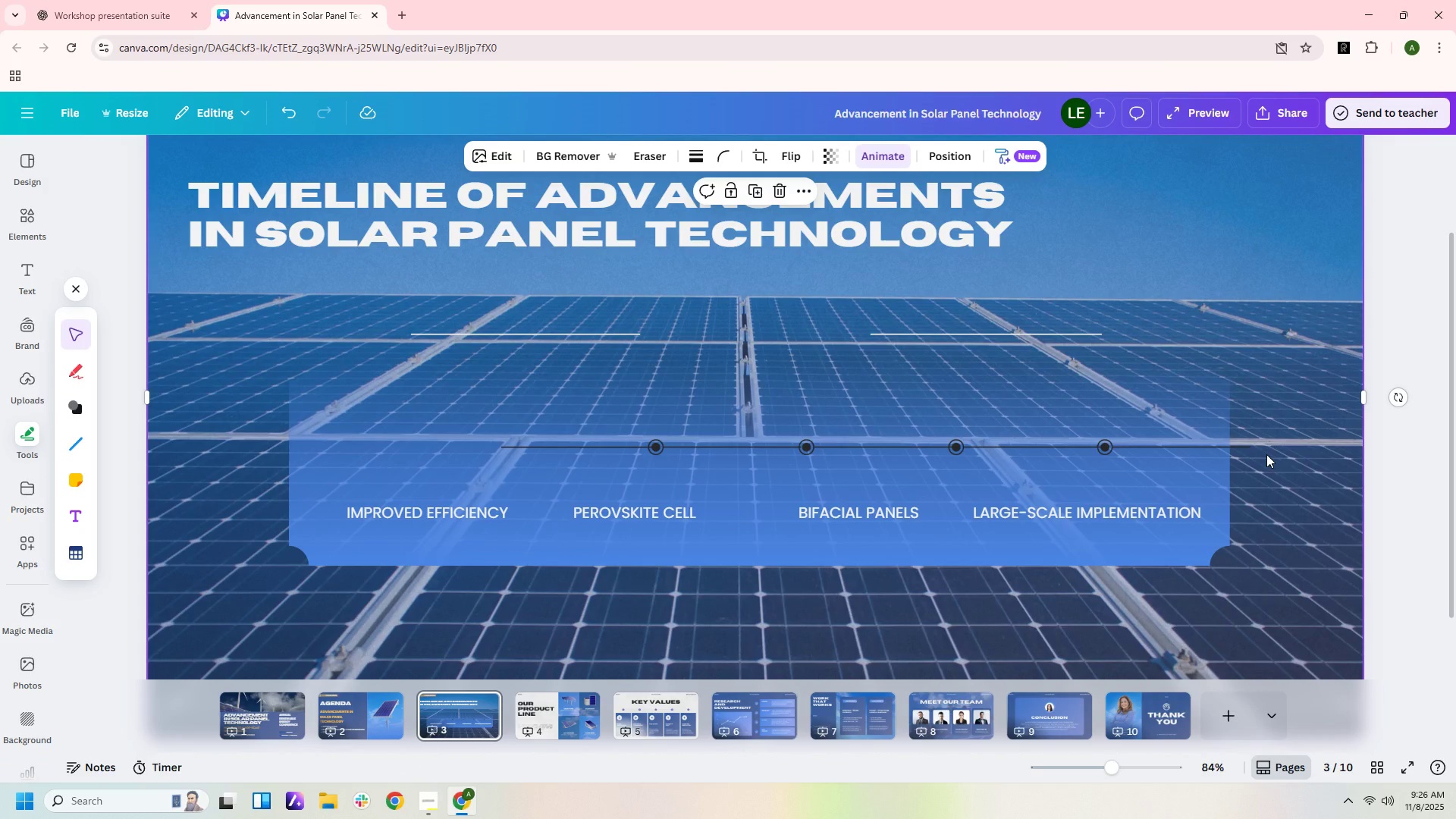 
left_click_drag(start_coordinate=[1266, 454], to_coordinate=[1090, 464])
 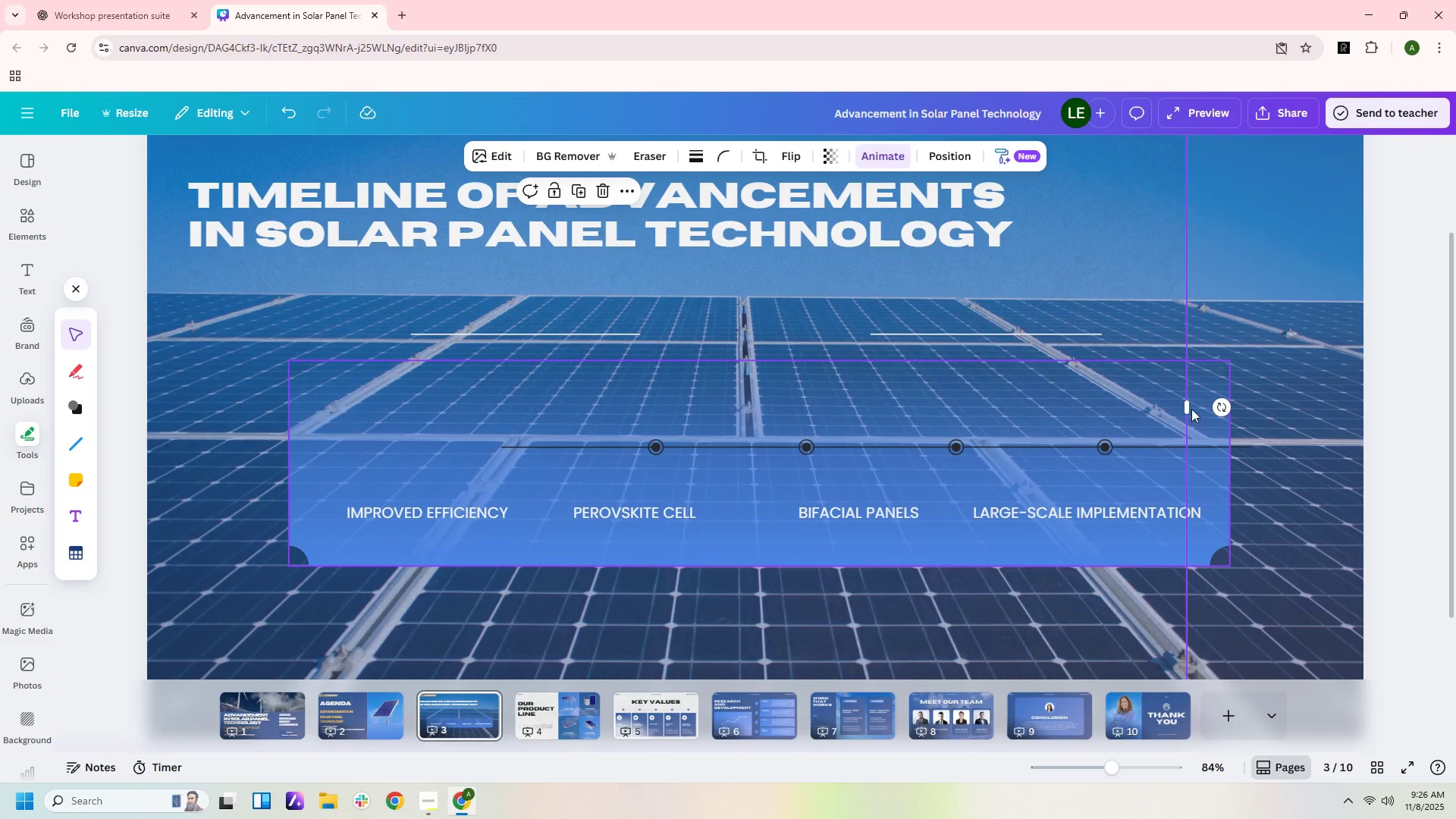 
key(Control+Z)
 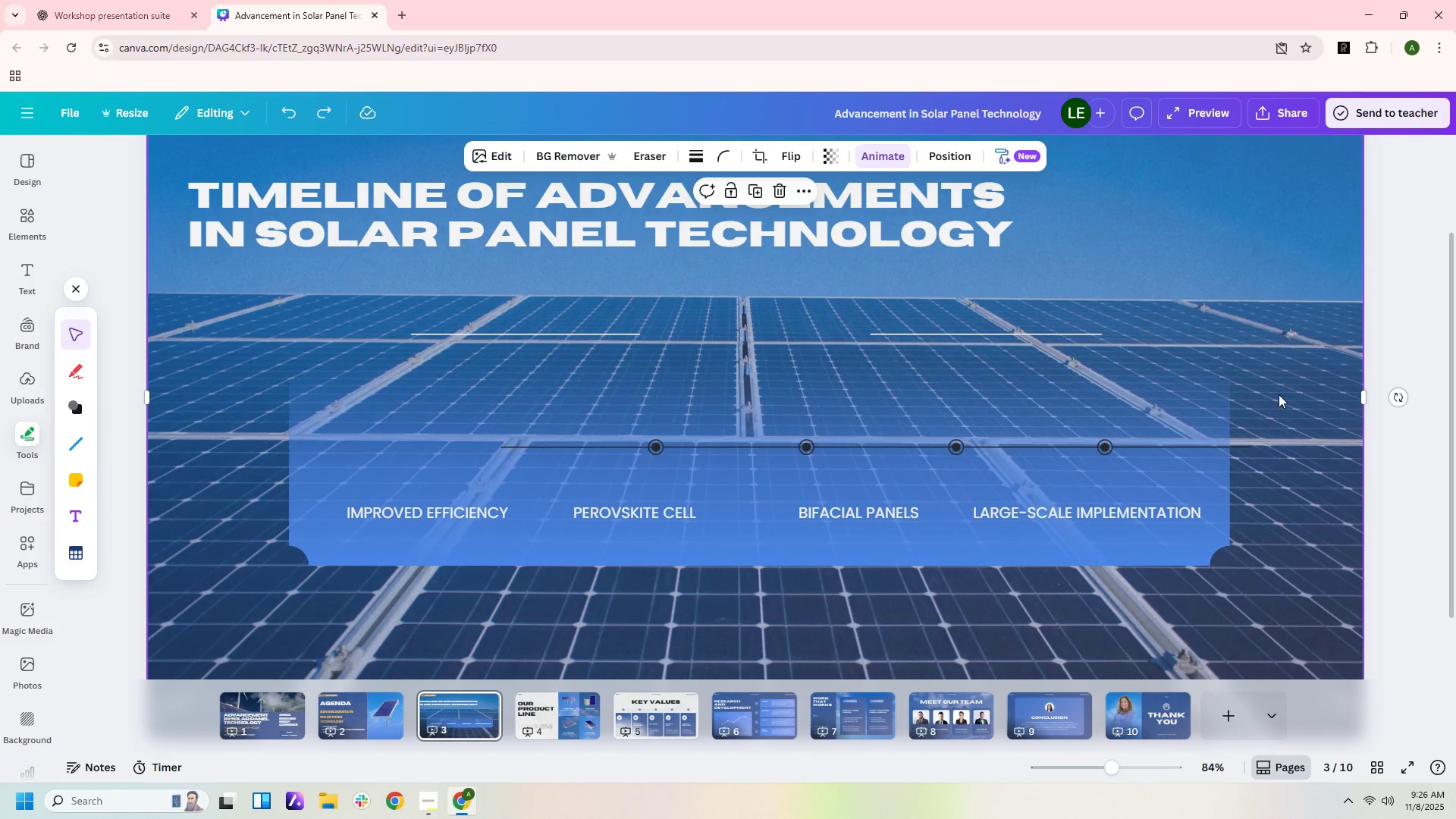 
left_click_drag(start_coordinate=[1279, 394], to_coordinate=[488, 402])
 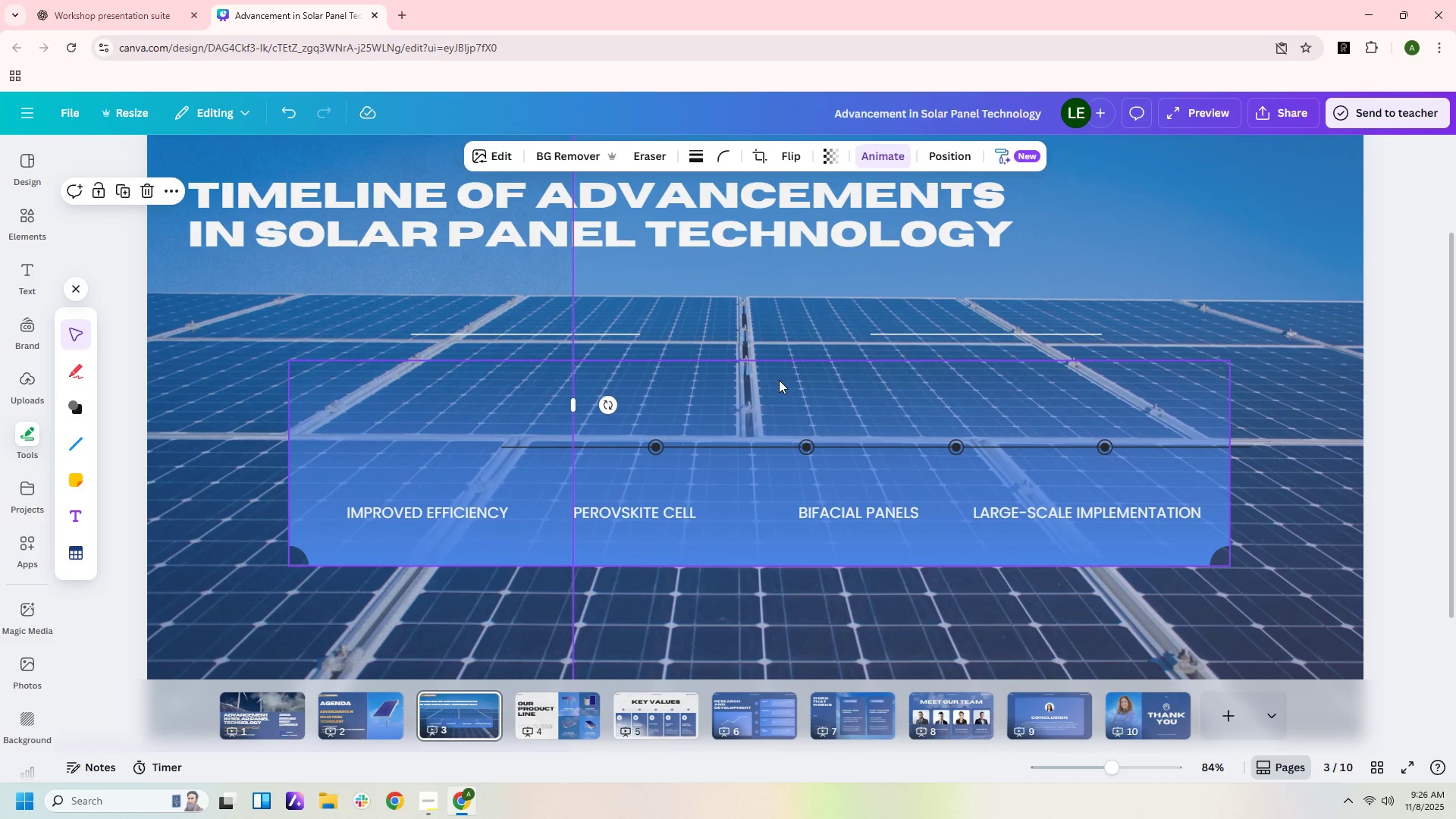 
left_click_drag(start_coordinate=[779, 380], to_coordinate=[783, 542])
 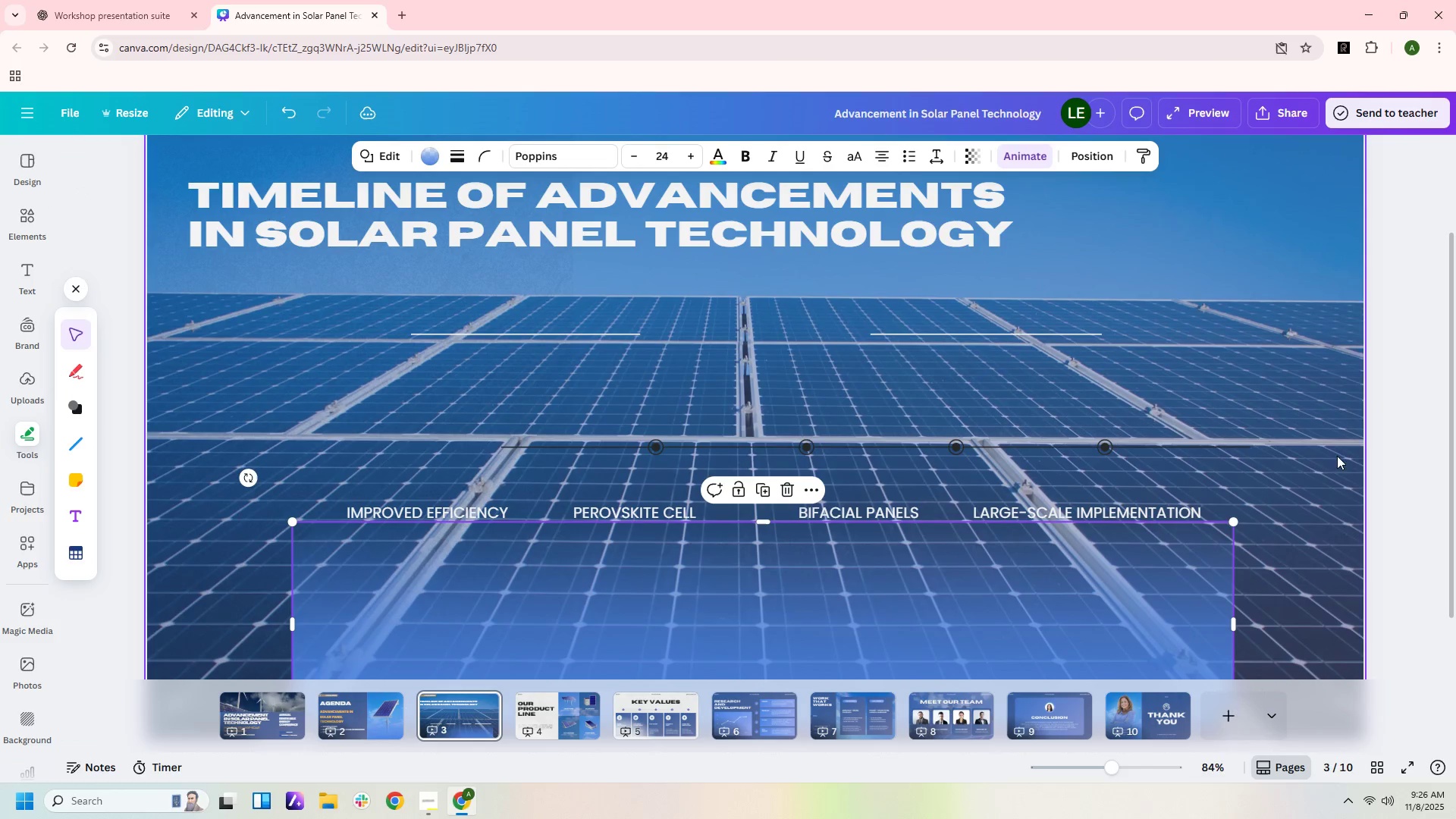 
left_click_drag(start_coordinate=[1320, 454], to_coordinate=[962, 420])
 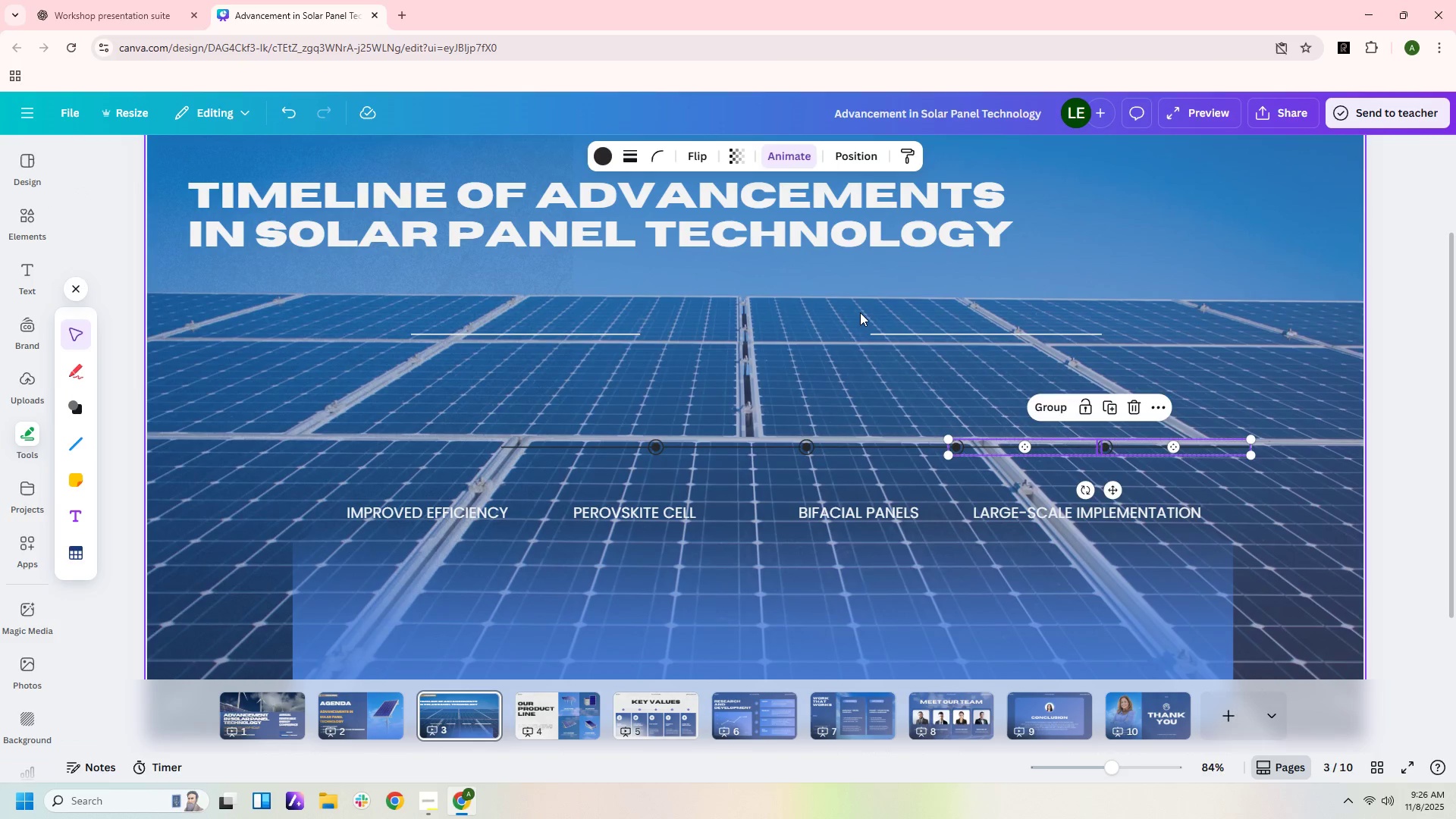 
left_click([860, 312])
 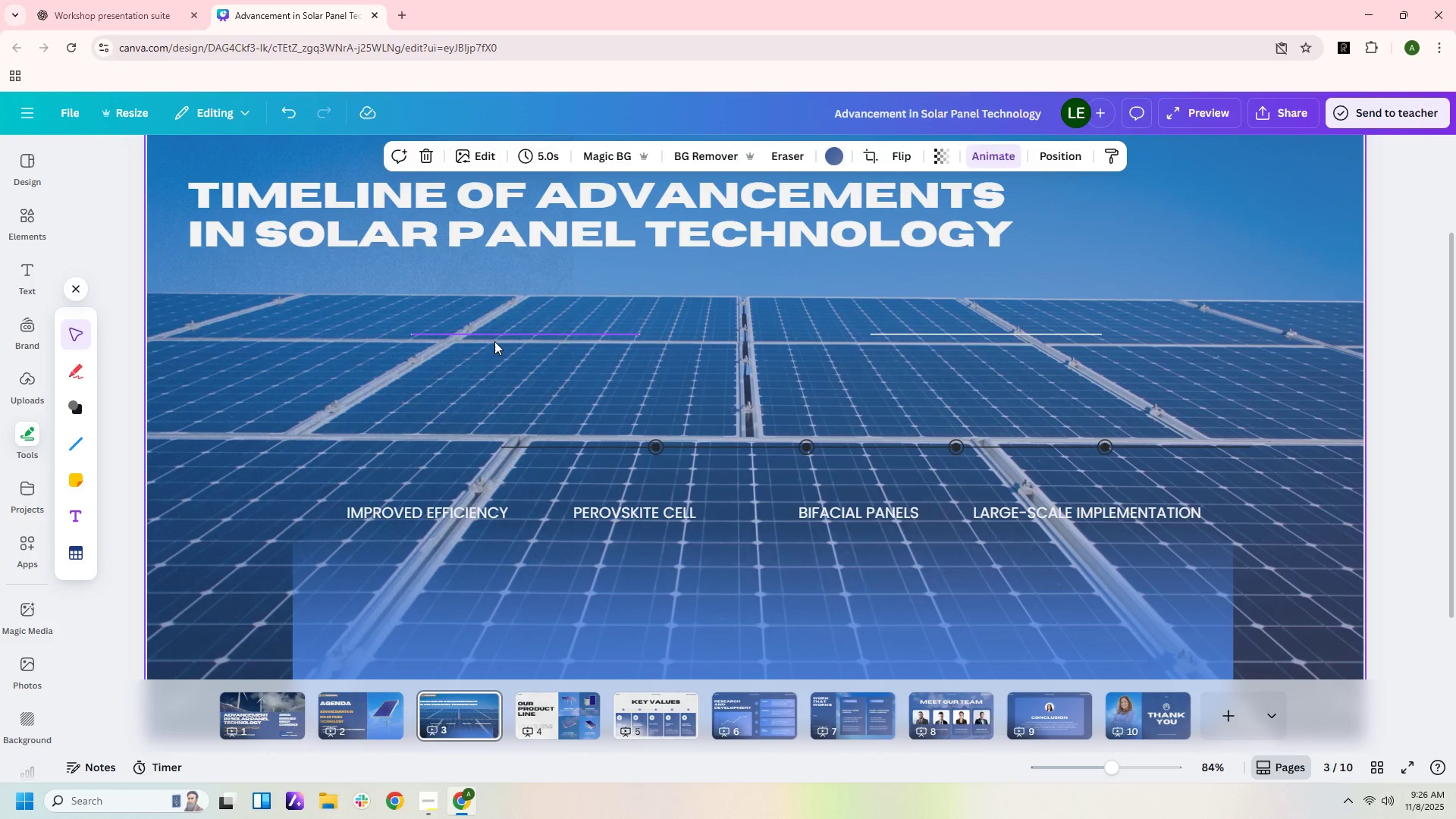 
left_click_drag(start_coordinate=[494, 341], to_coordinate=[262, 389])
 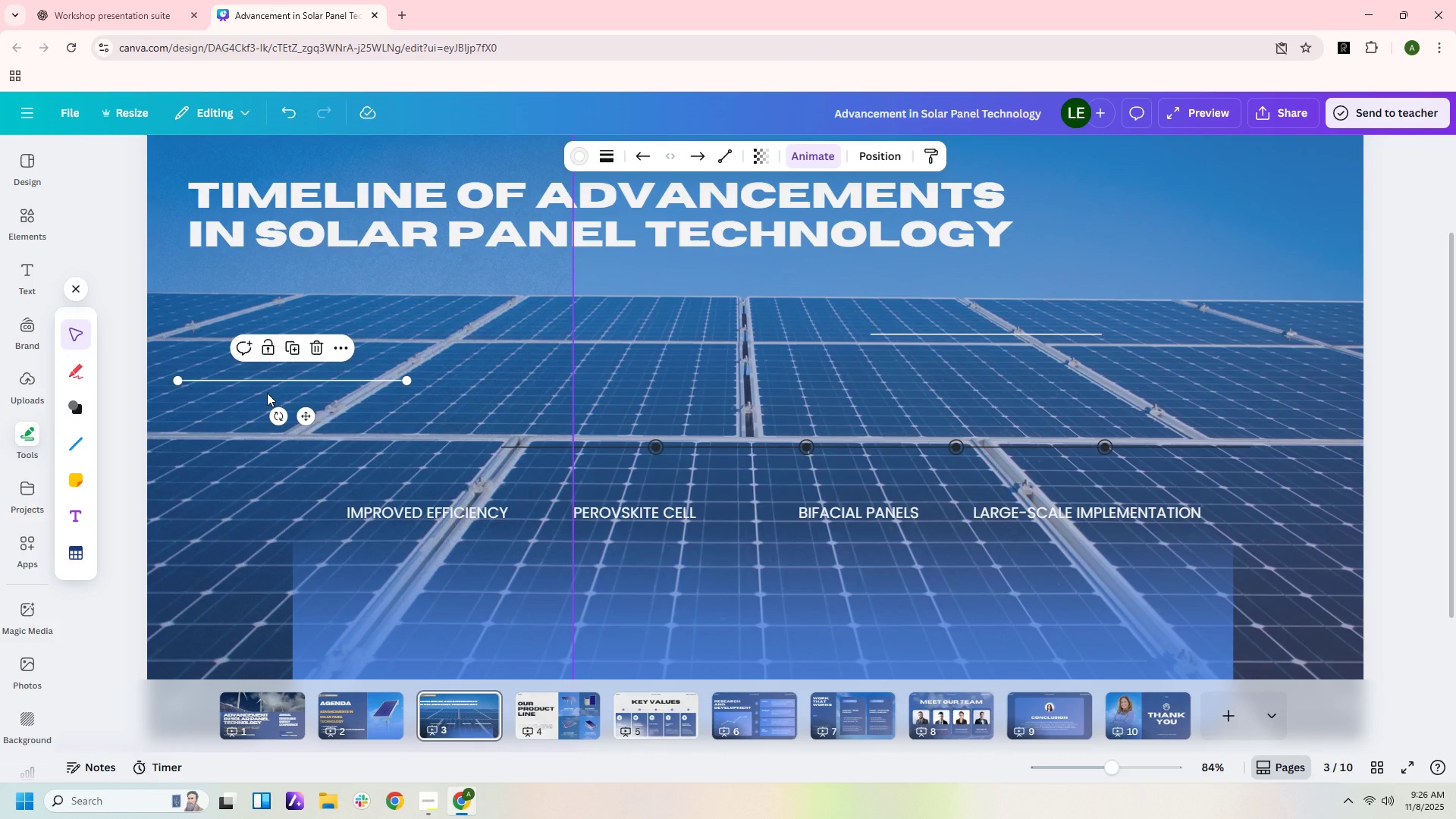 
key(Control+Z)
 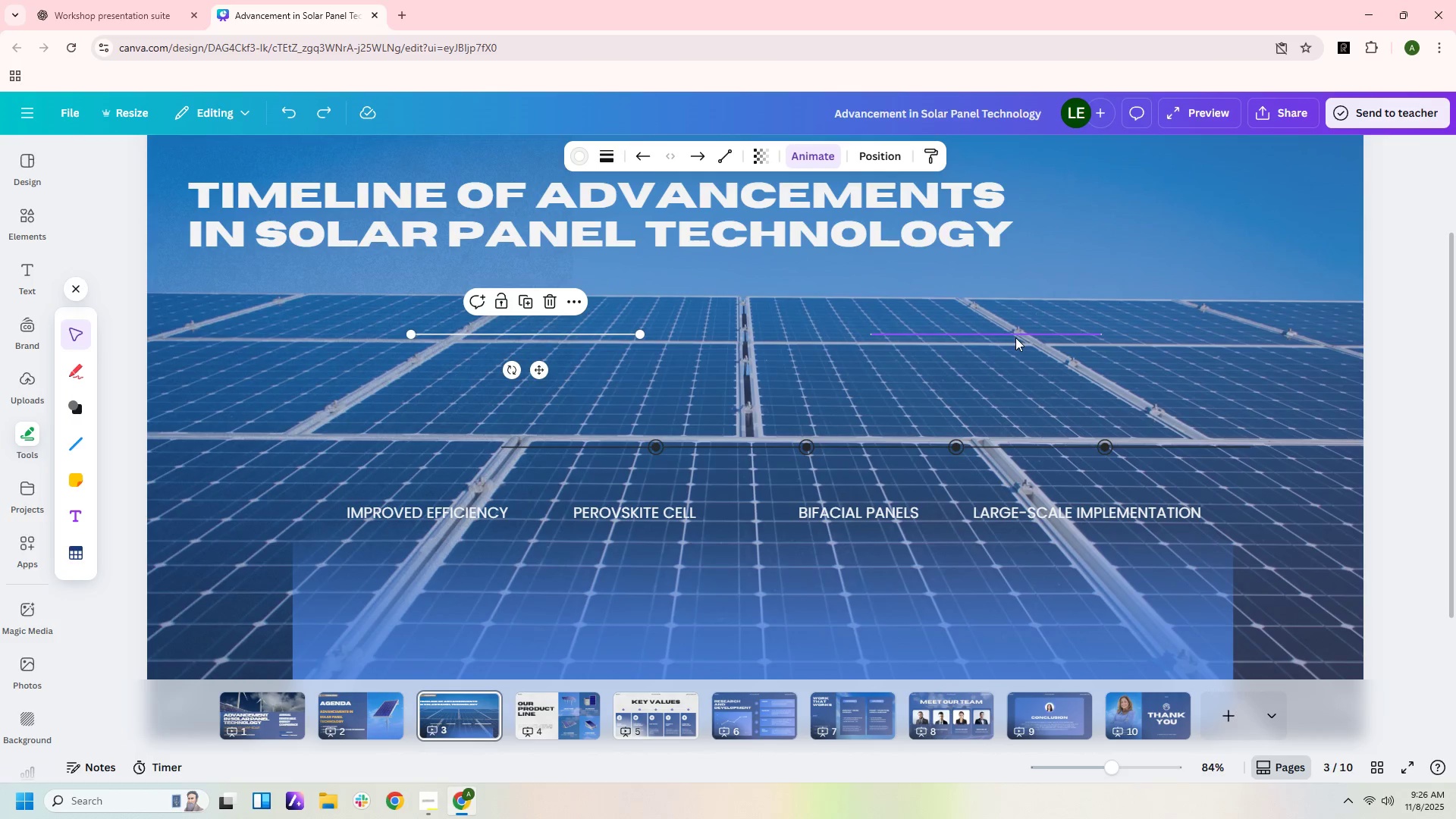 
left_click([1019, 333])
 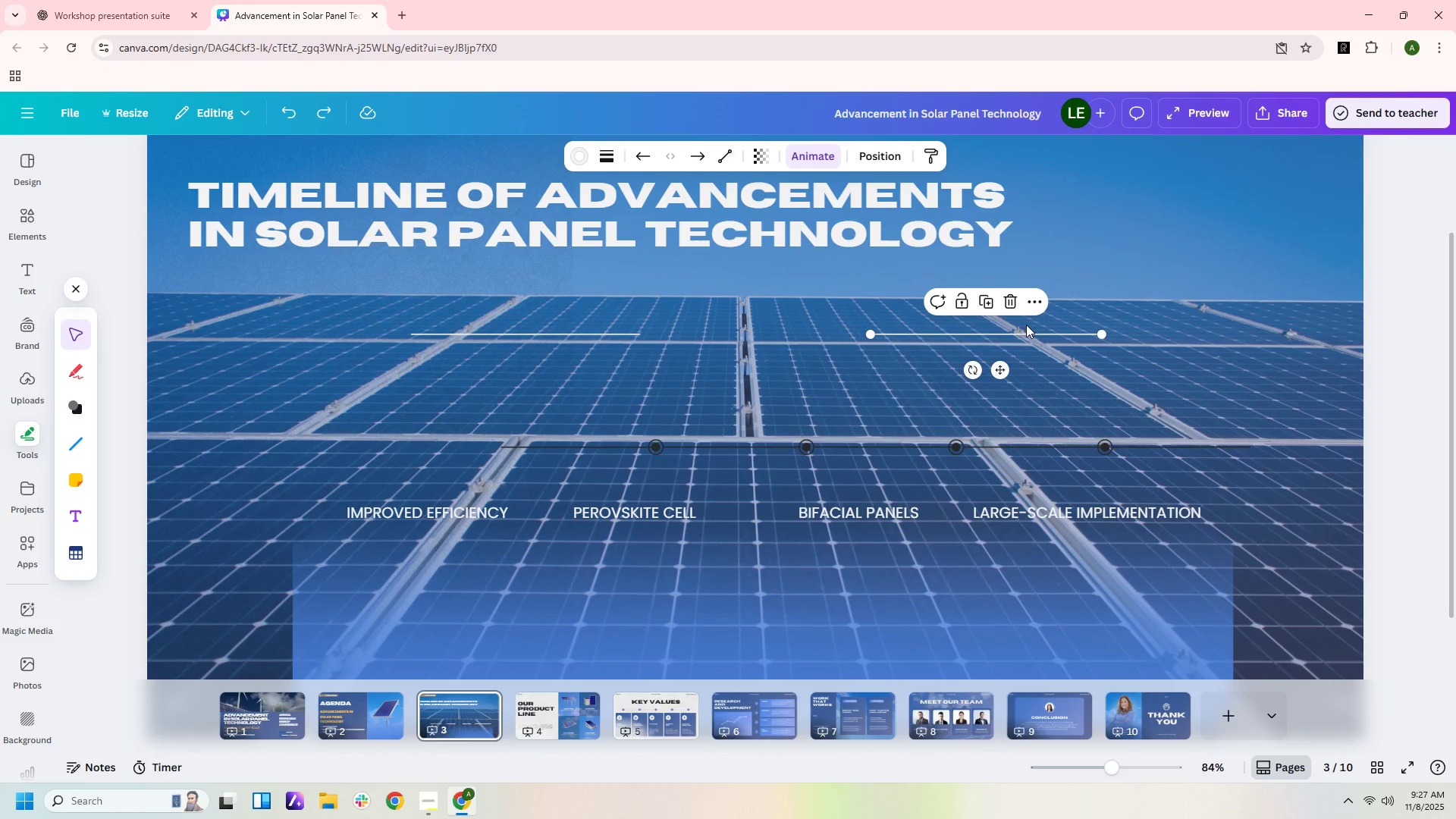 
key(Delete)
 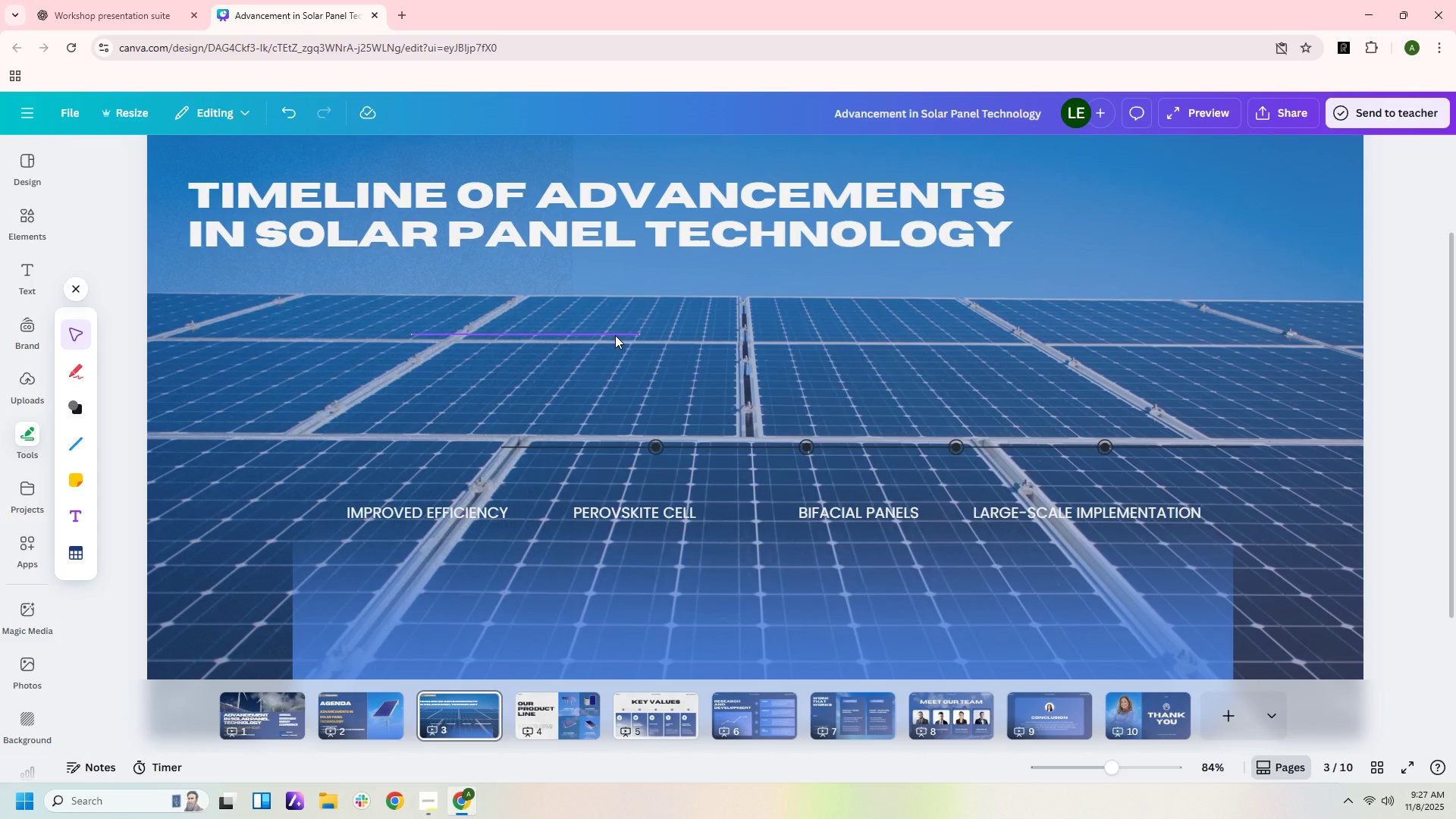 
left_click([615, 335])
 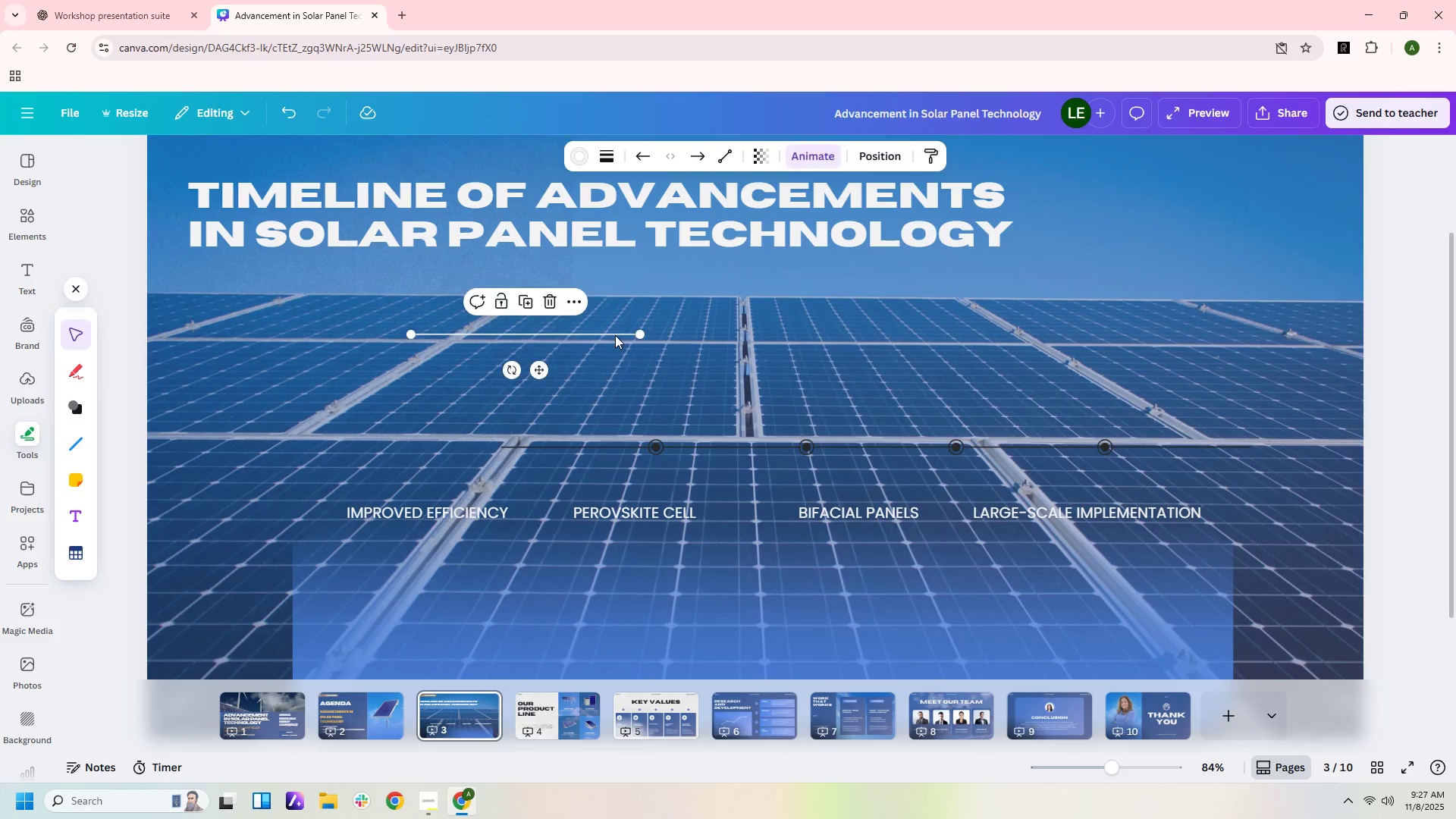 
key(Delete)
 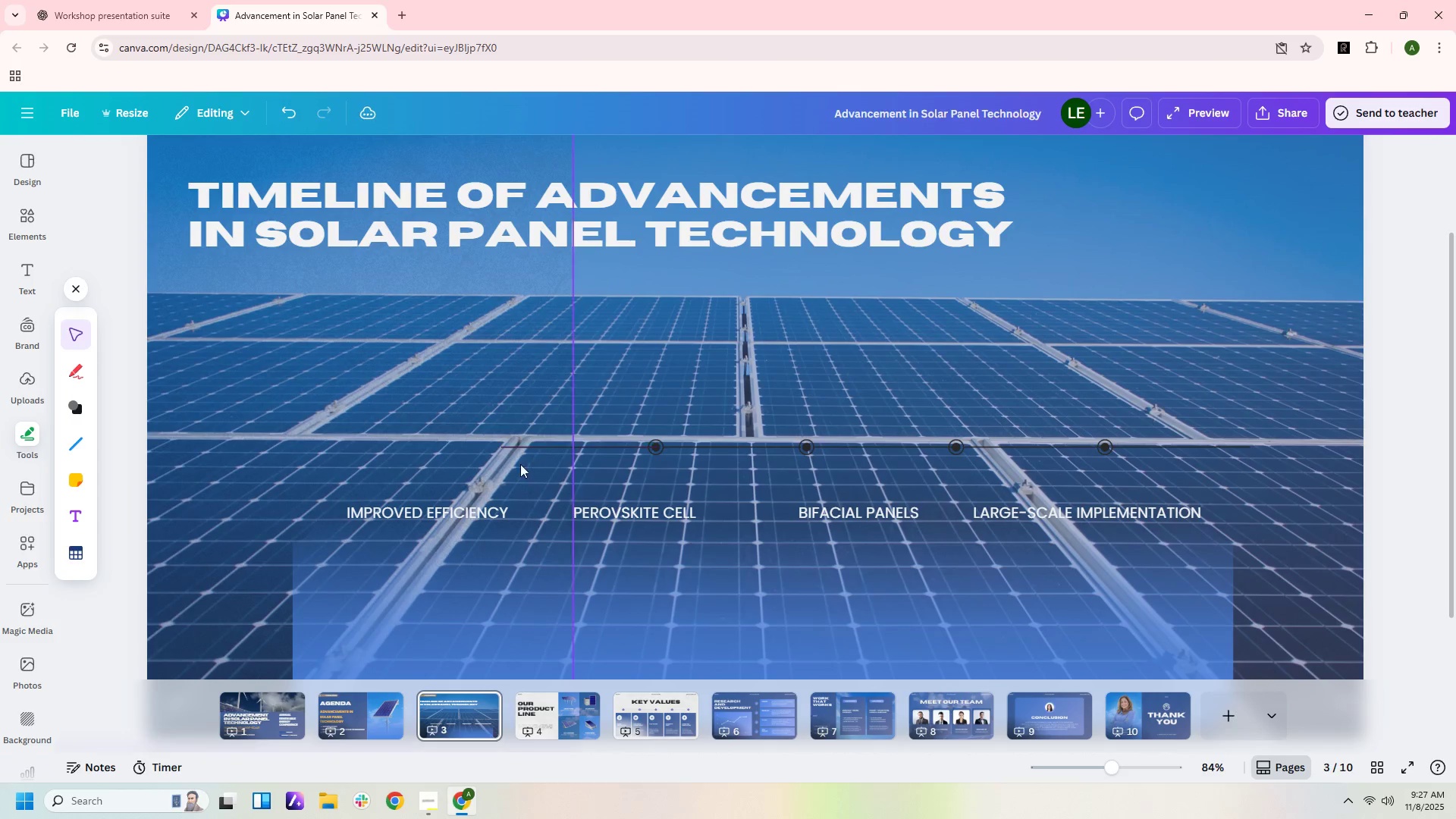 
left_click_drag(start_coordinate=[476, 372], to_coordinate=[344, 369])
 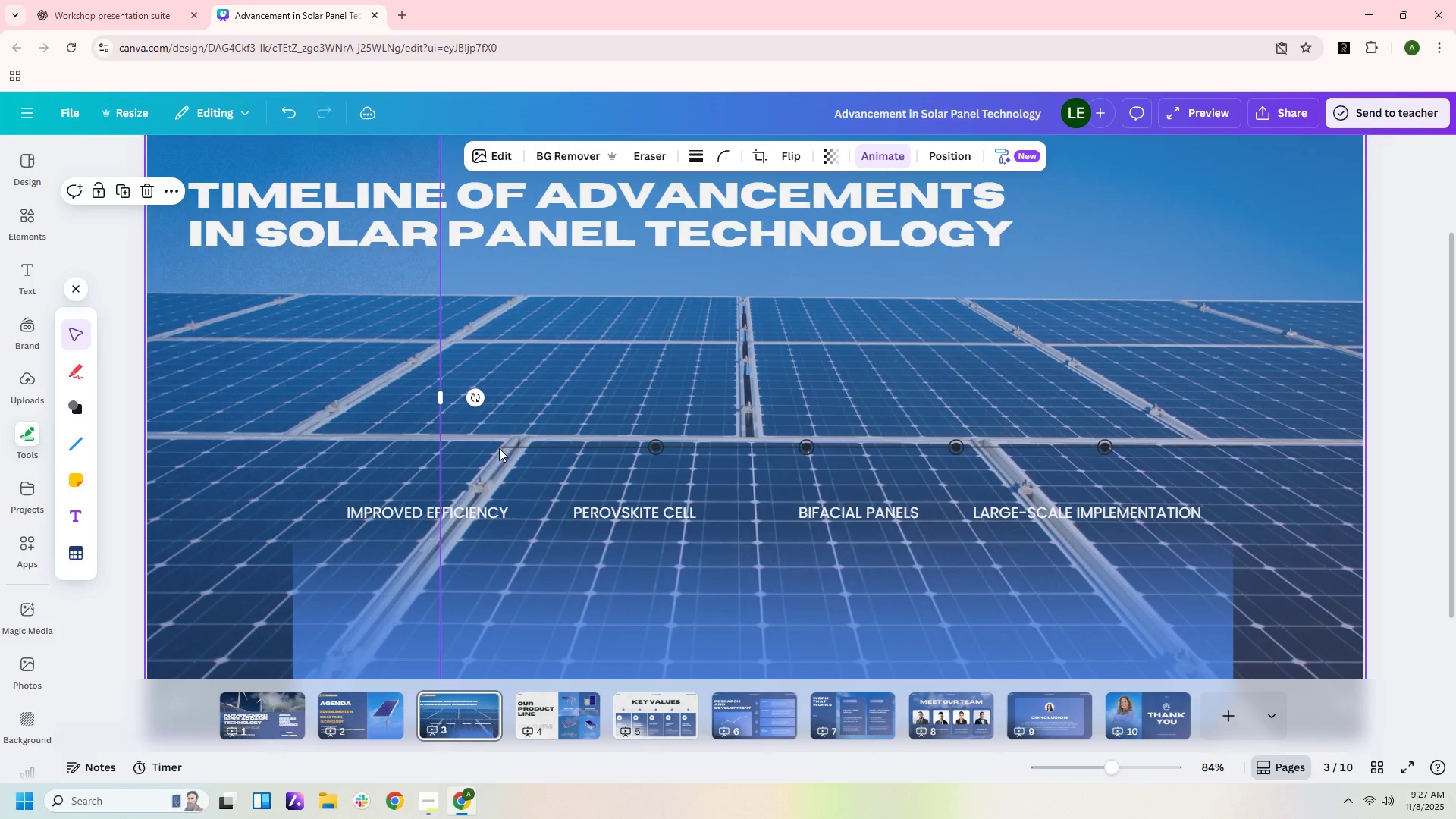 
left_click_drag(start_coordinate=[497, 448], to_coordinate=[1245, 447])
 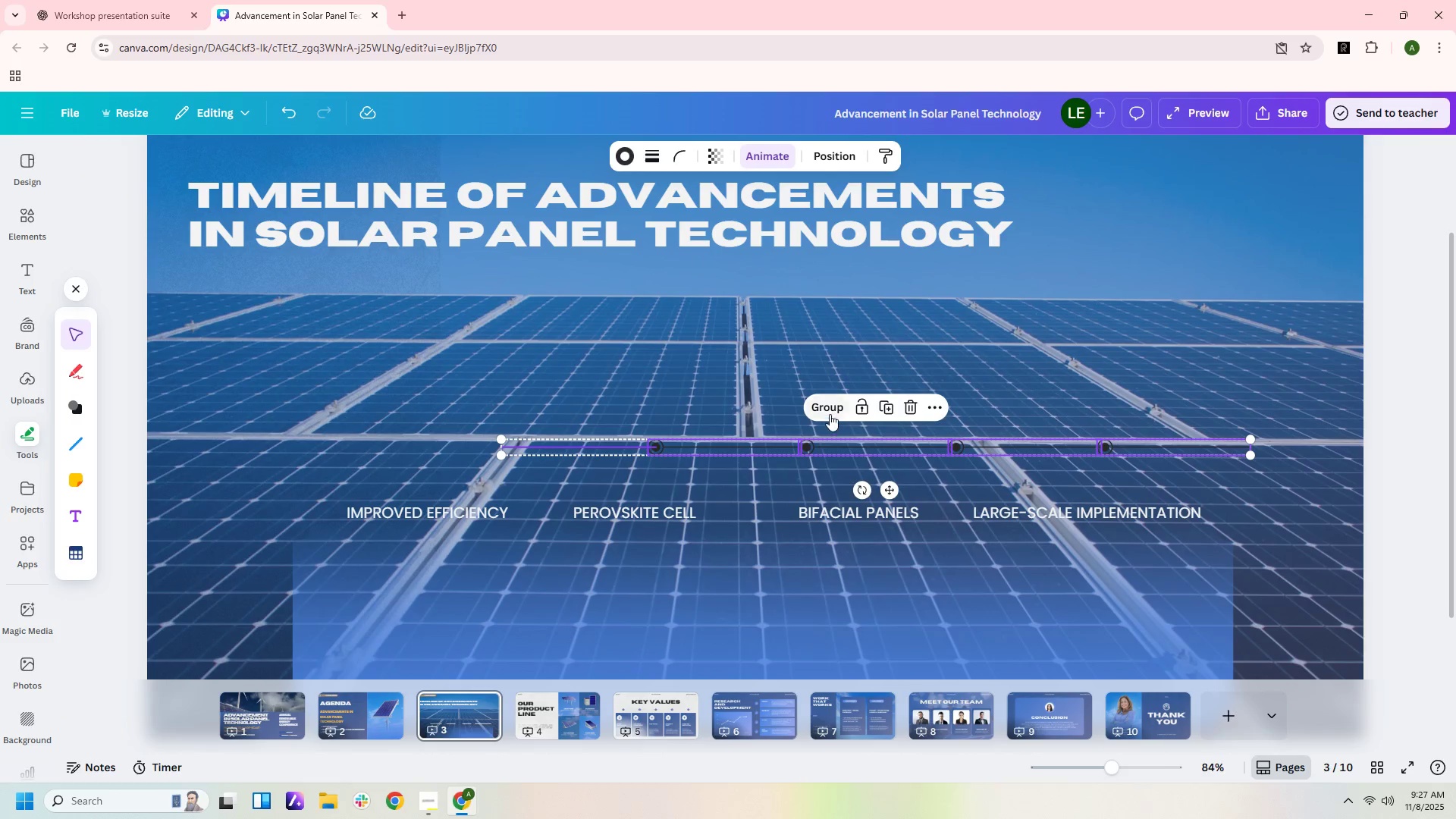 
left_click([830, 407])
 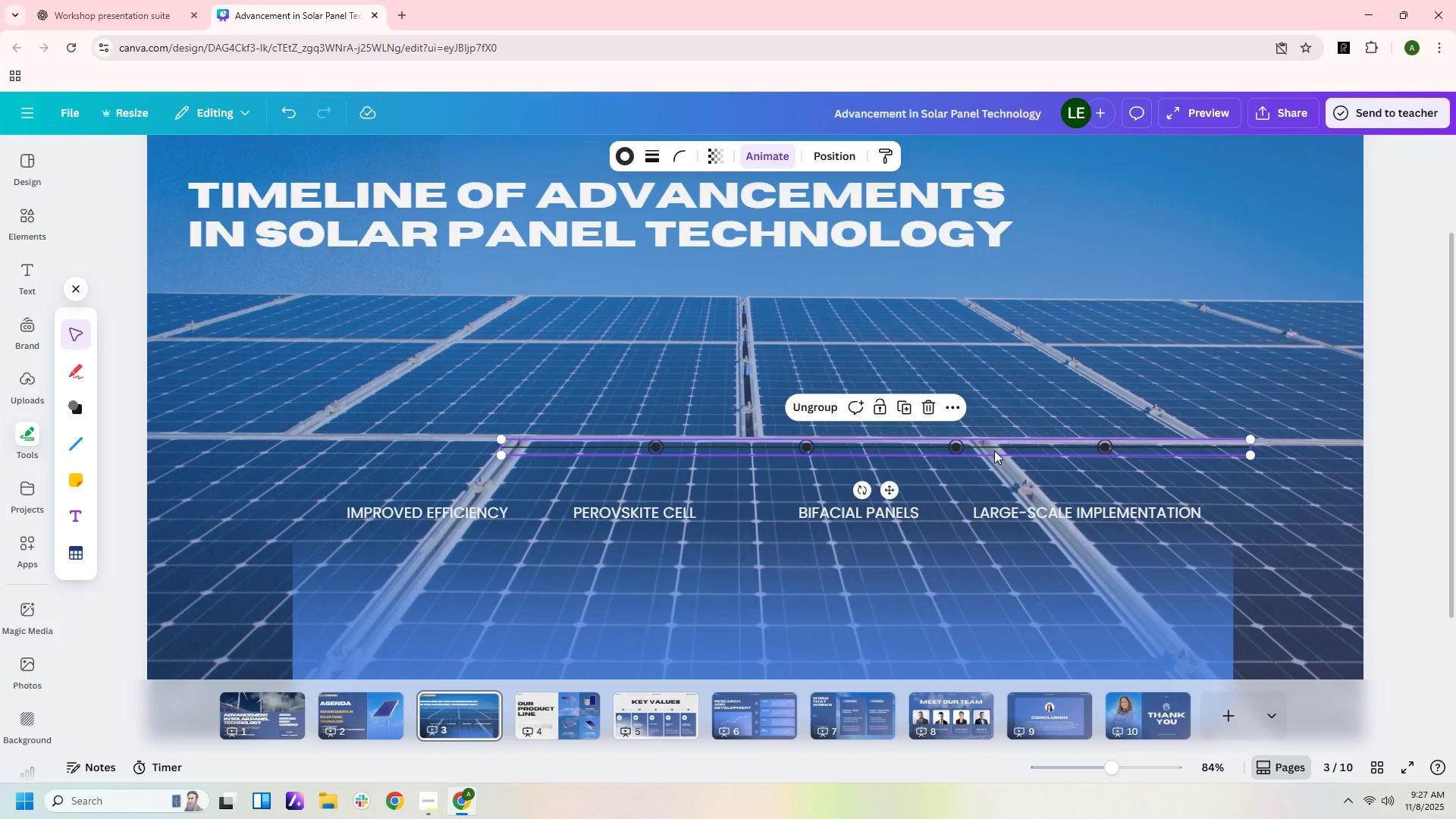 
left_click_drag(start_coordinate=[994, 450], to_coordinate=[797, 450])
 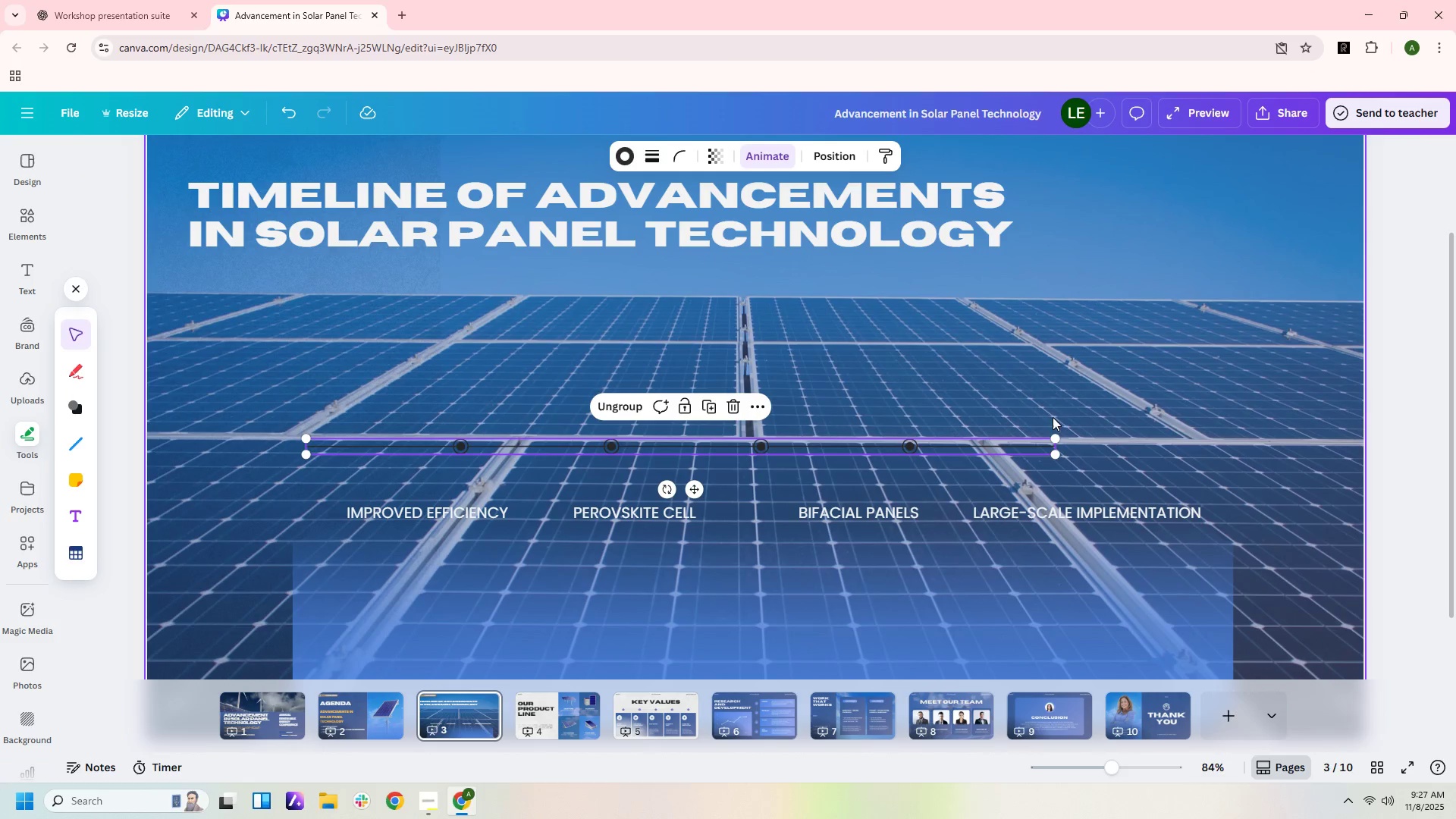 
left_click([1026, 361])
 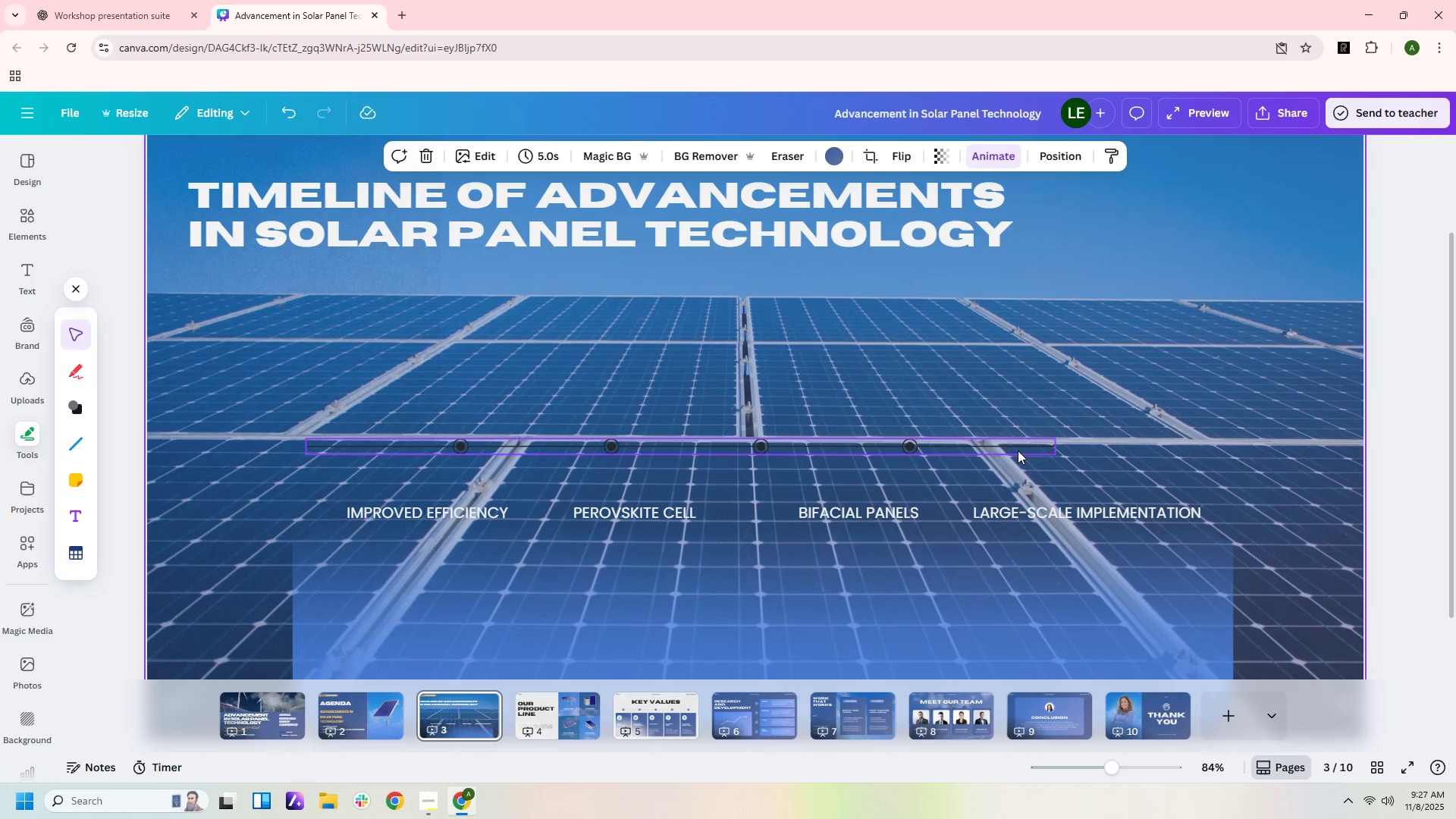 
left_click([1018, 450])
 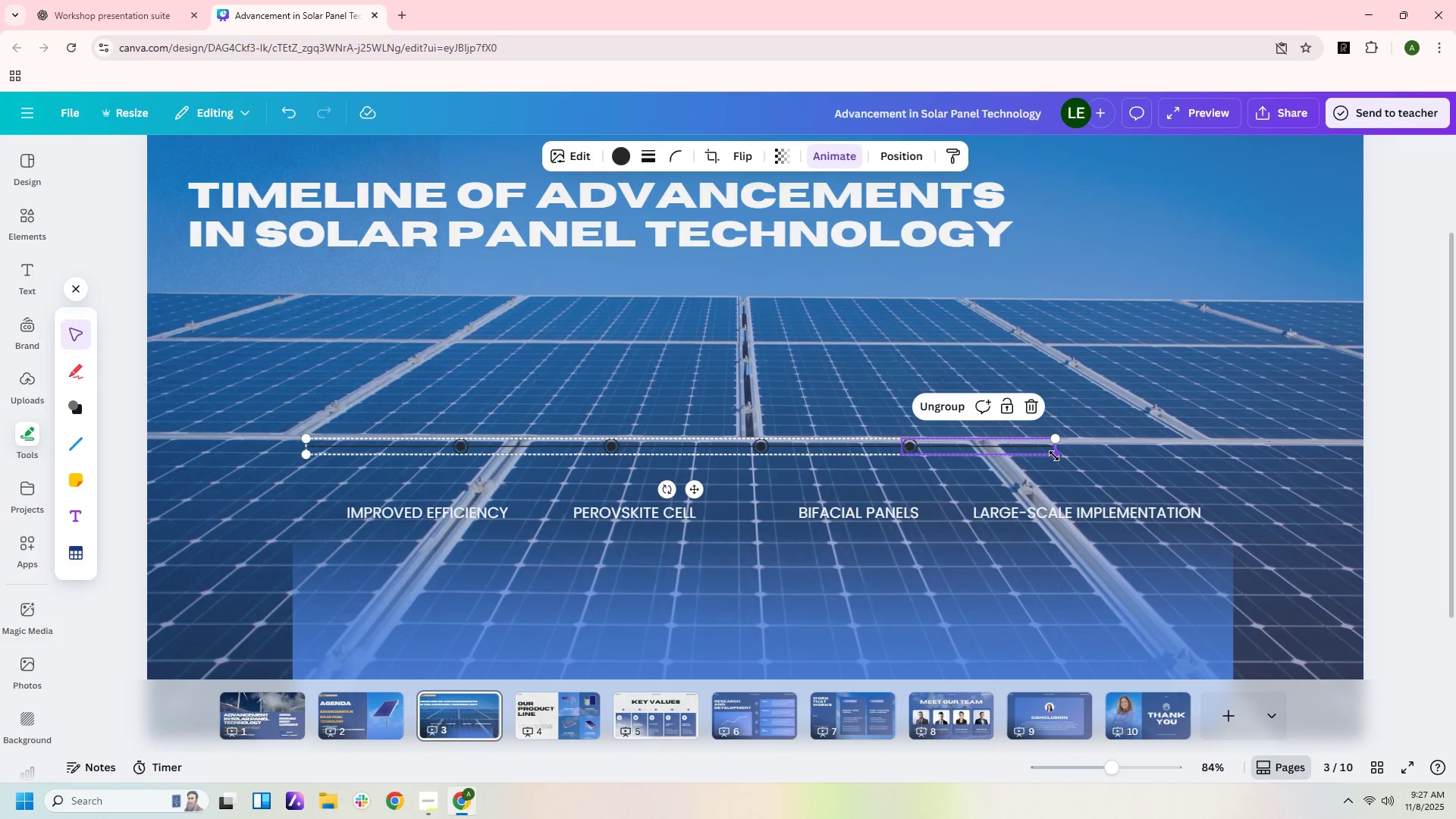 
left_click_drag(start_coordinate=[1054, 456], to_coordinate=[1167, 465])
 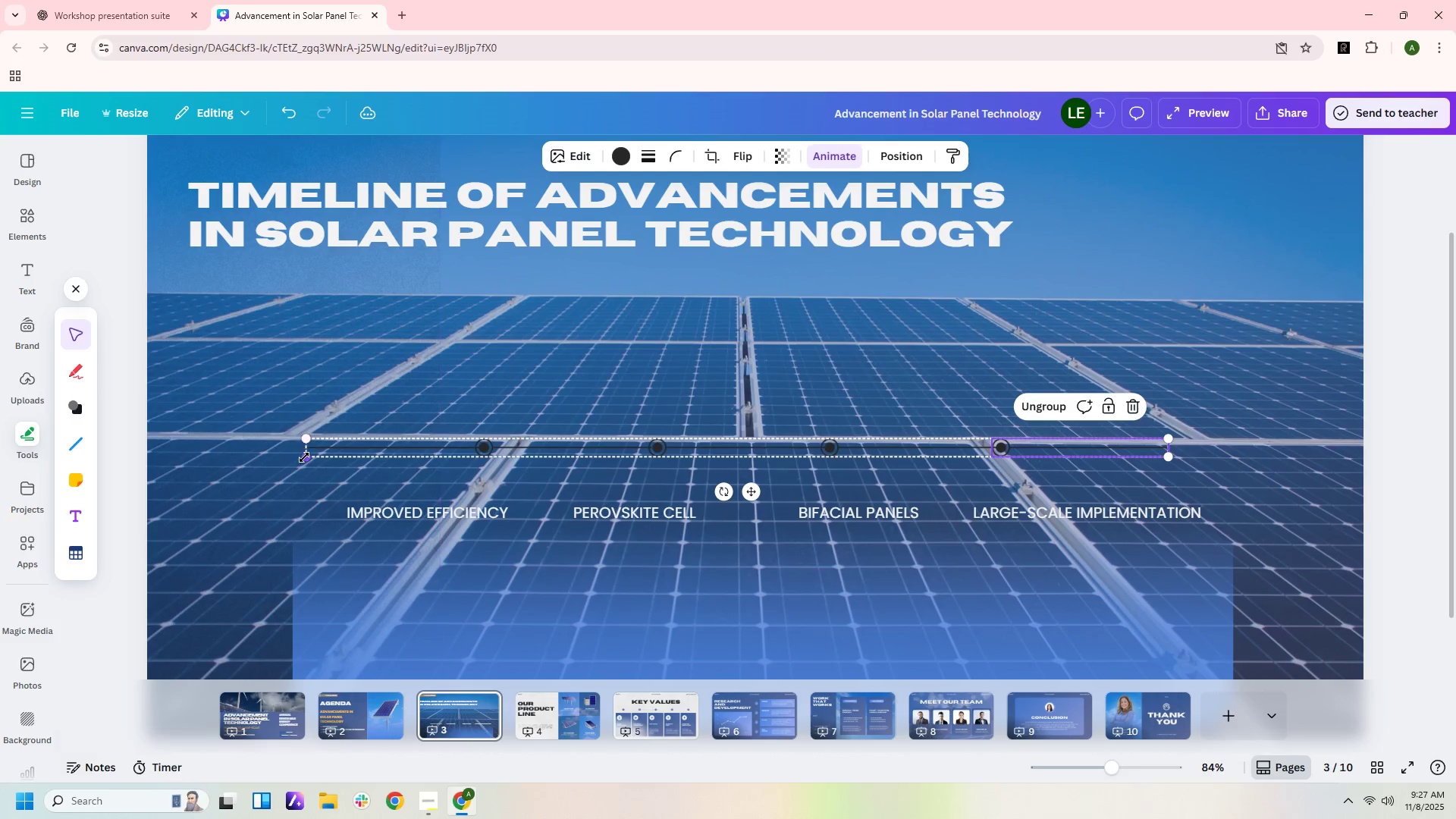 
left_click_drag(start_coordinate=[304, 457], to_coordinate=[203, 463])
 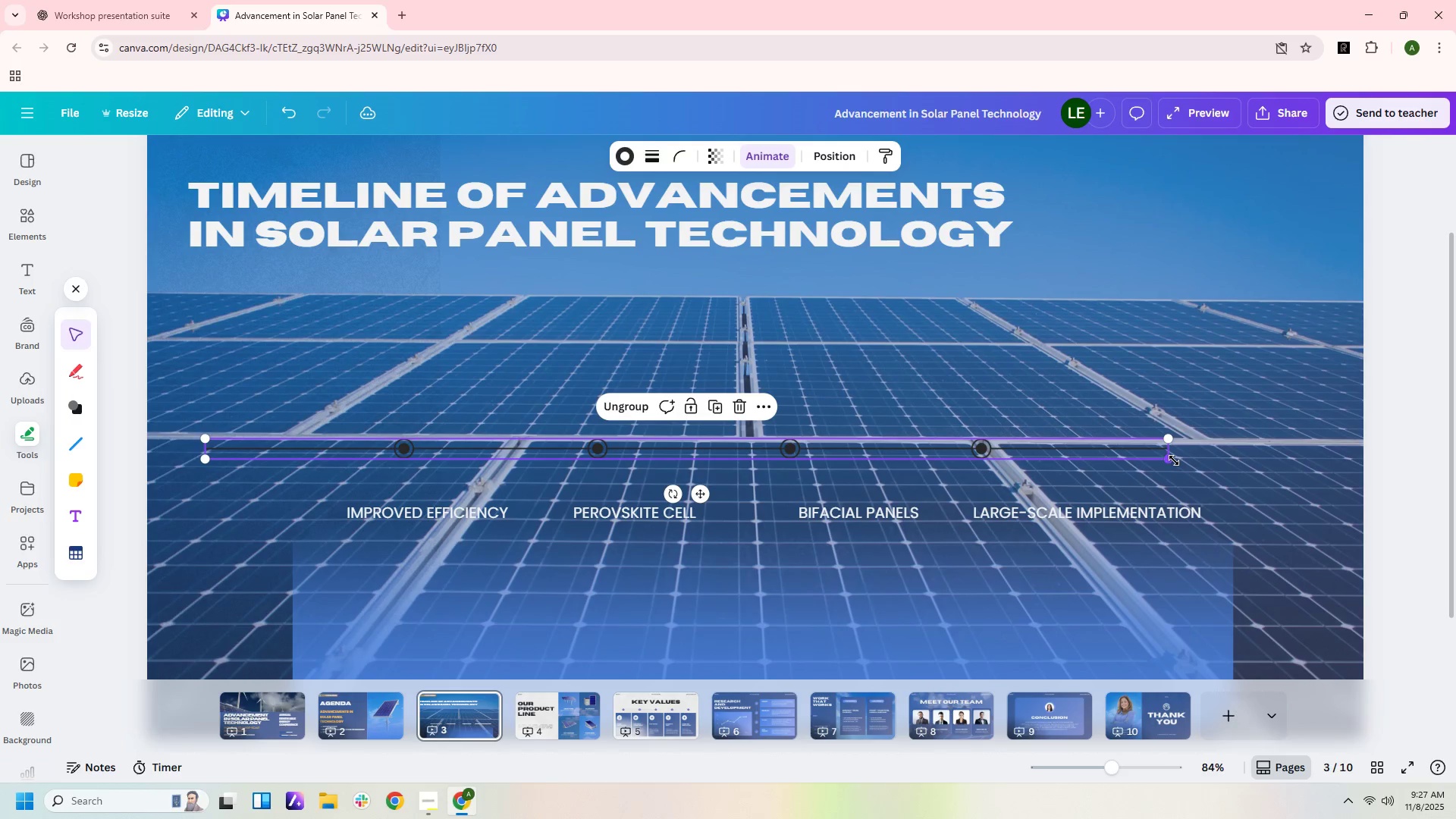 
left_click_drag(start_coordinate=[1171, 460], to_coordinate=[1291, 462])
 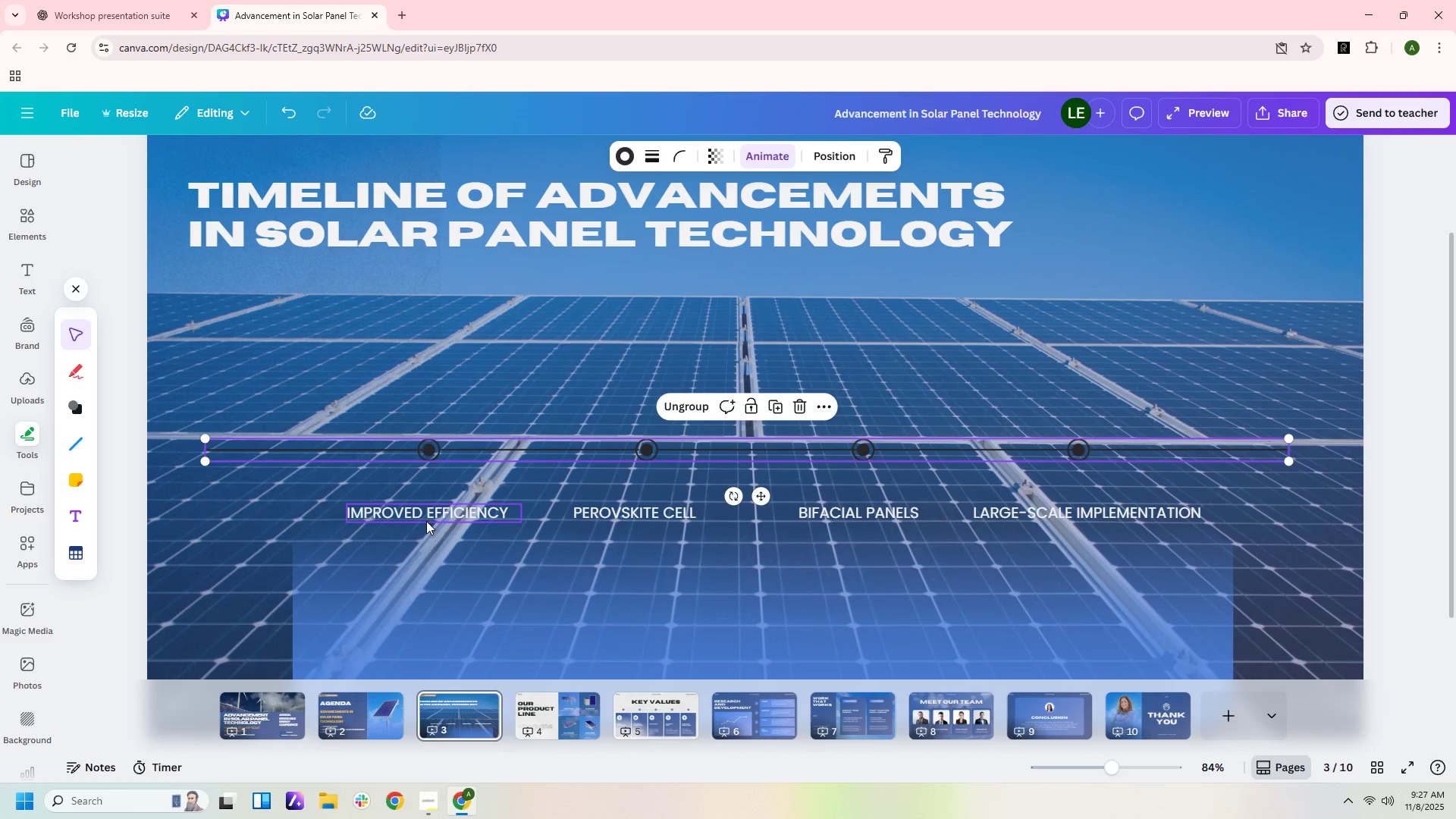 
left_click_drag(start_coordinate=[439, 513], to_coordinate=[445, 500])
 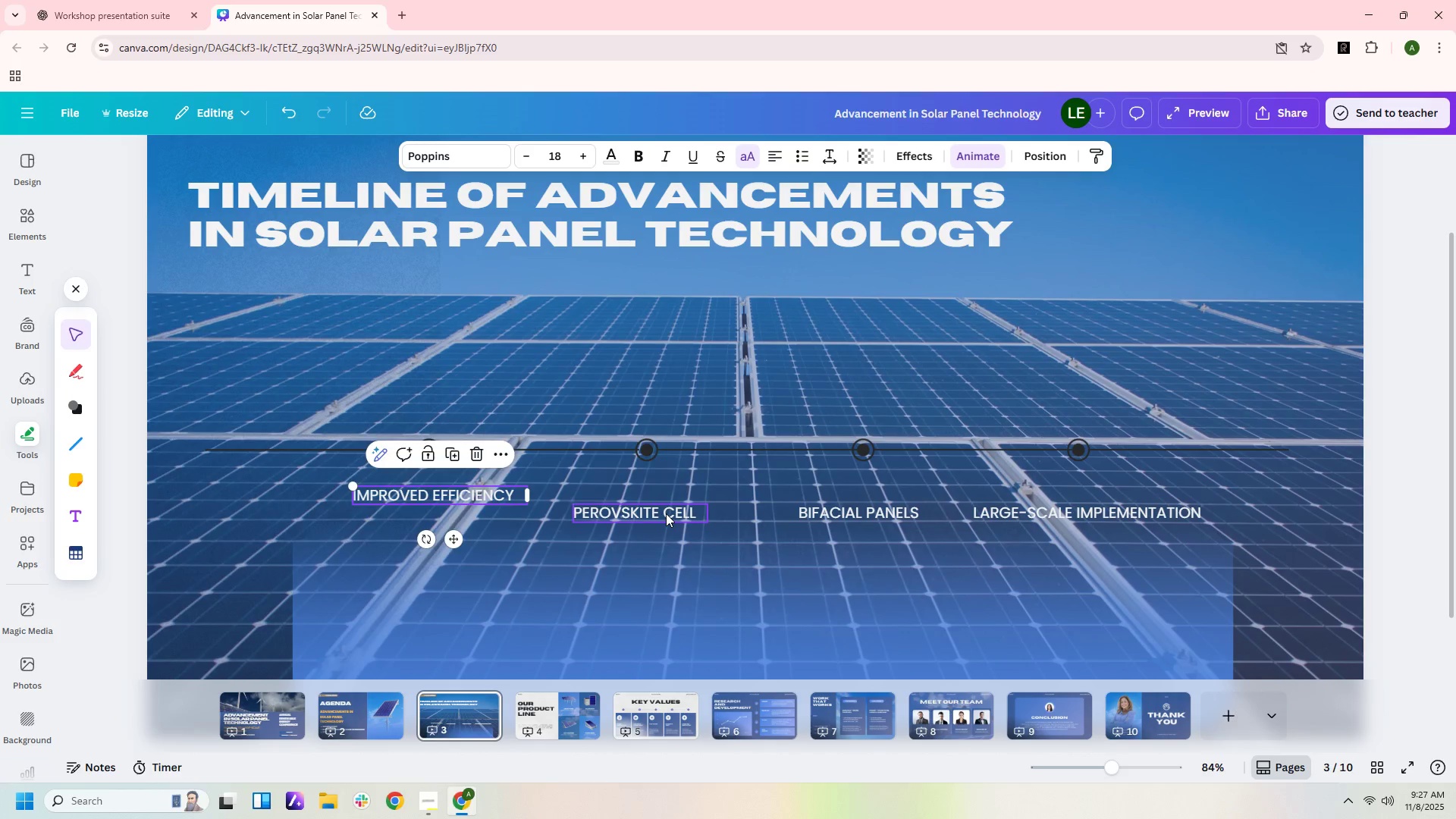 
left_click_drag(start_coordinate=[666, 513], to_coordinate=[675, 498])
 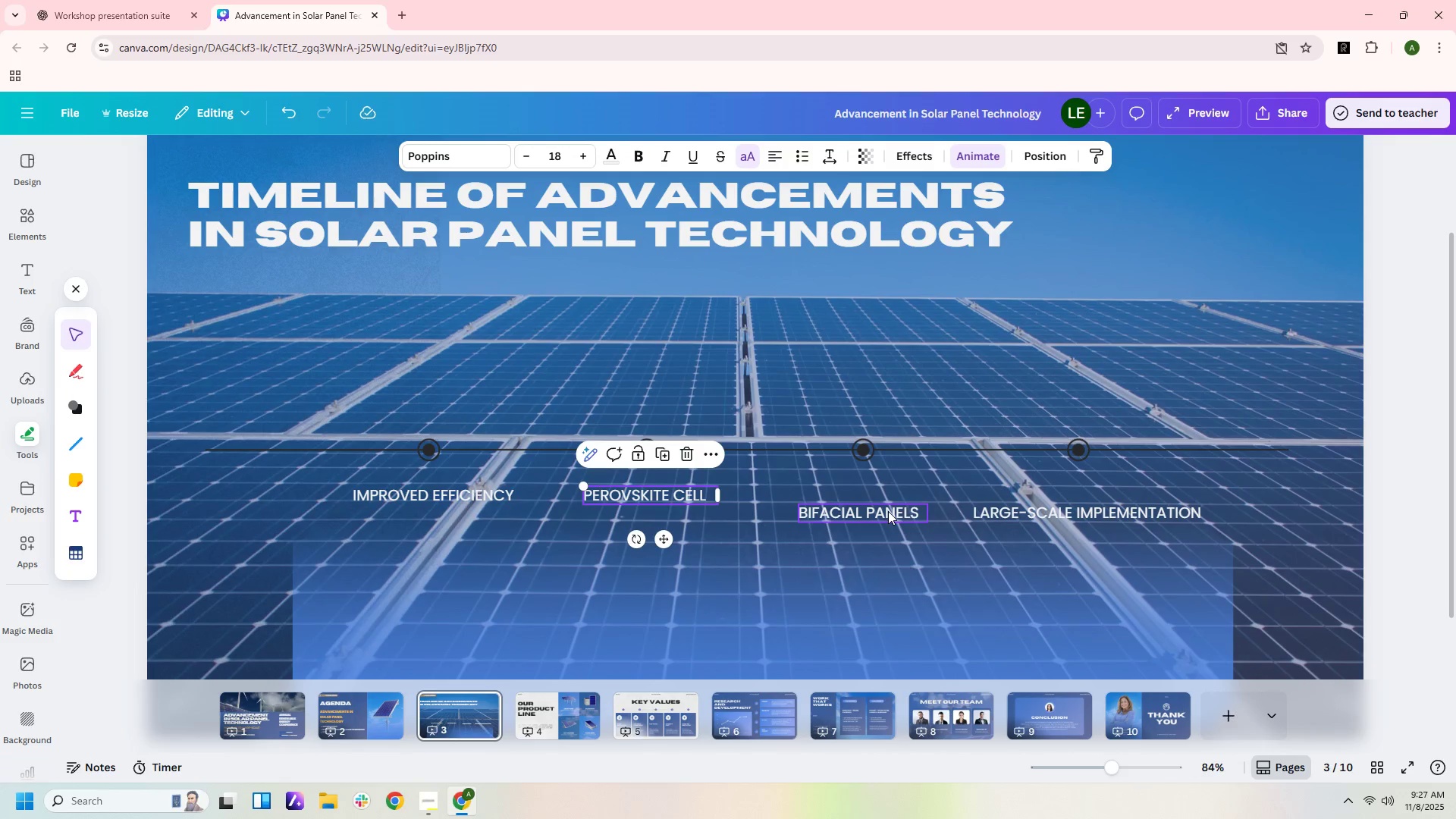 
left_click_drag(start_coordinate=[888, 511], to_coordinate=[889, 497])
 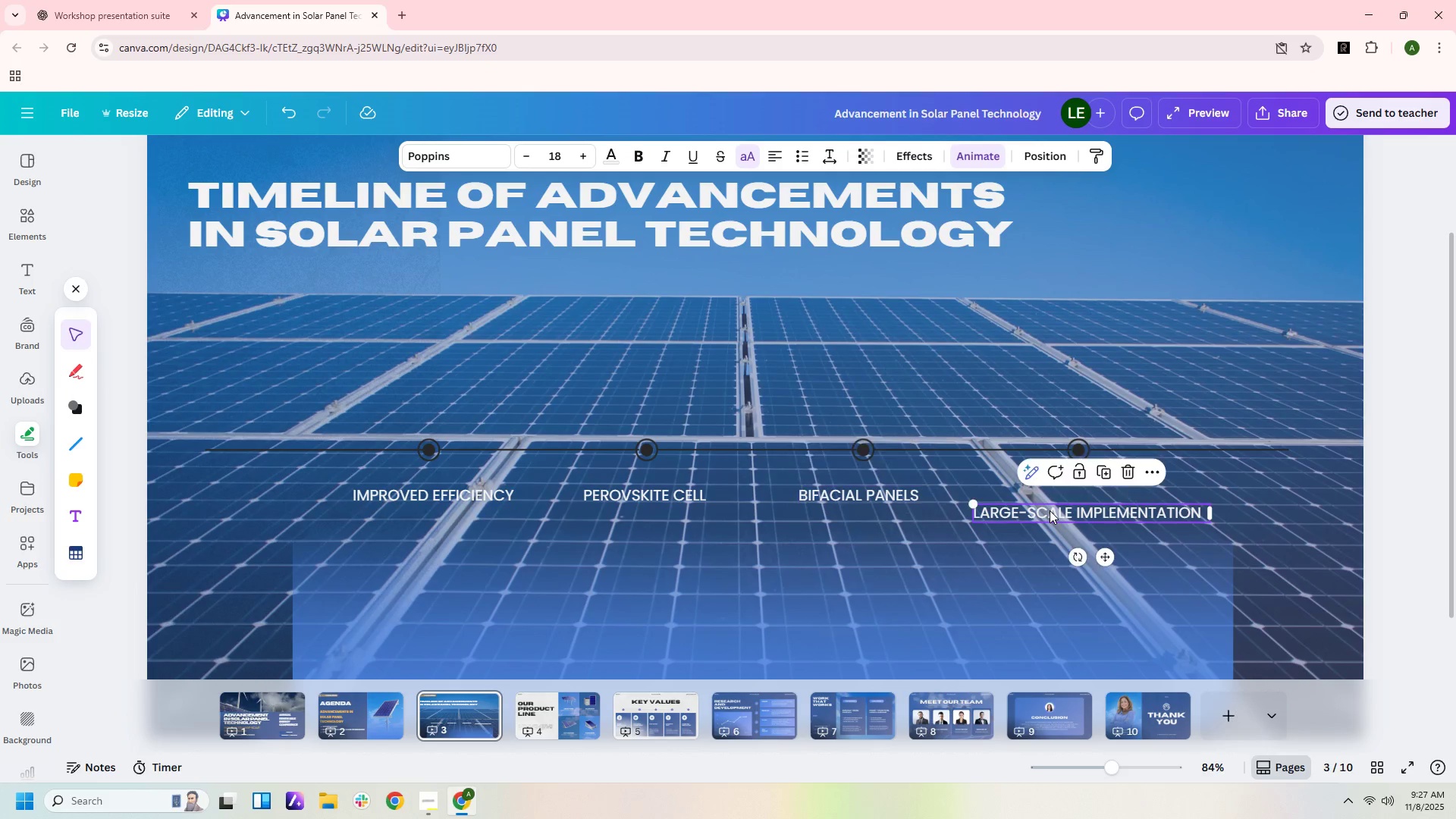 
left_click_drag(start_coordinate=[1050, 510], to_coordinate=[1051, 494])
 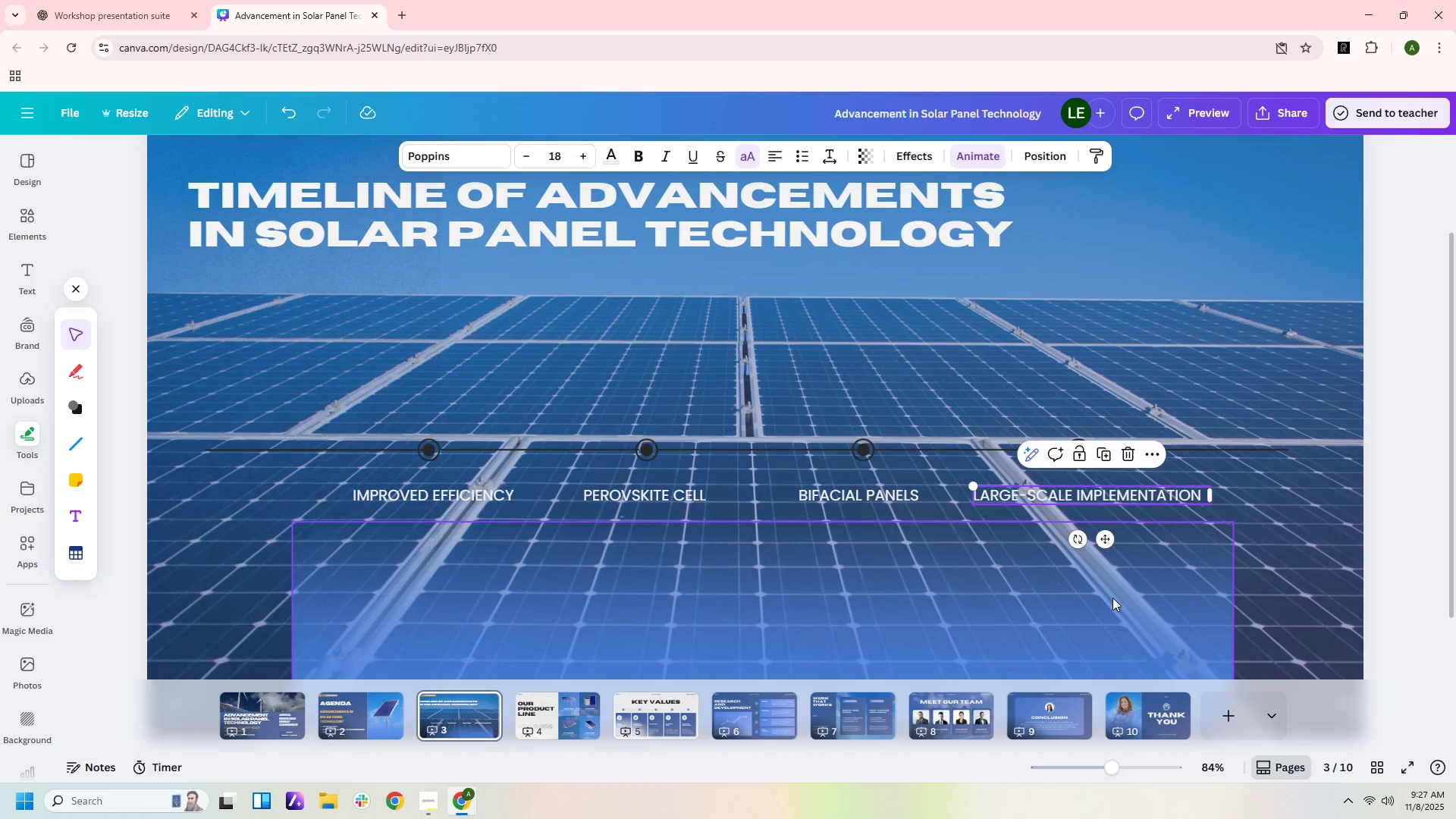 
left_click([1112, 598])
 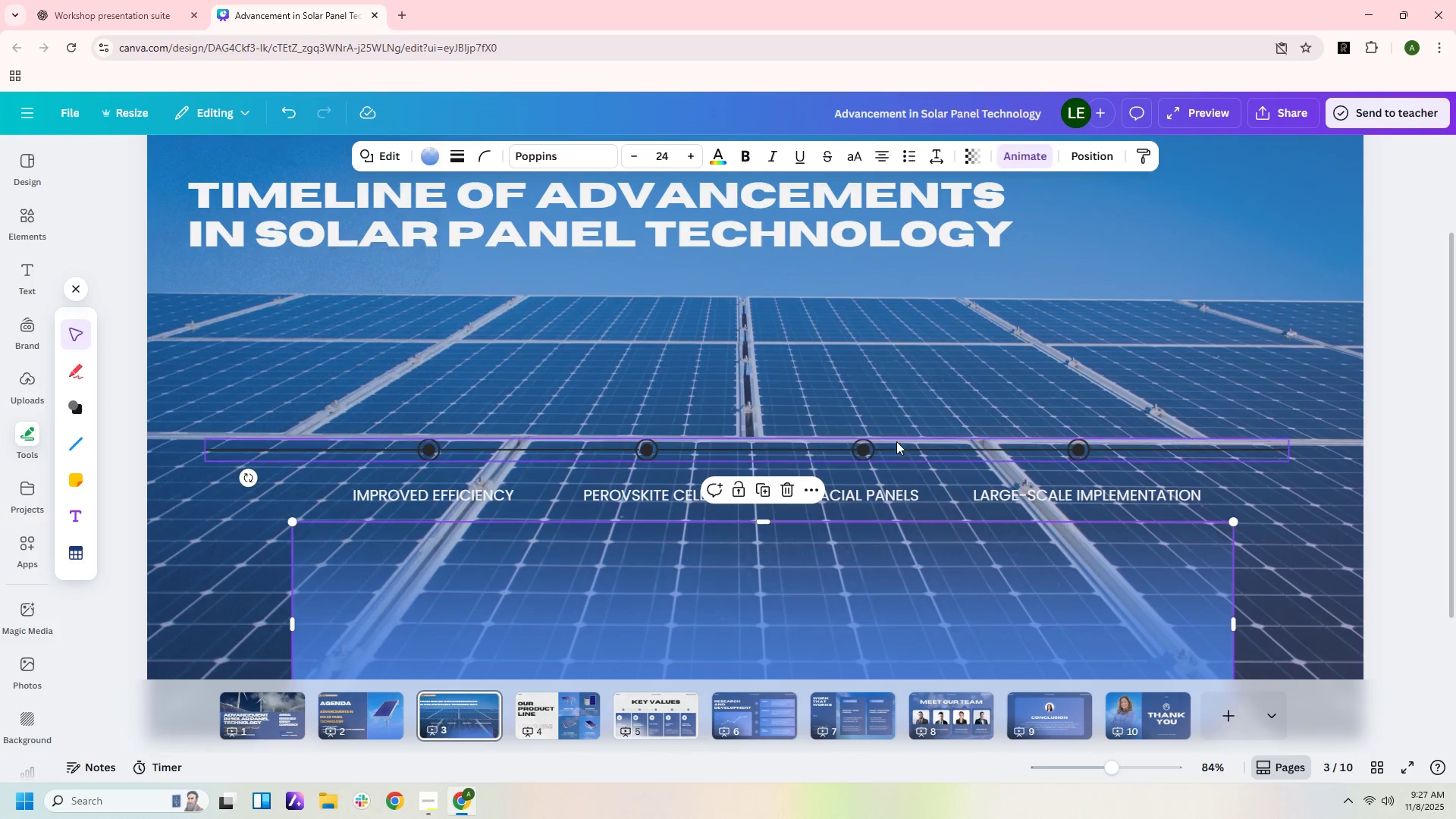 
left_click([655, 372])
 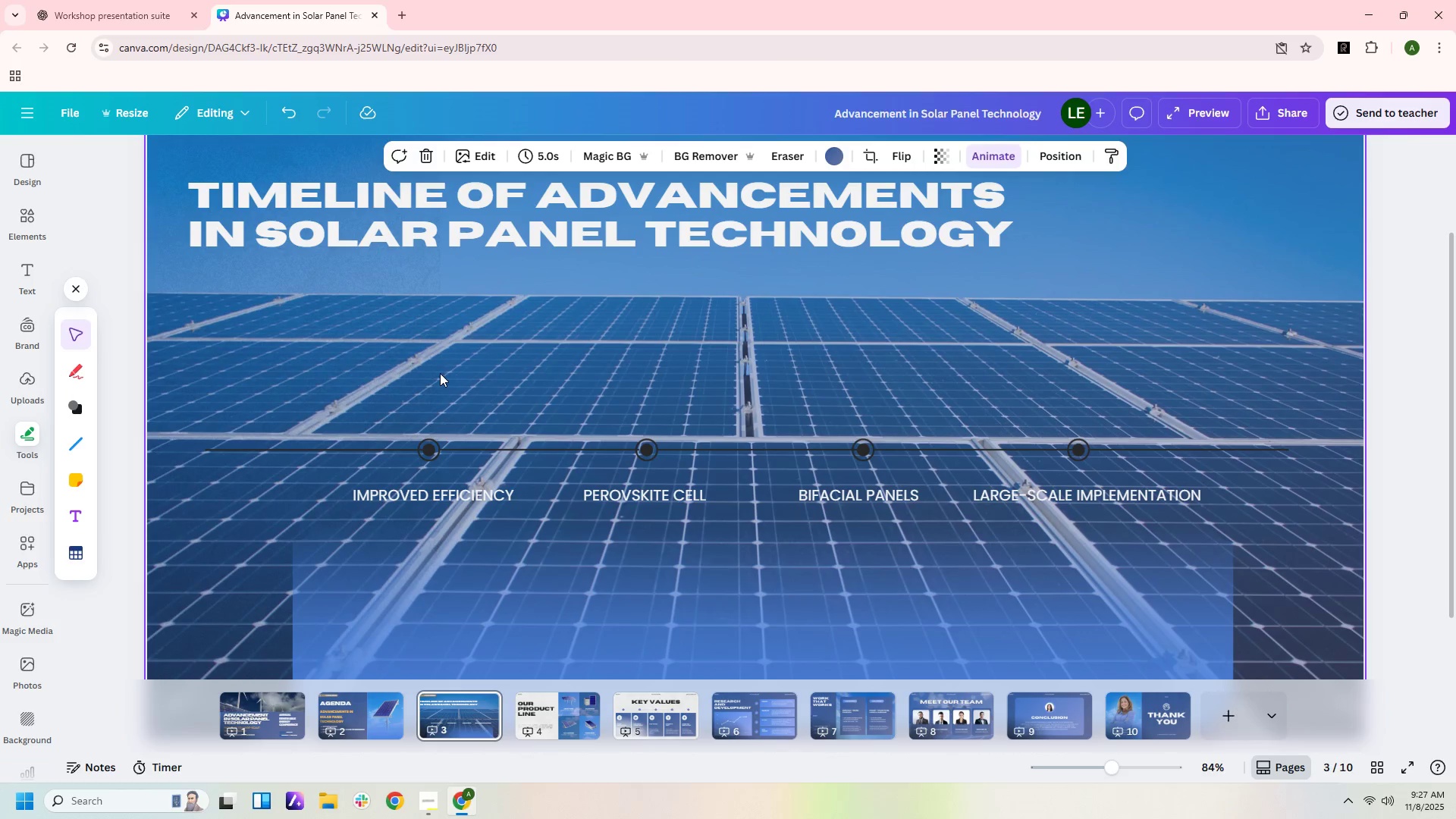 
left_click([440, 373])
 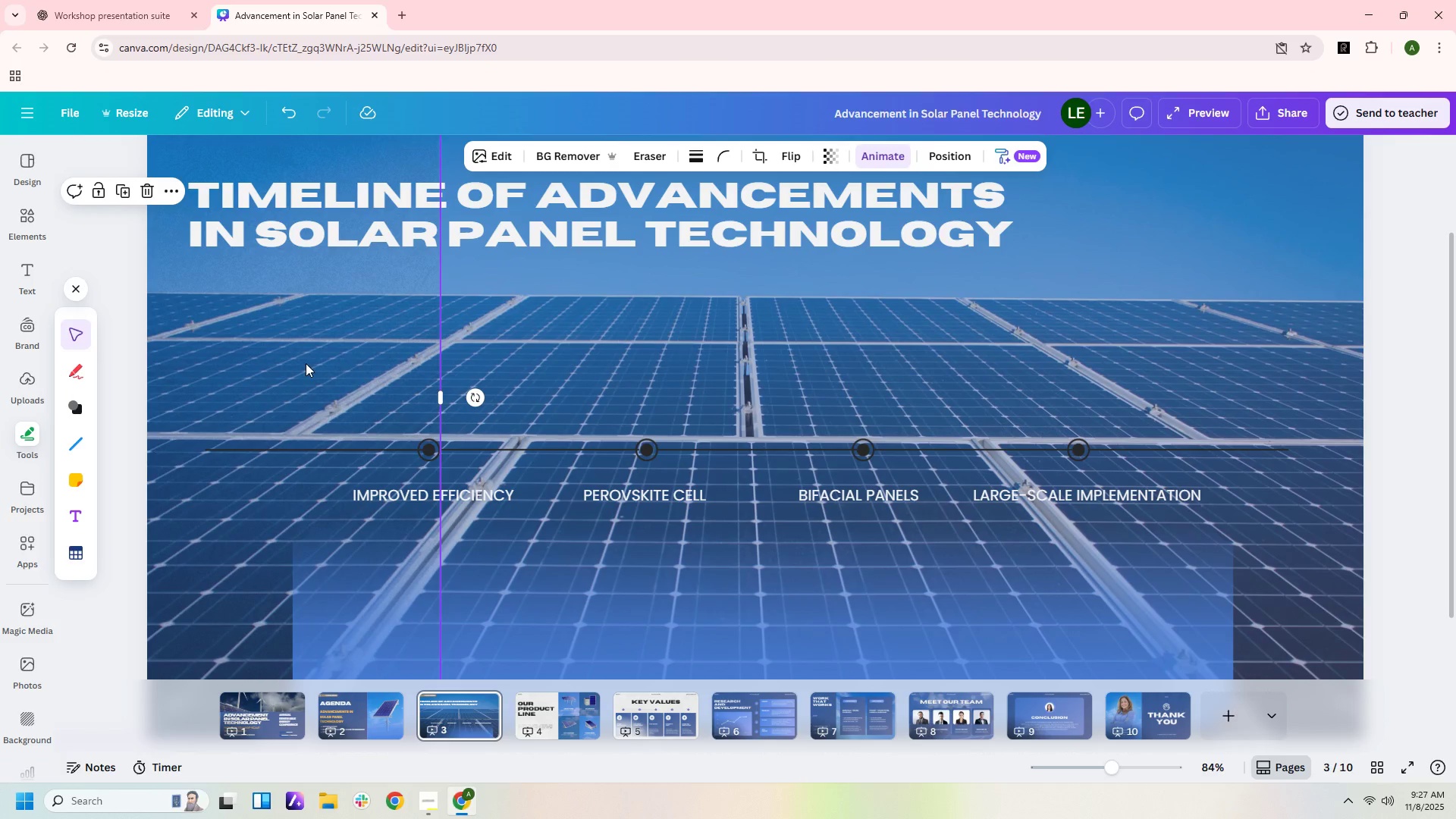 
left_click_drag(start_coordinate=[306, 363], to_coordinate=[1231, 359])
 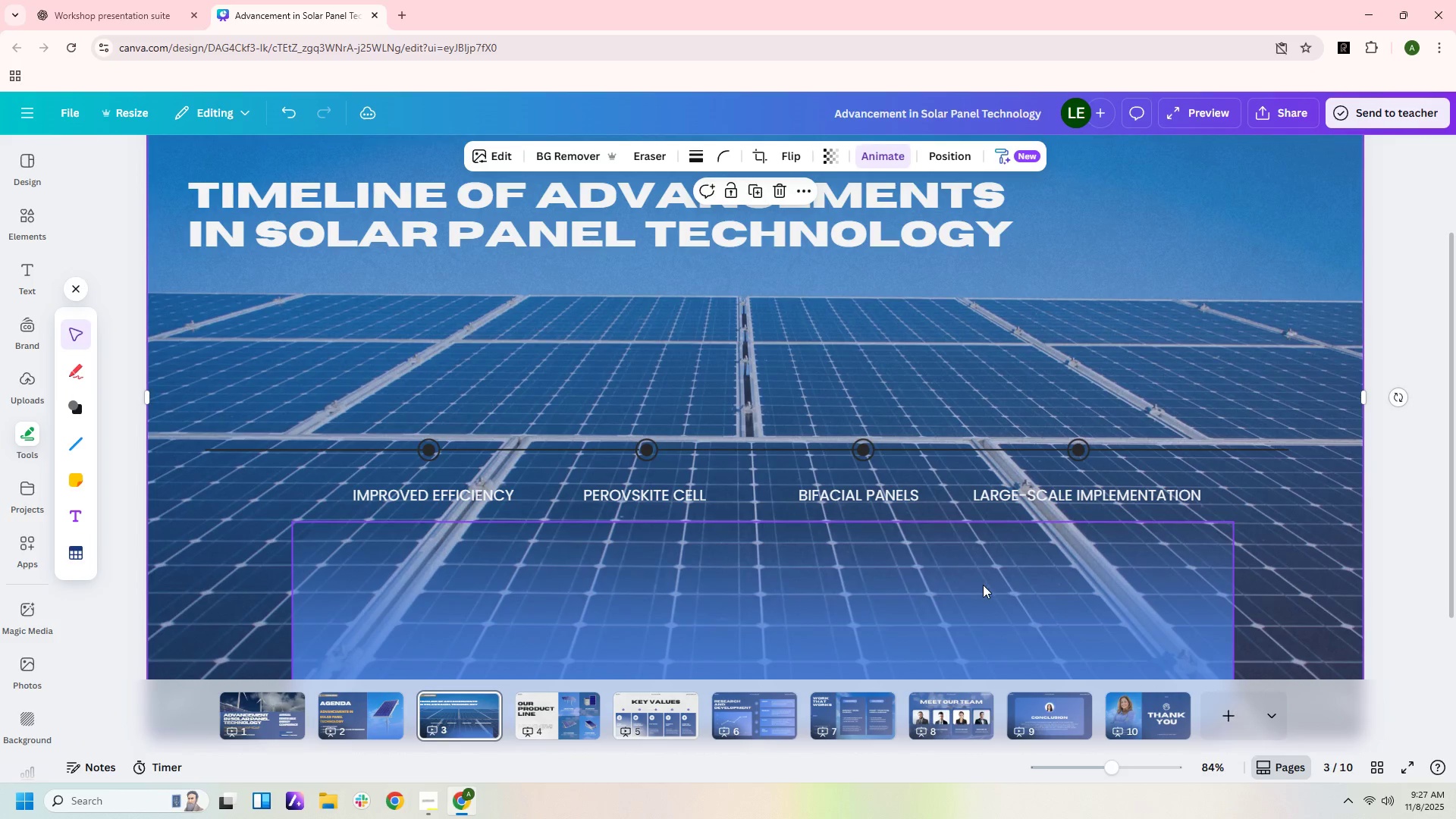 
left_click_drag(start_coordinate=[983, 585], to_coordinate=[980, 428])
 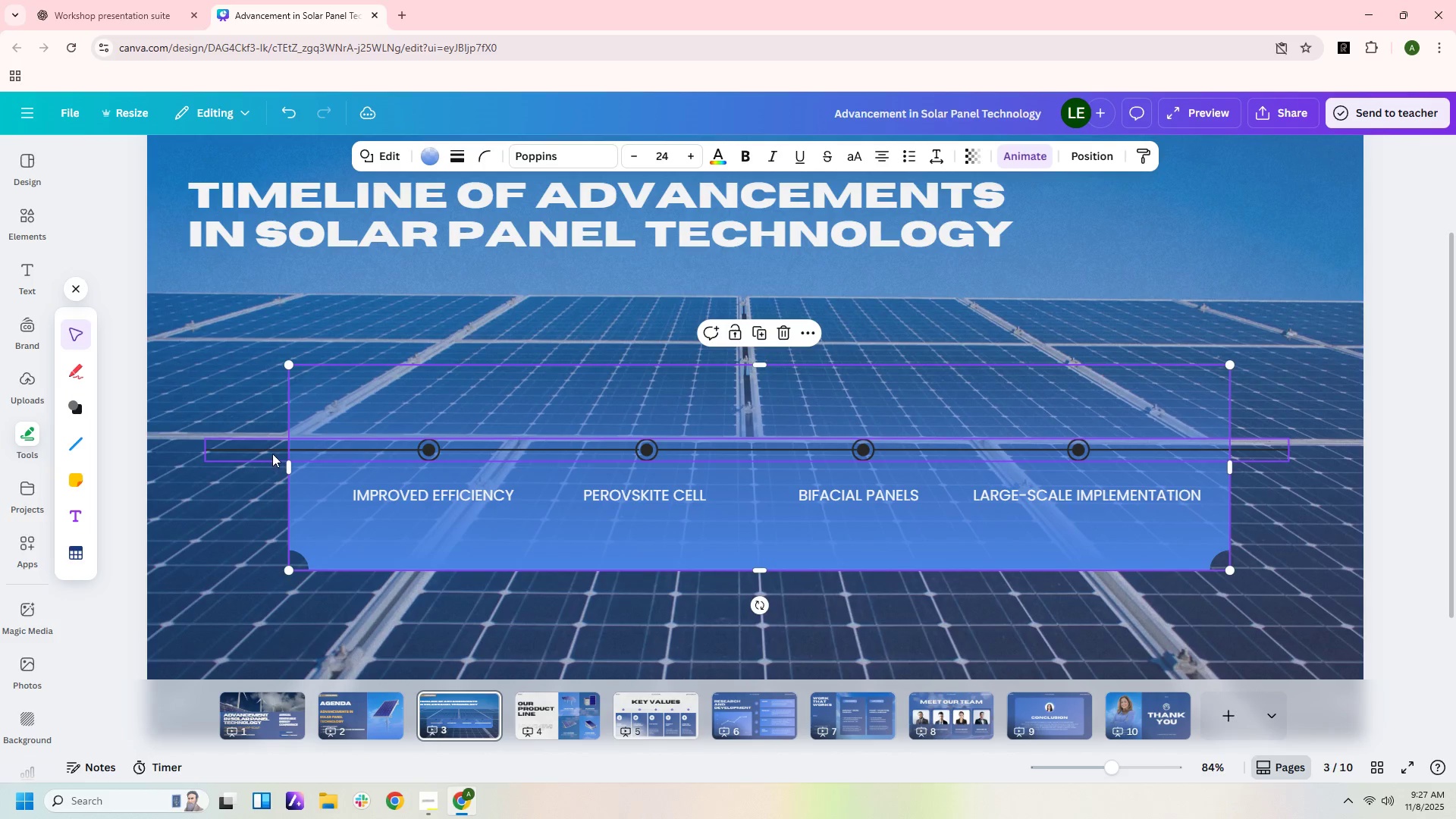 
left_click([272, 453])
 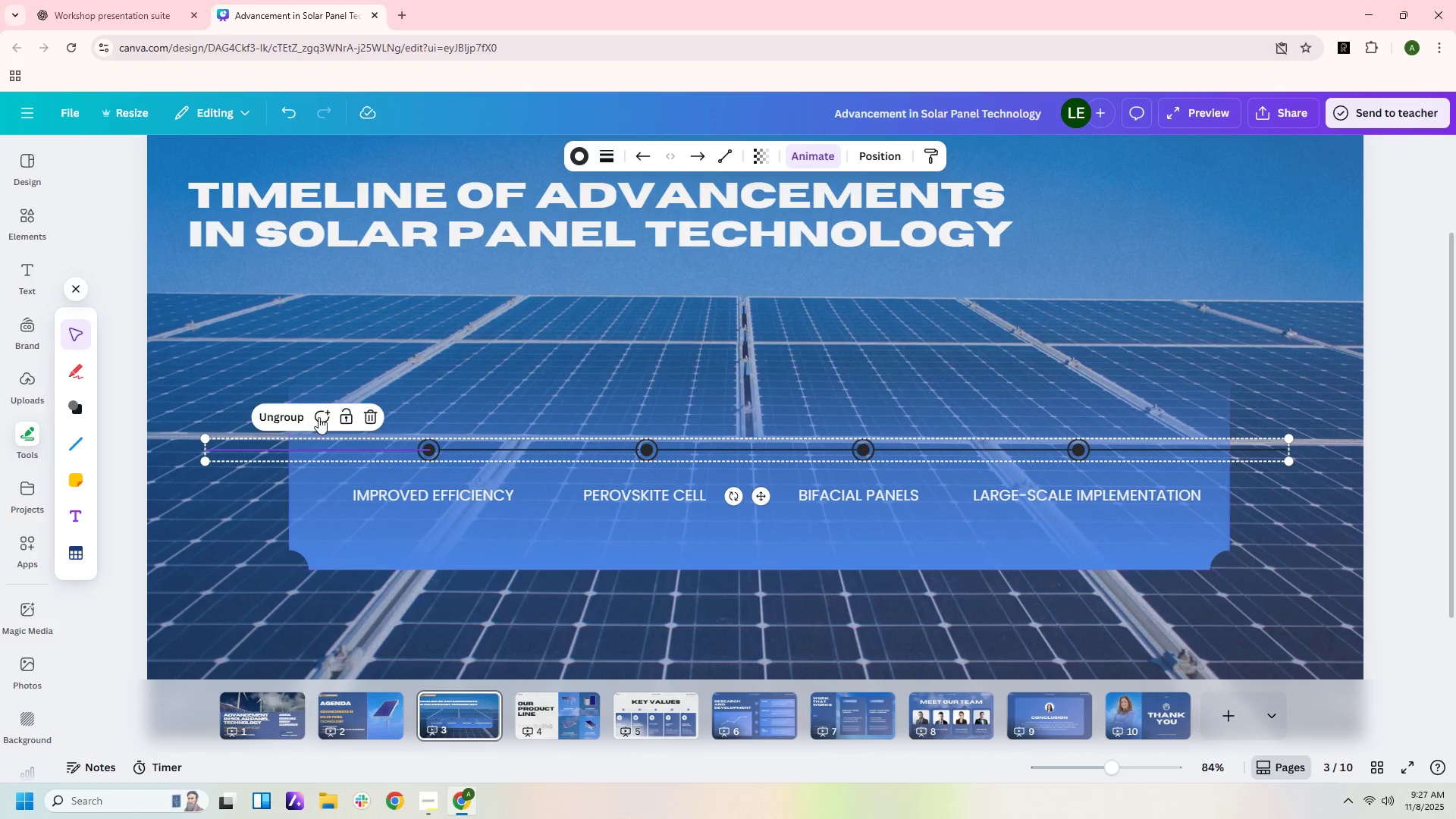 
left_click([300, 419])
 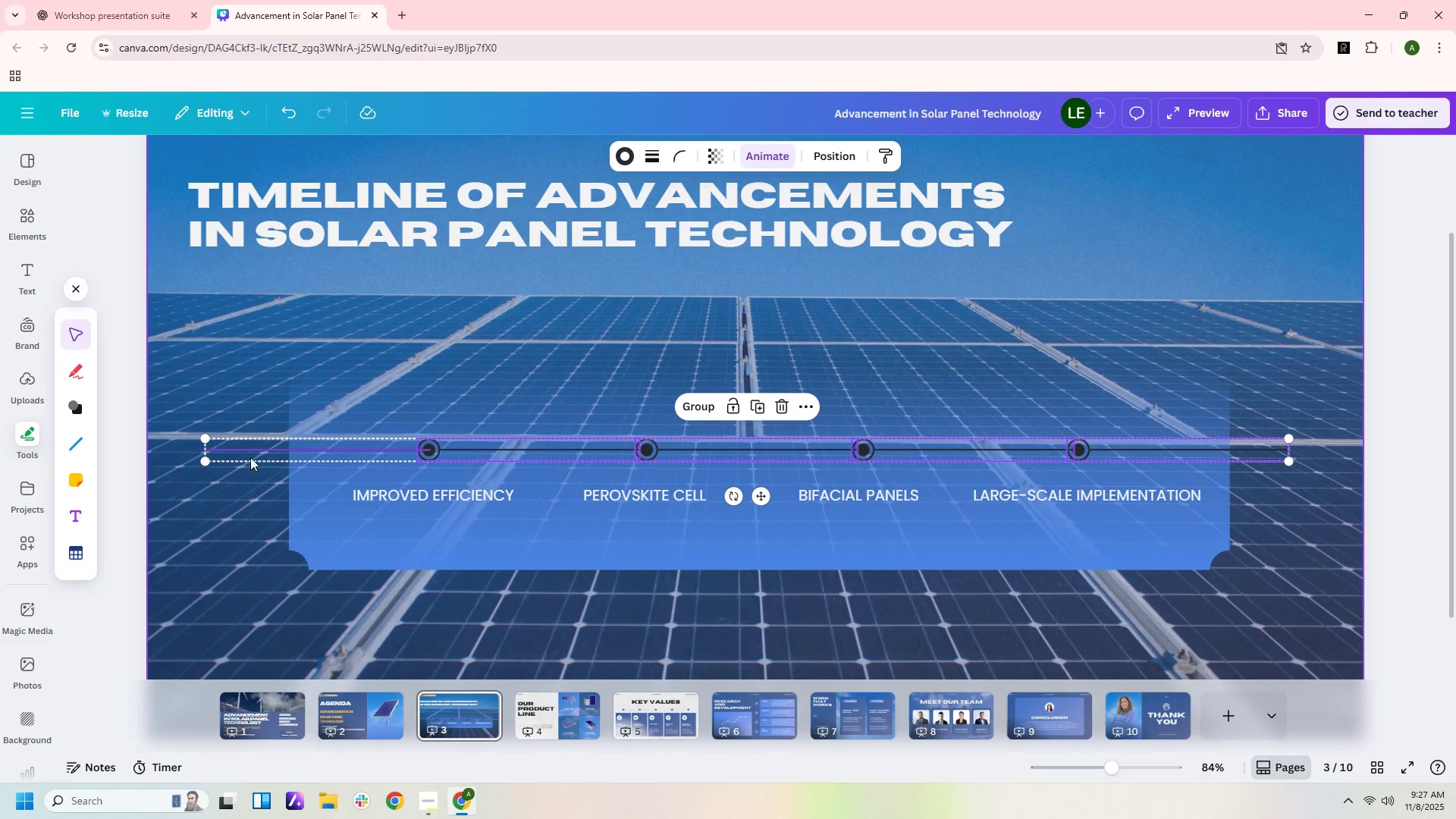 
left_click([224, 511])
 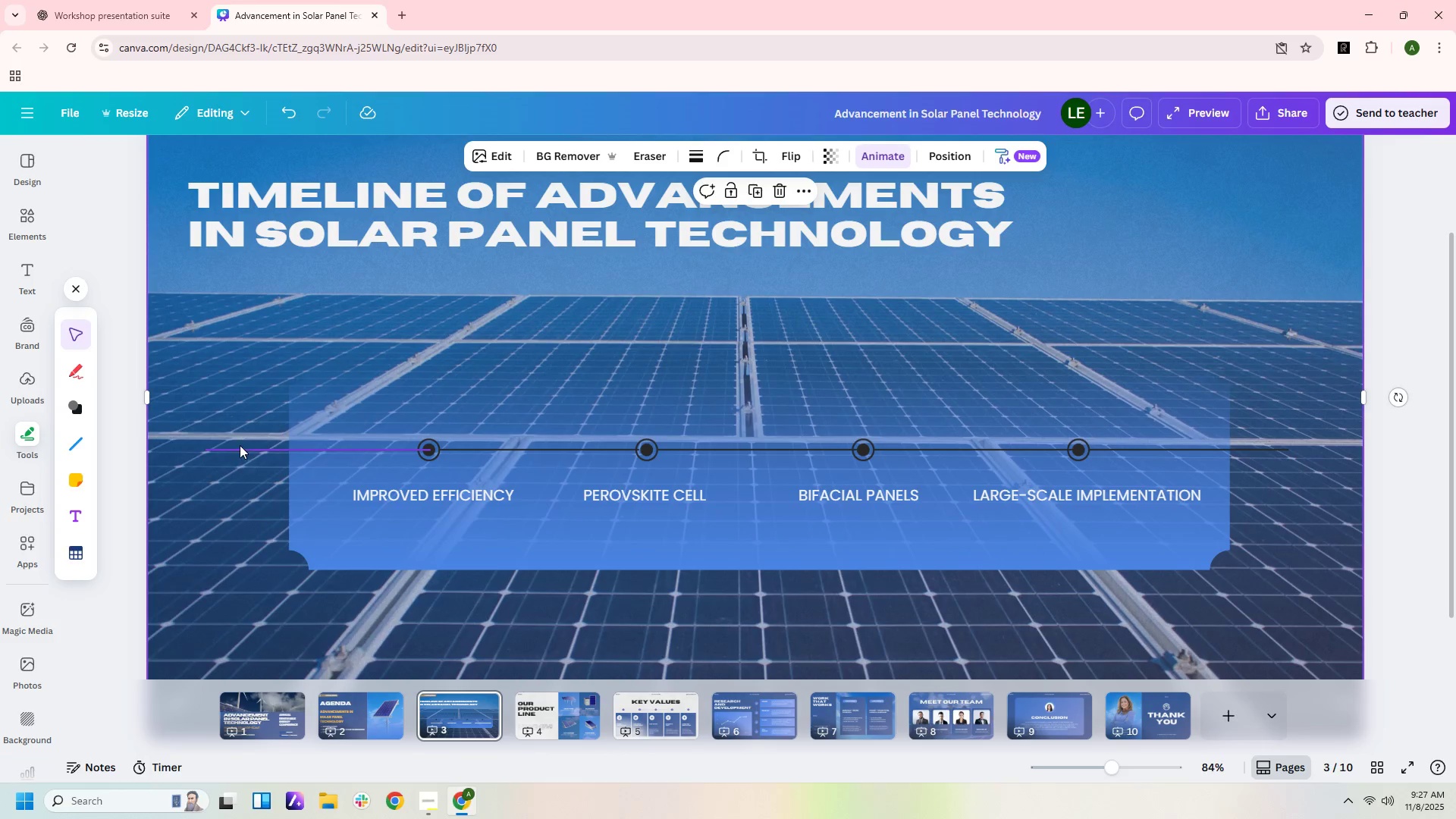 
left_click([240, 445])
 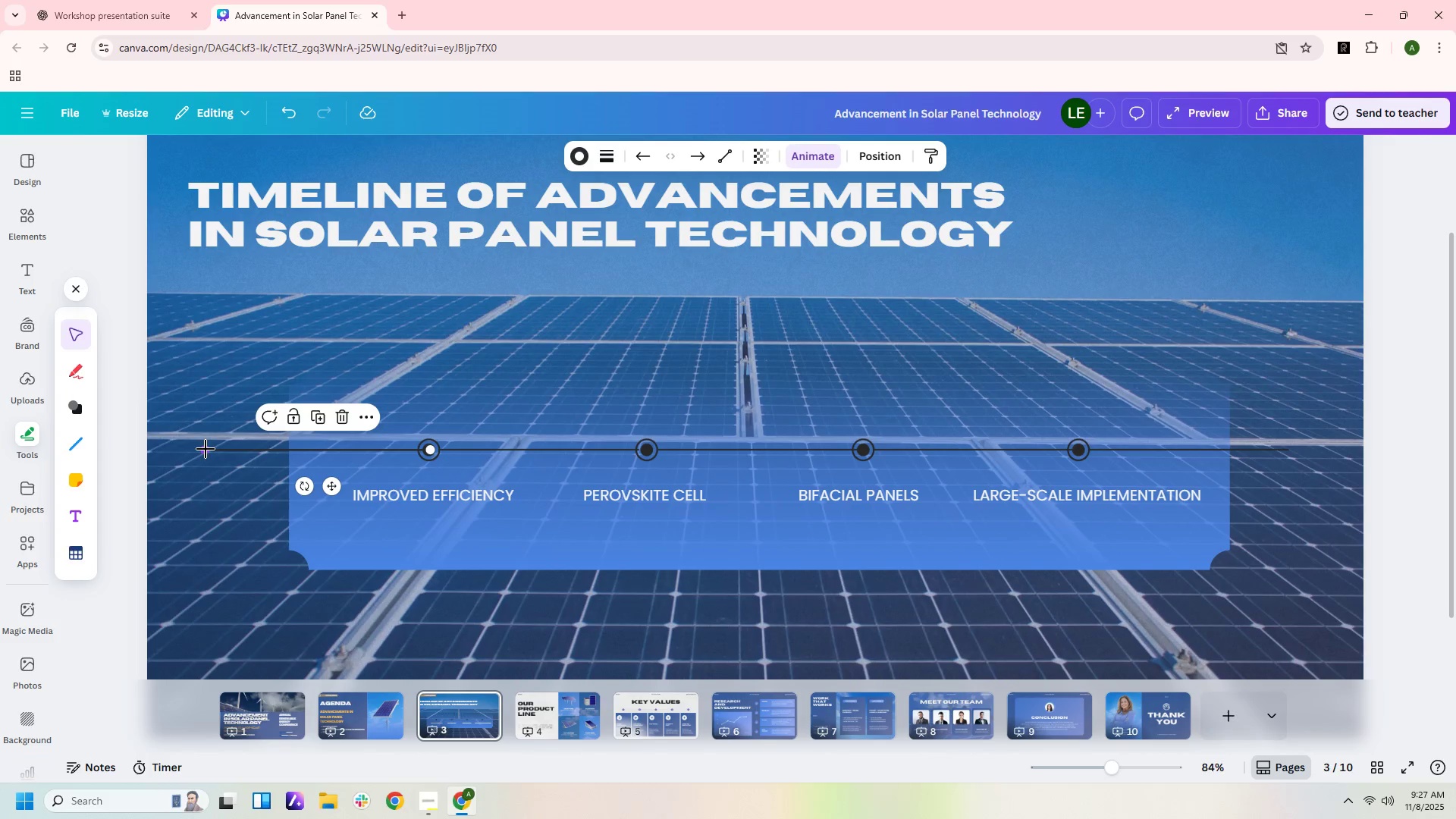 
left_click_drag(start_coordinate=[206, 449], to_coordinate=[305, 447])
 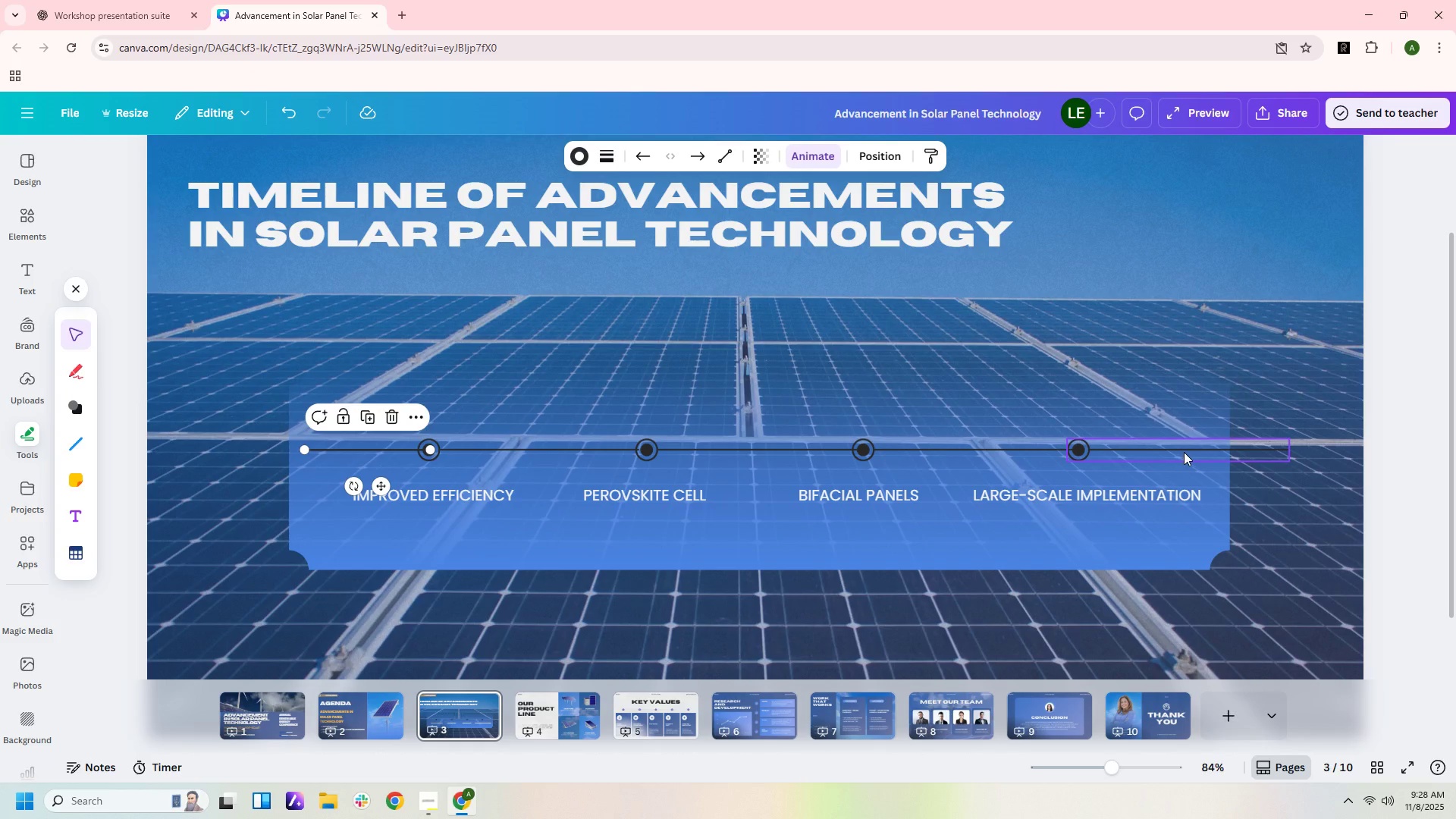 
left_click([1185, 451])
 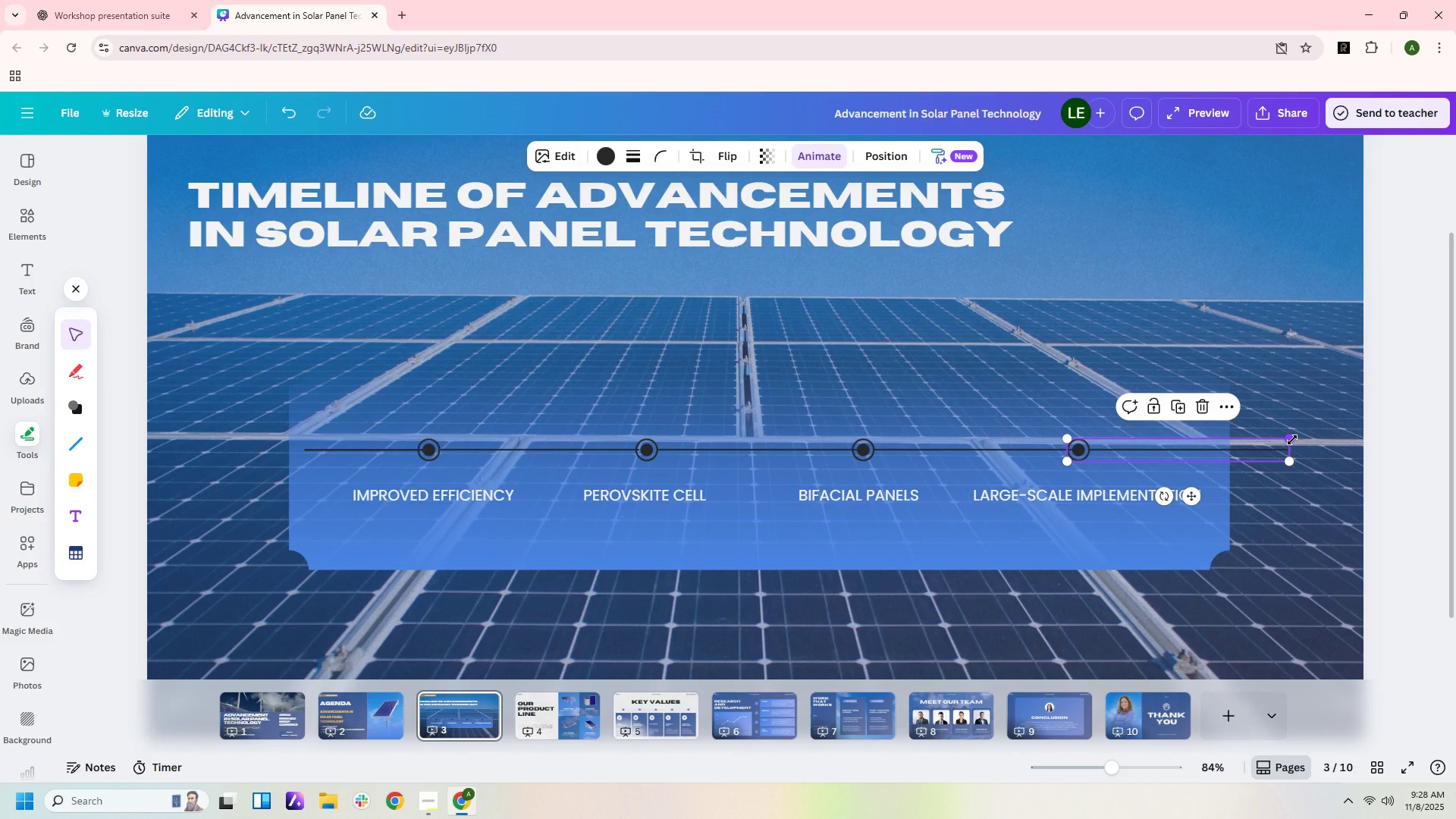 
left_click_drag(start_coordinate=[1292, 440], to_coordinate=[1226, 439])
 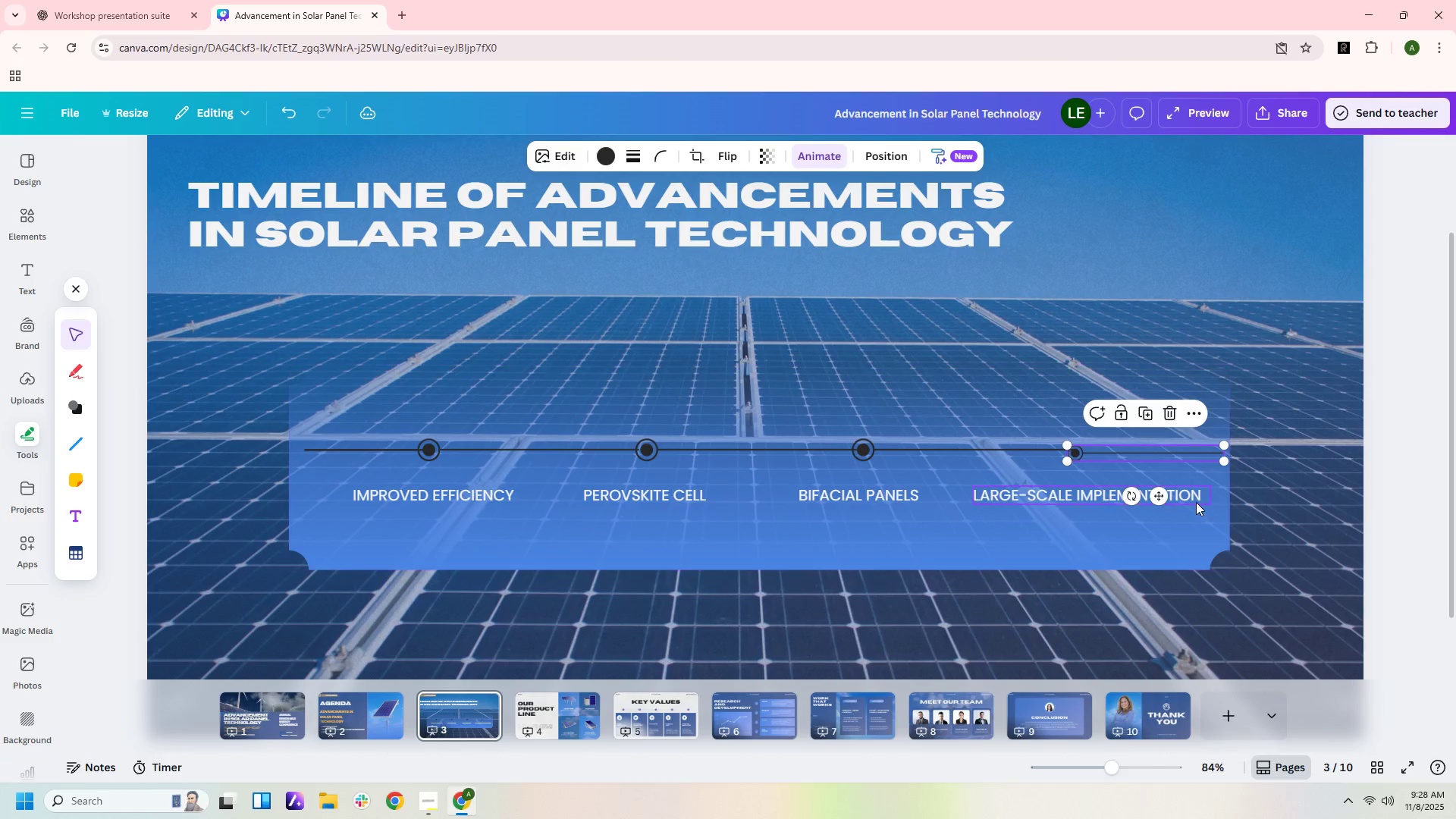 
key(Delete)
 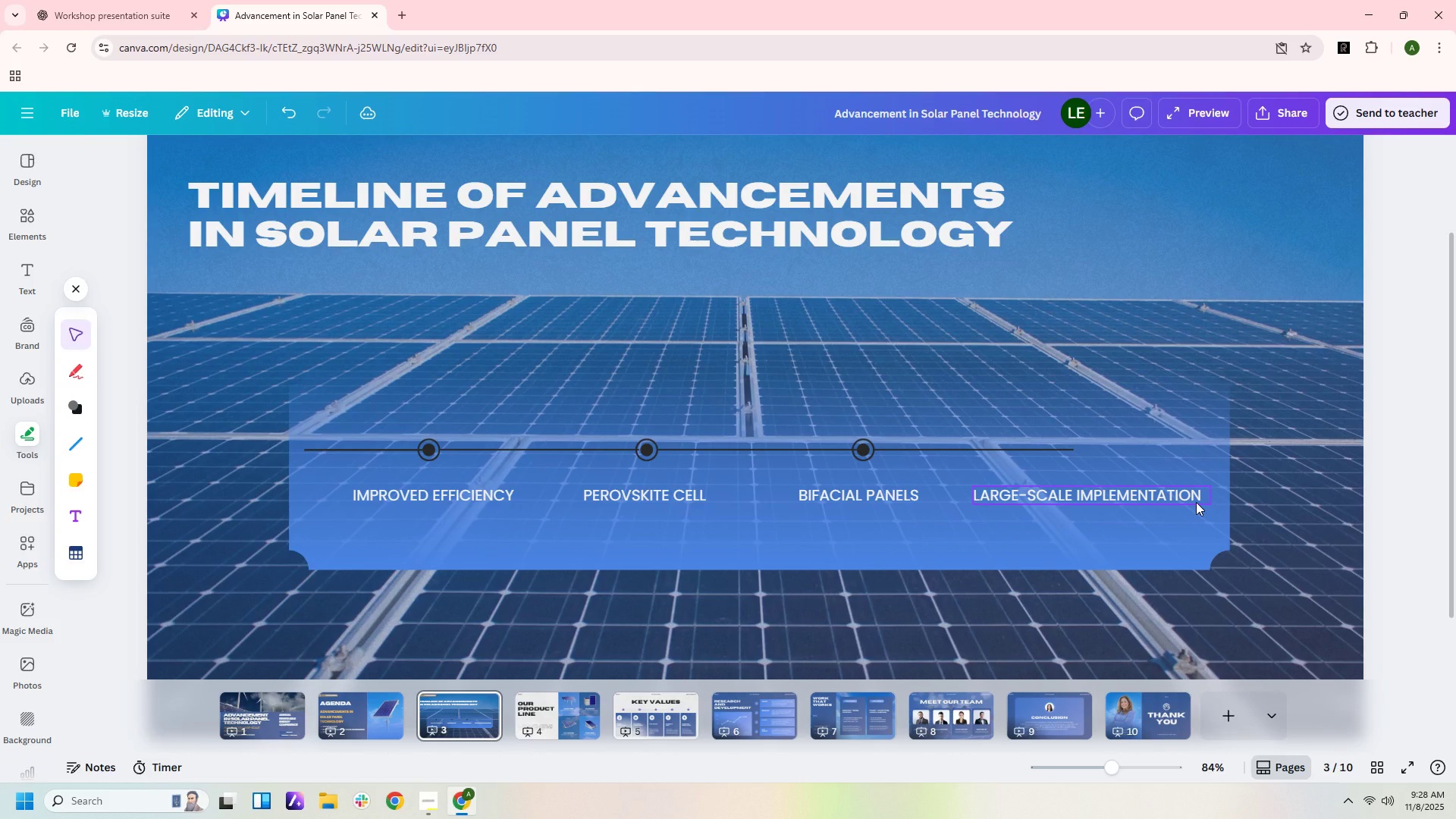 
key(Delete)
 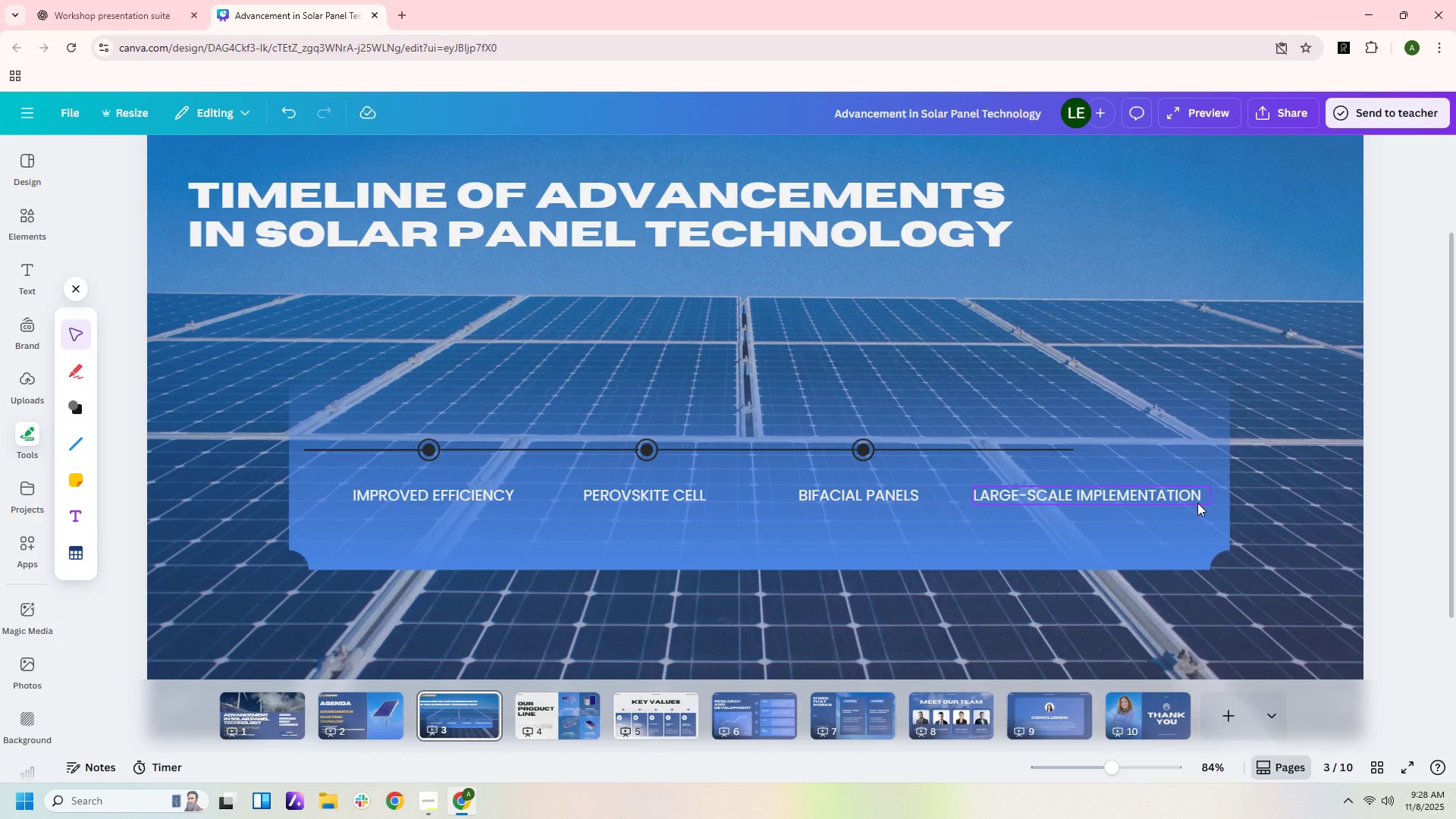 
key(Control+Z)
 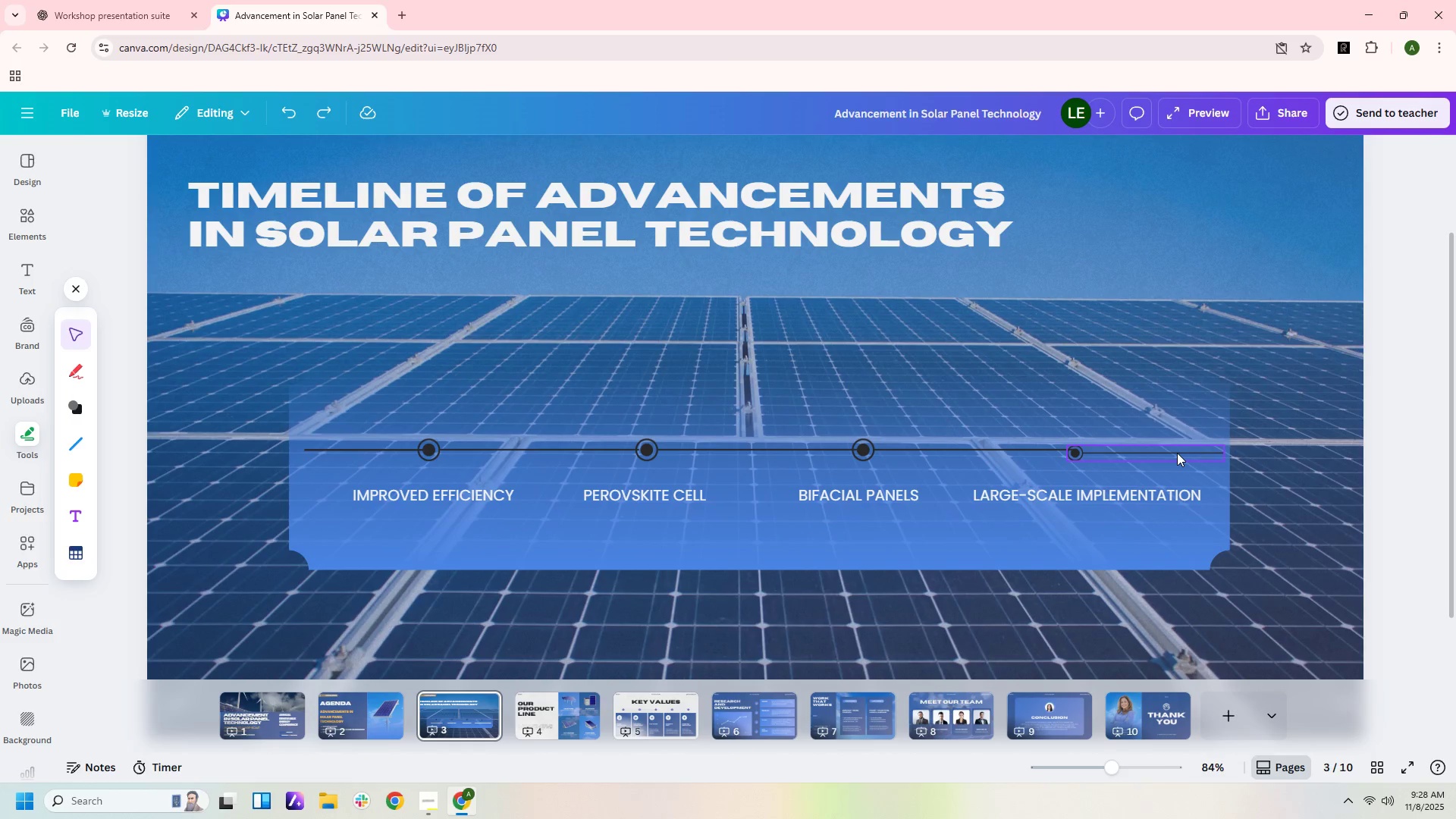 
left_click([1177, 453])
 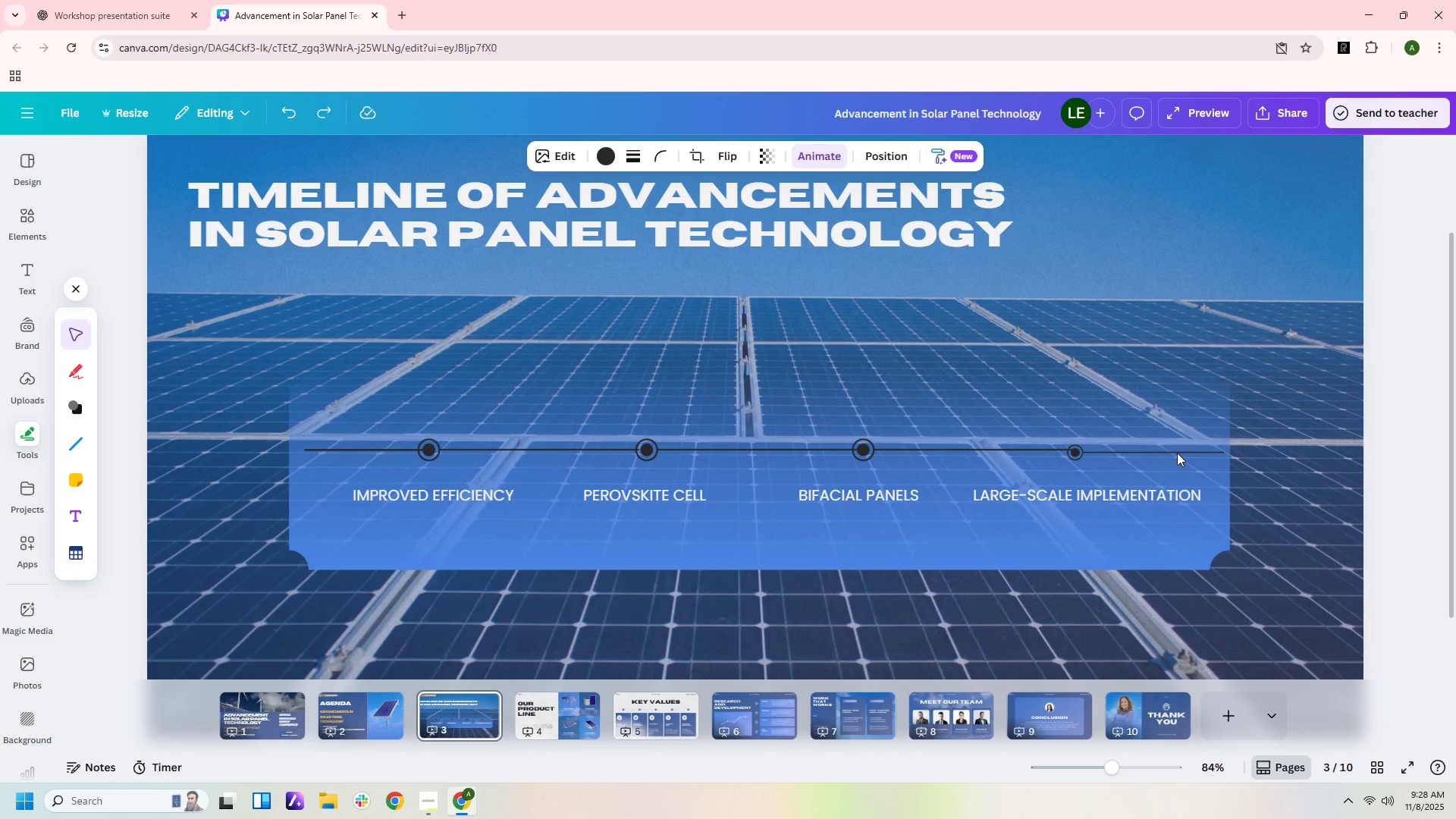 
key(ArrowUp)
 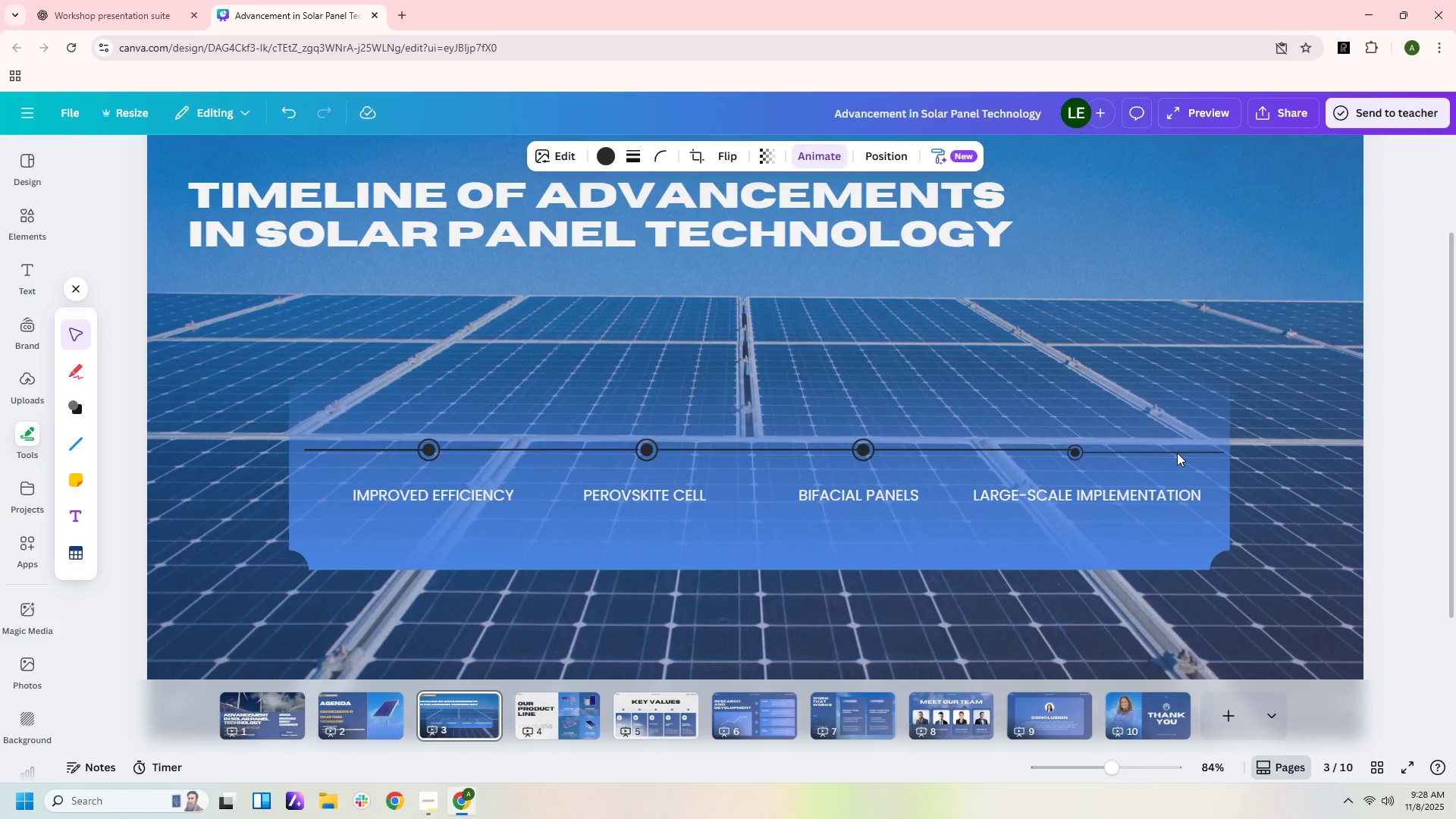 
key(ArrowUp)
 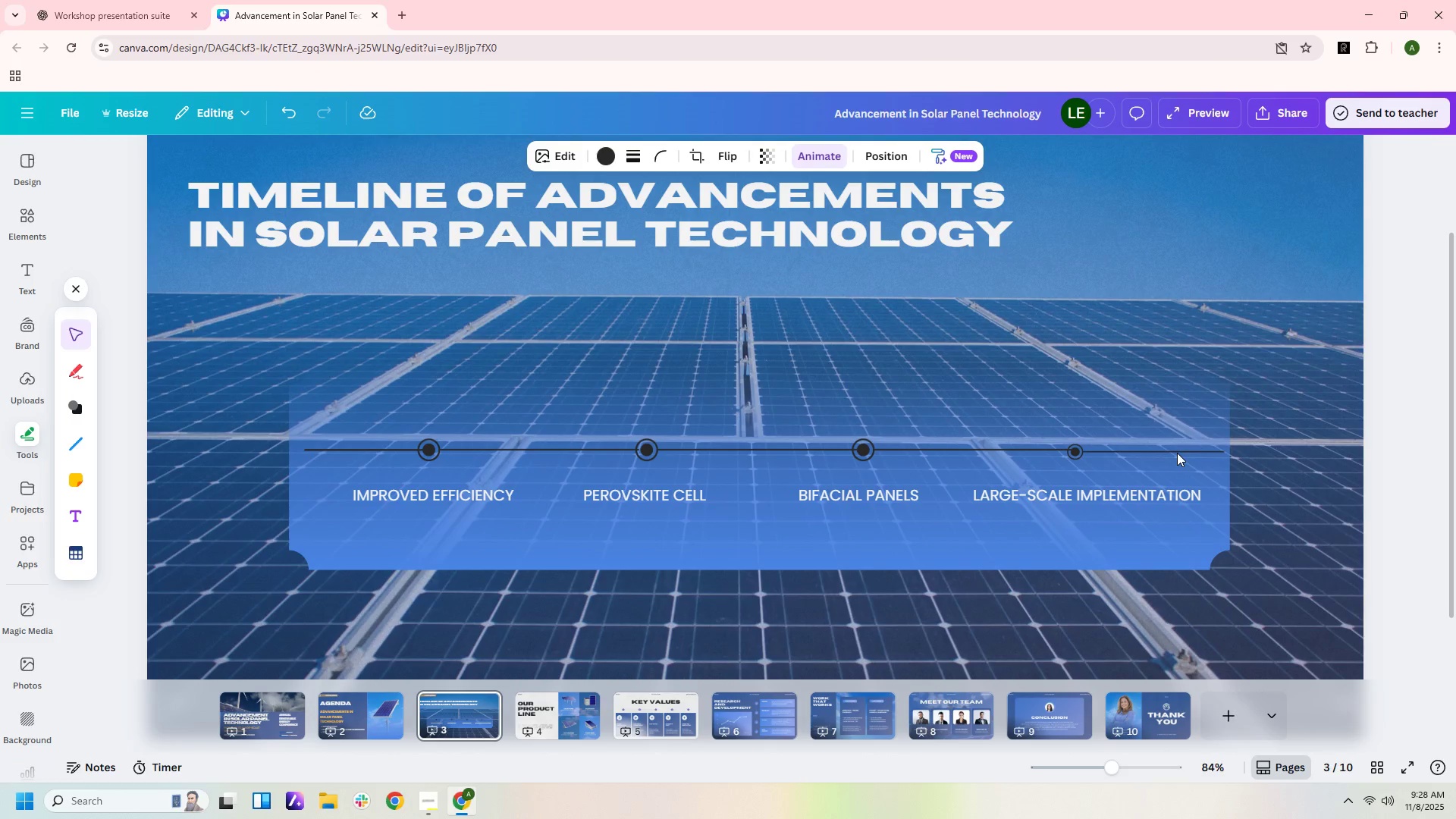 
key(ArrowUp)
 